 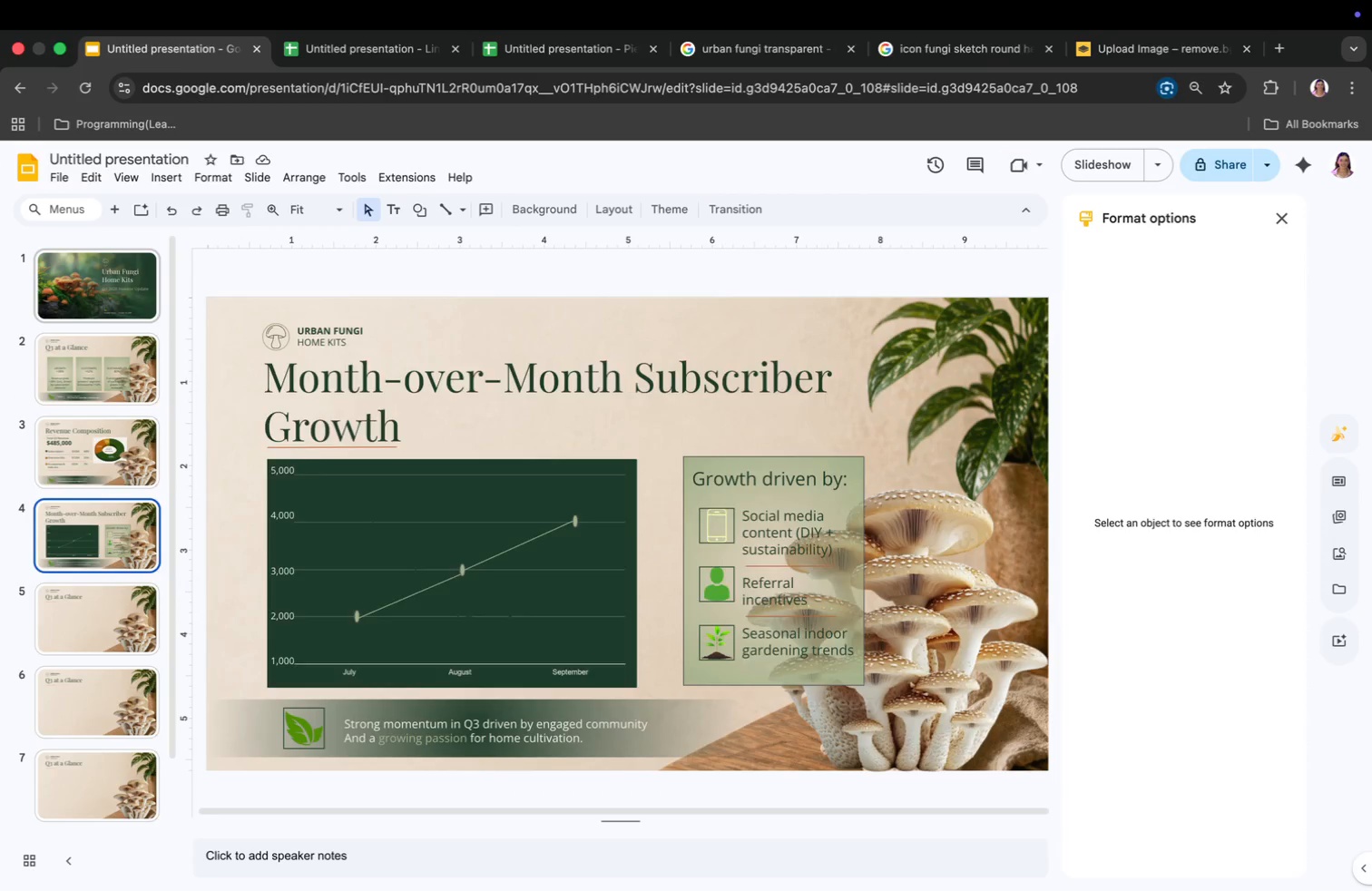 
key(ArrowUp)
 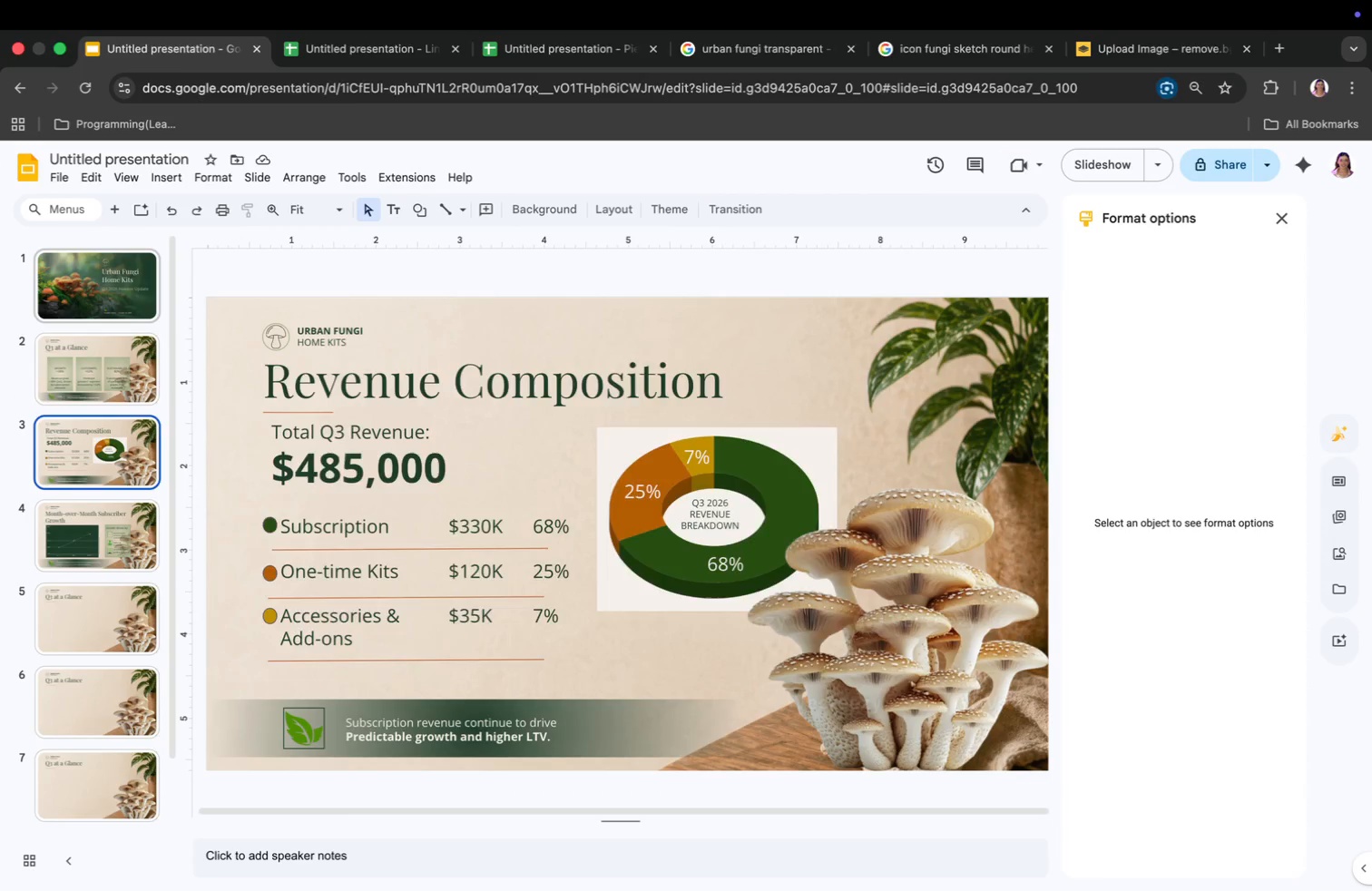 
key(ArrowUp)
 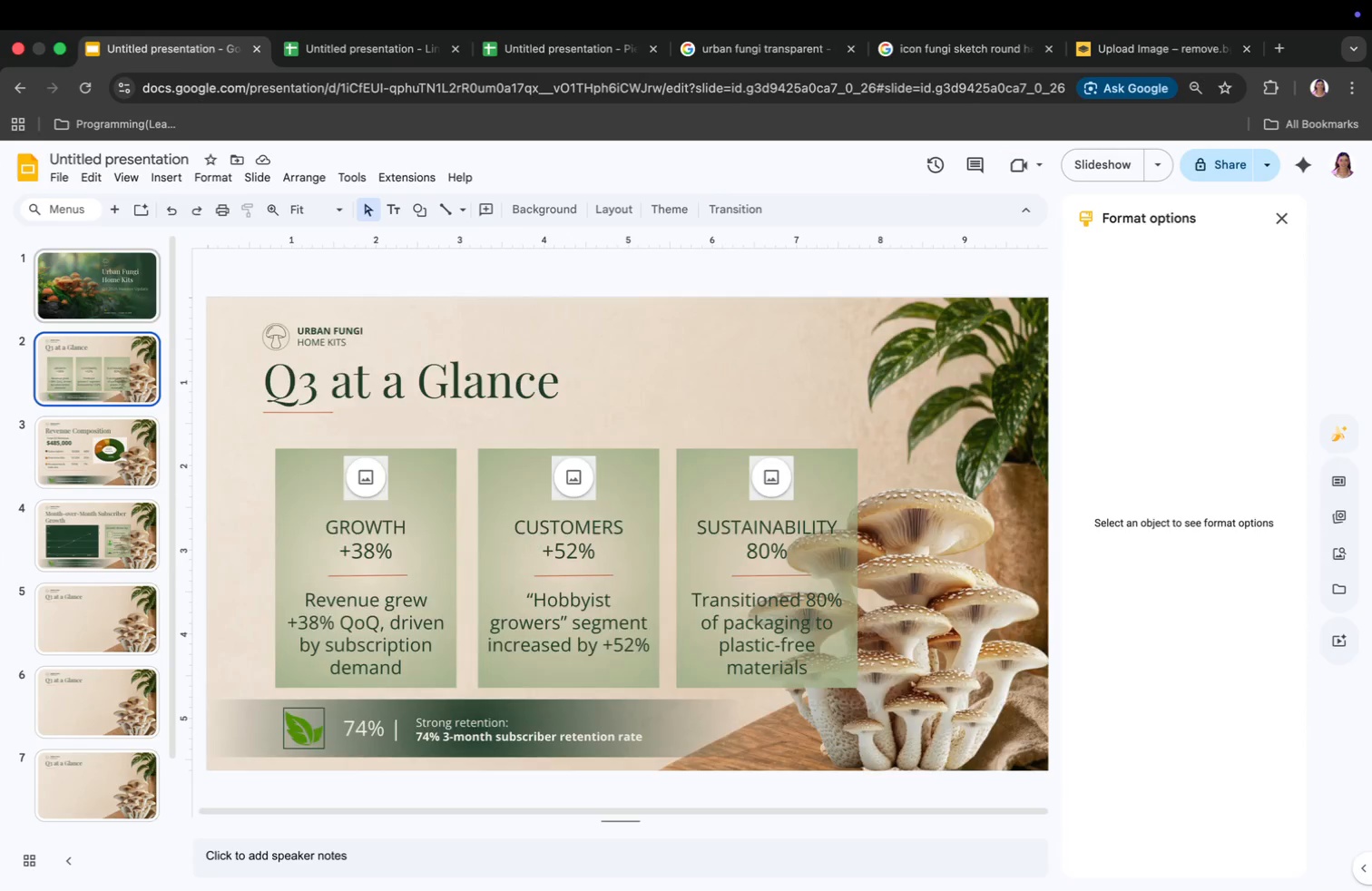 
key(ArrowUp)
 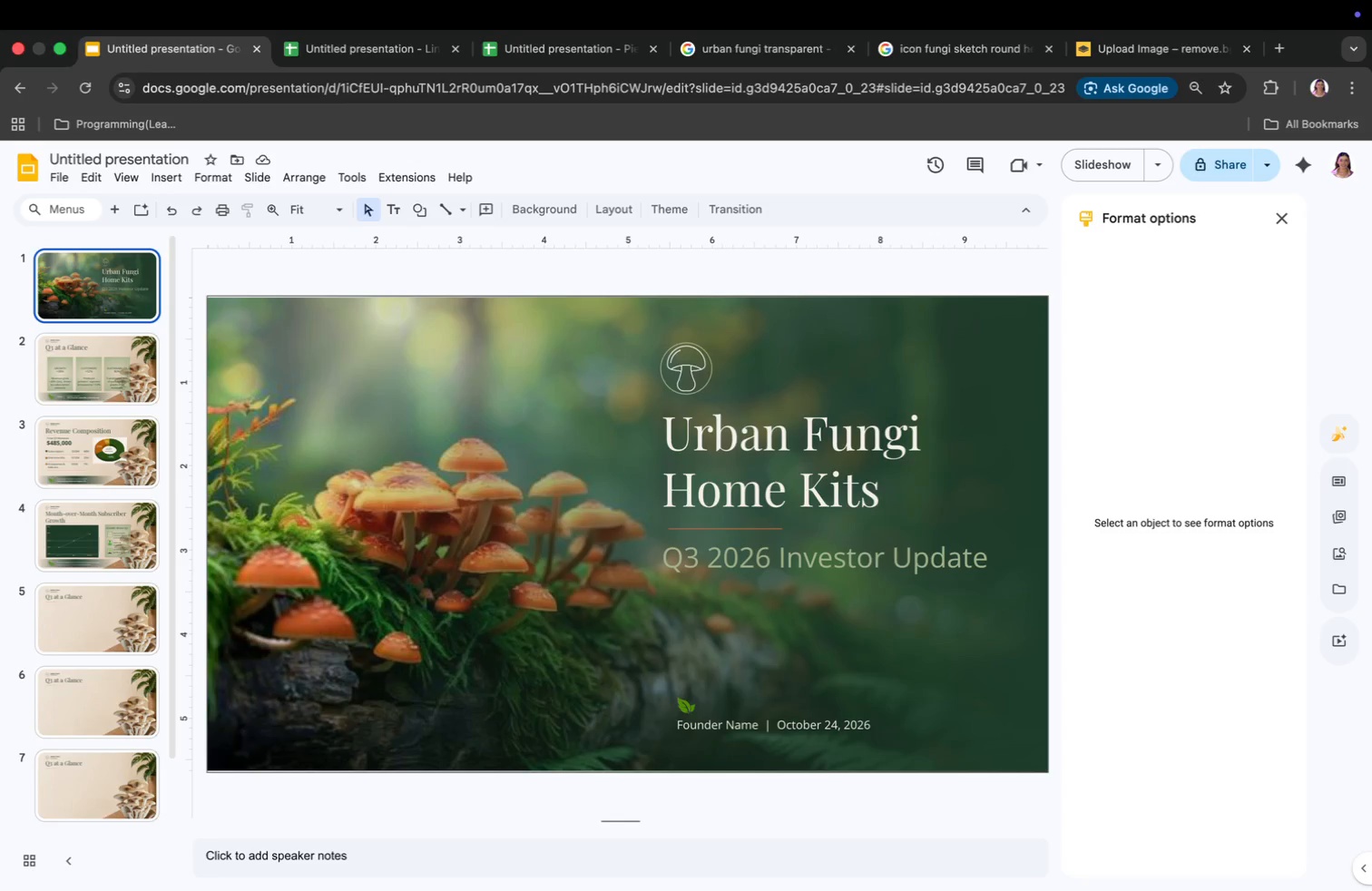 
key(ArrowDown)
 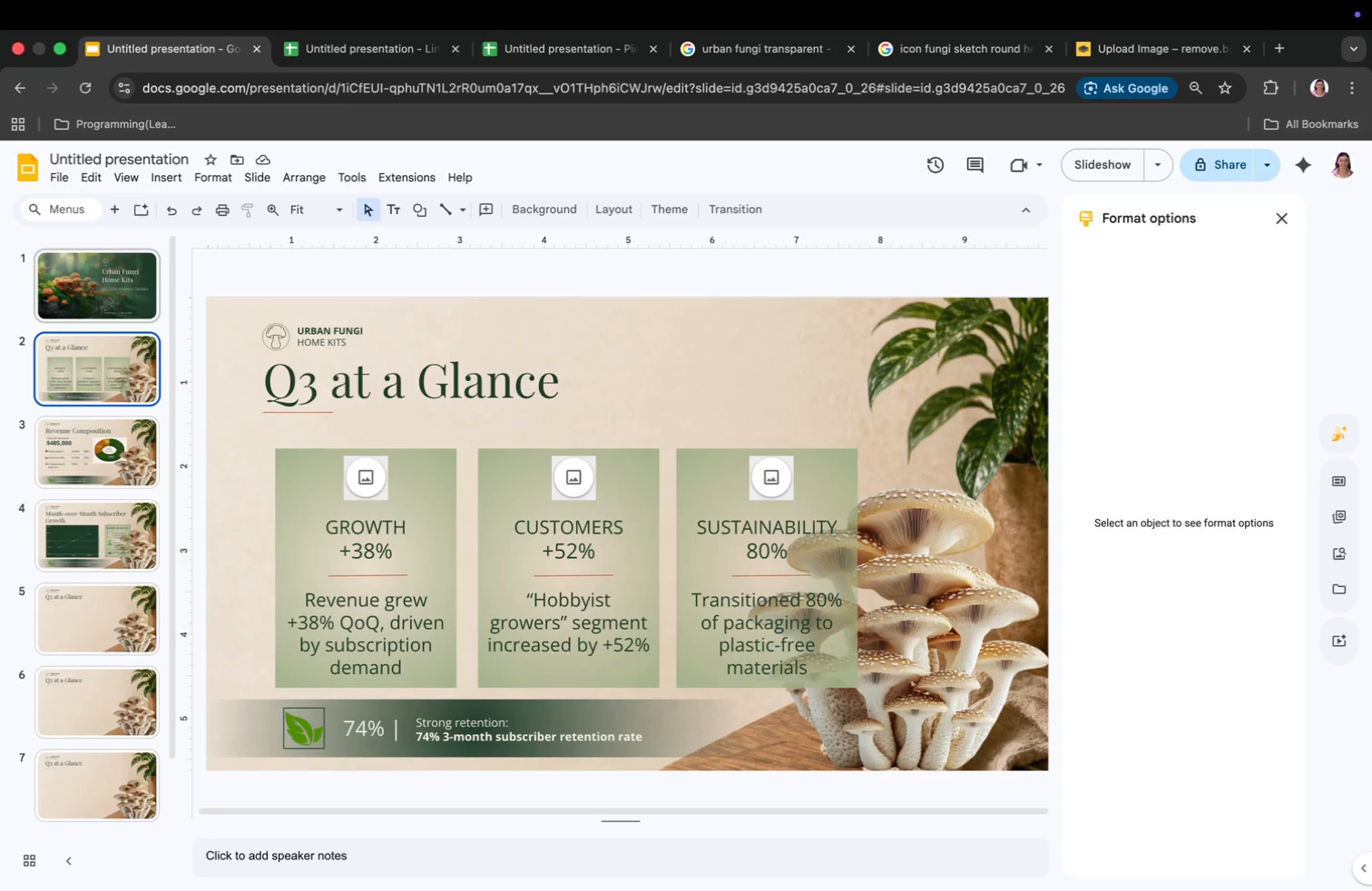 
key(ArrowDown)
 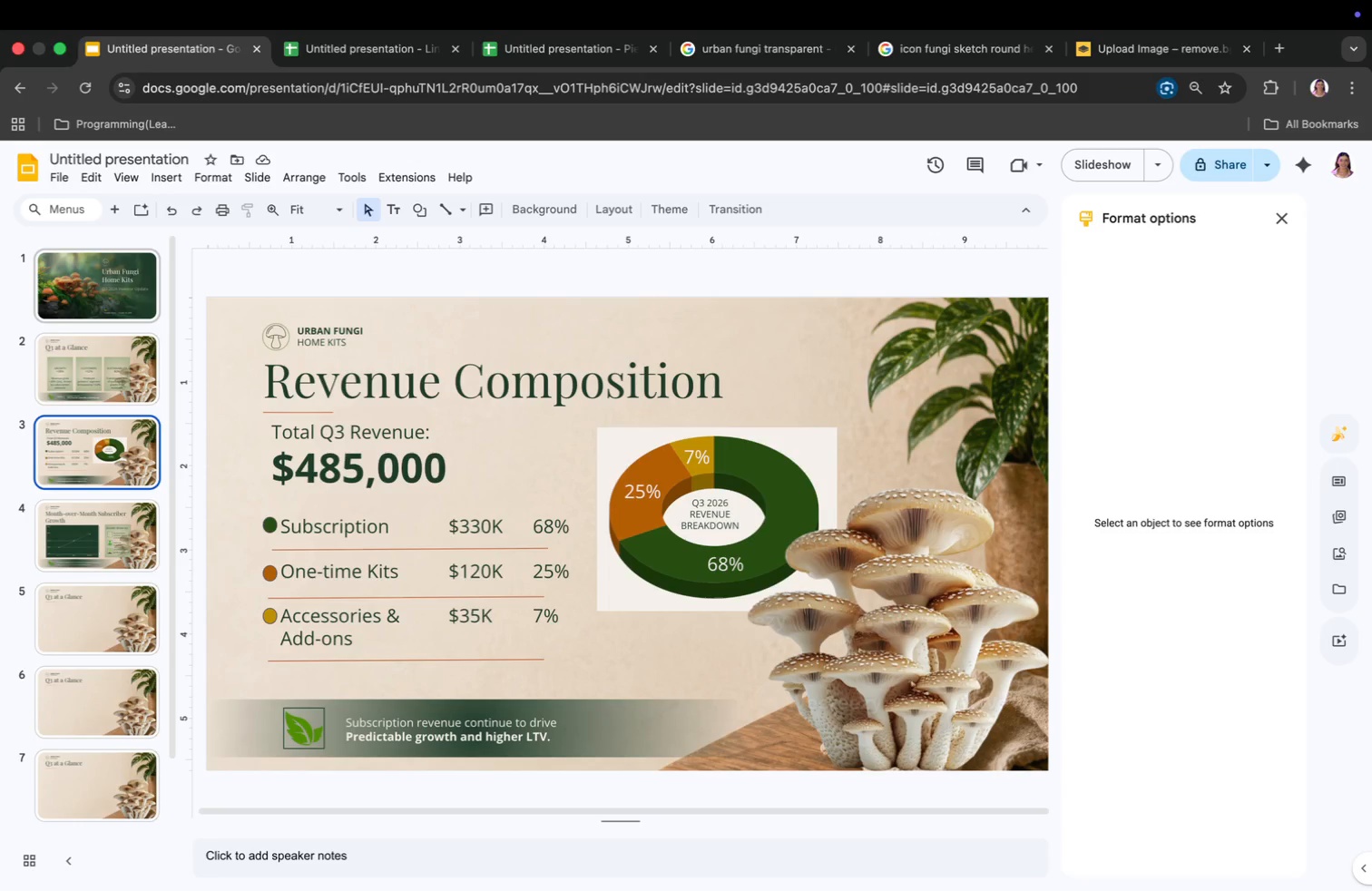 
key(ArrowDown)
 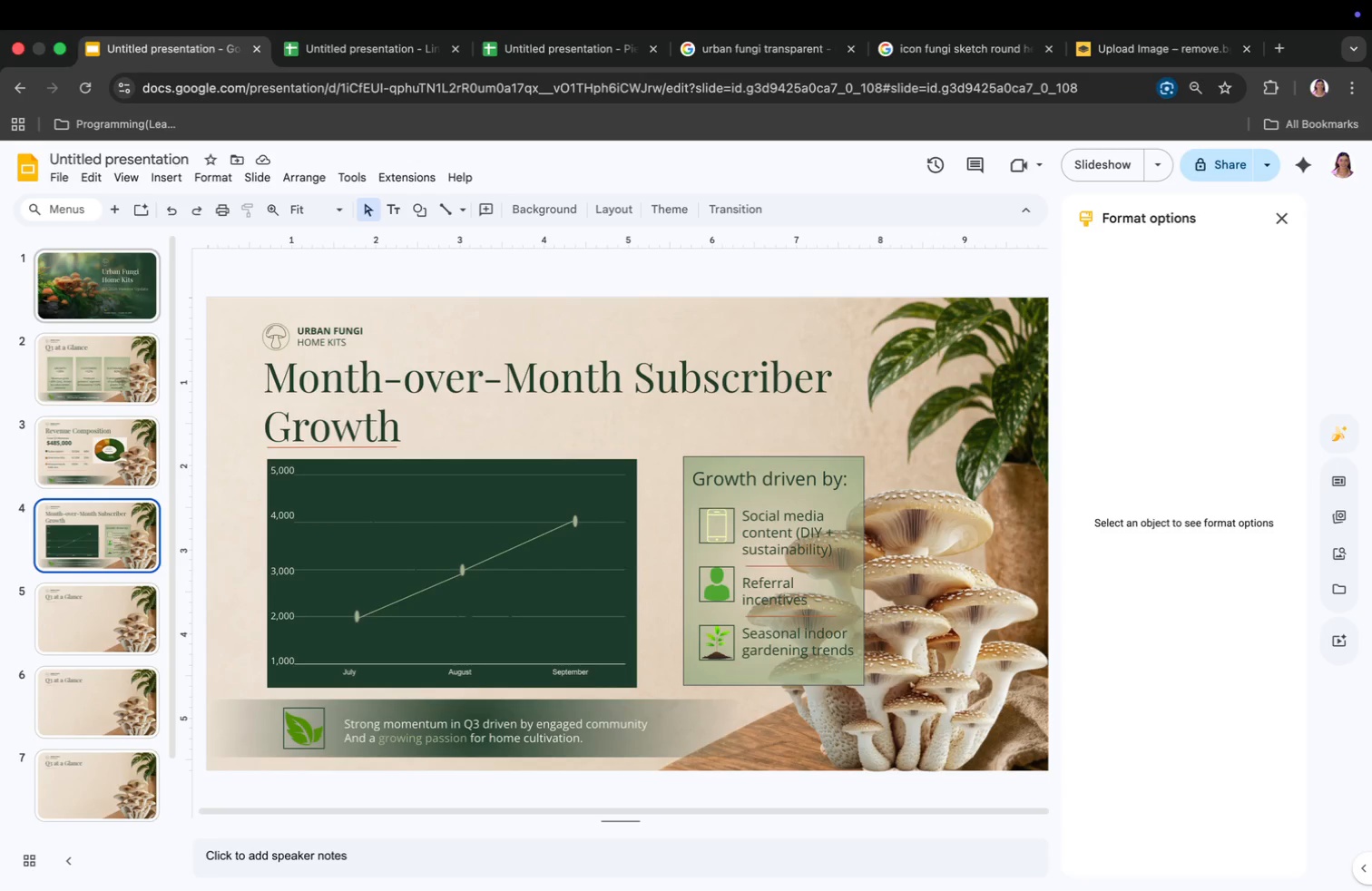 
wait(6.08)
 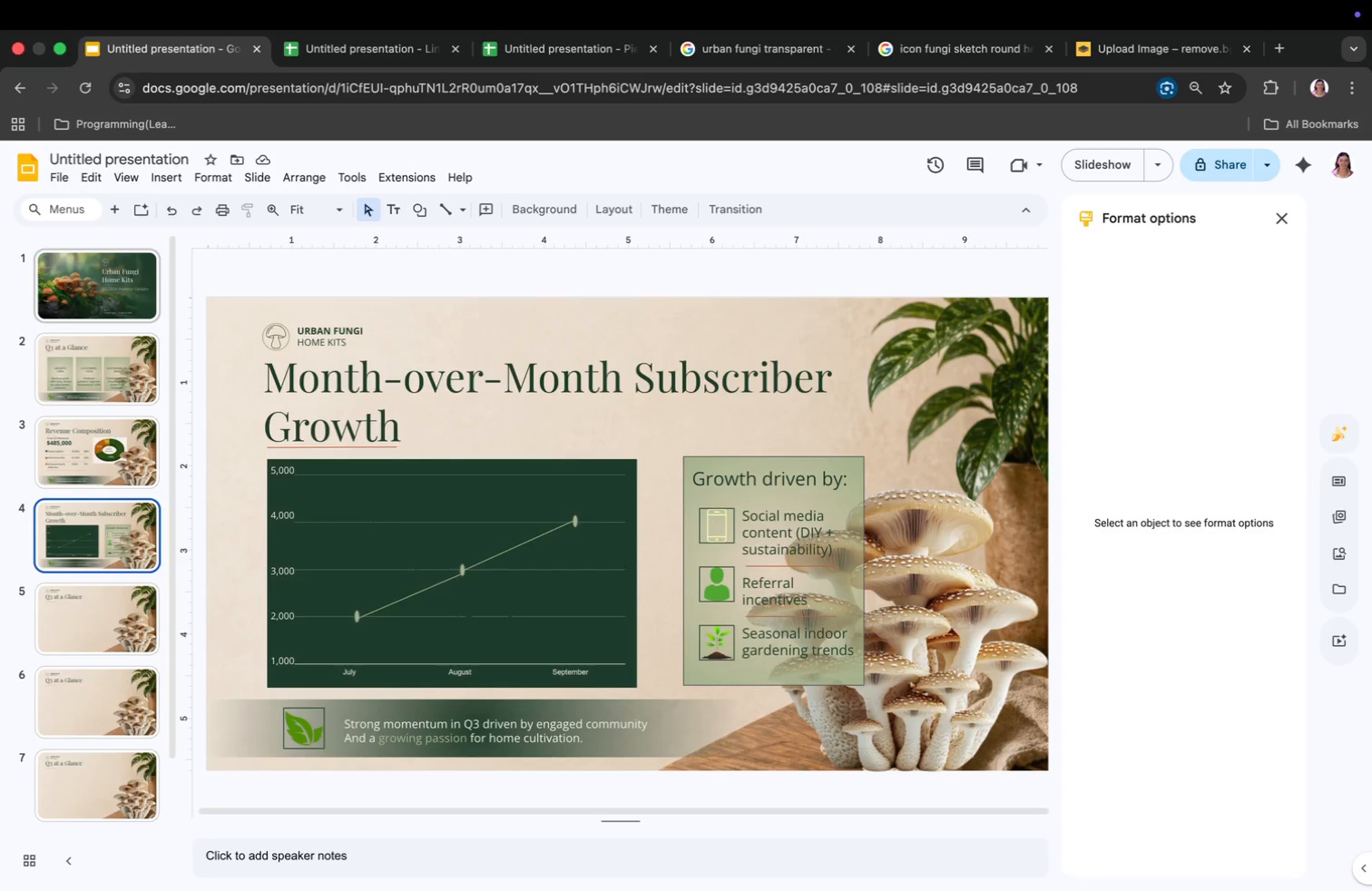 
key(ArrowDown)
 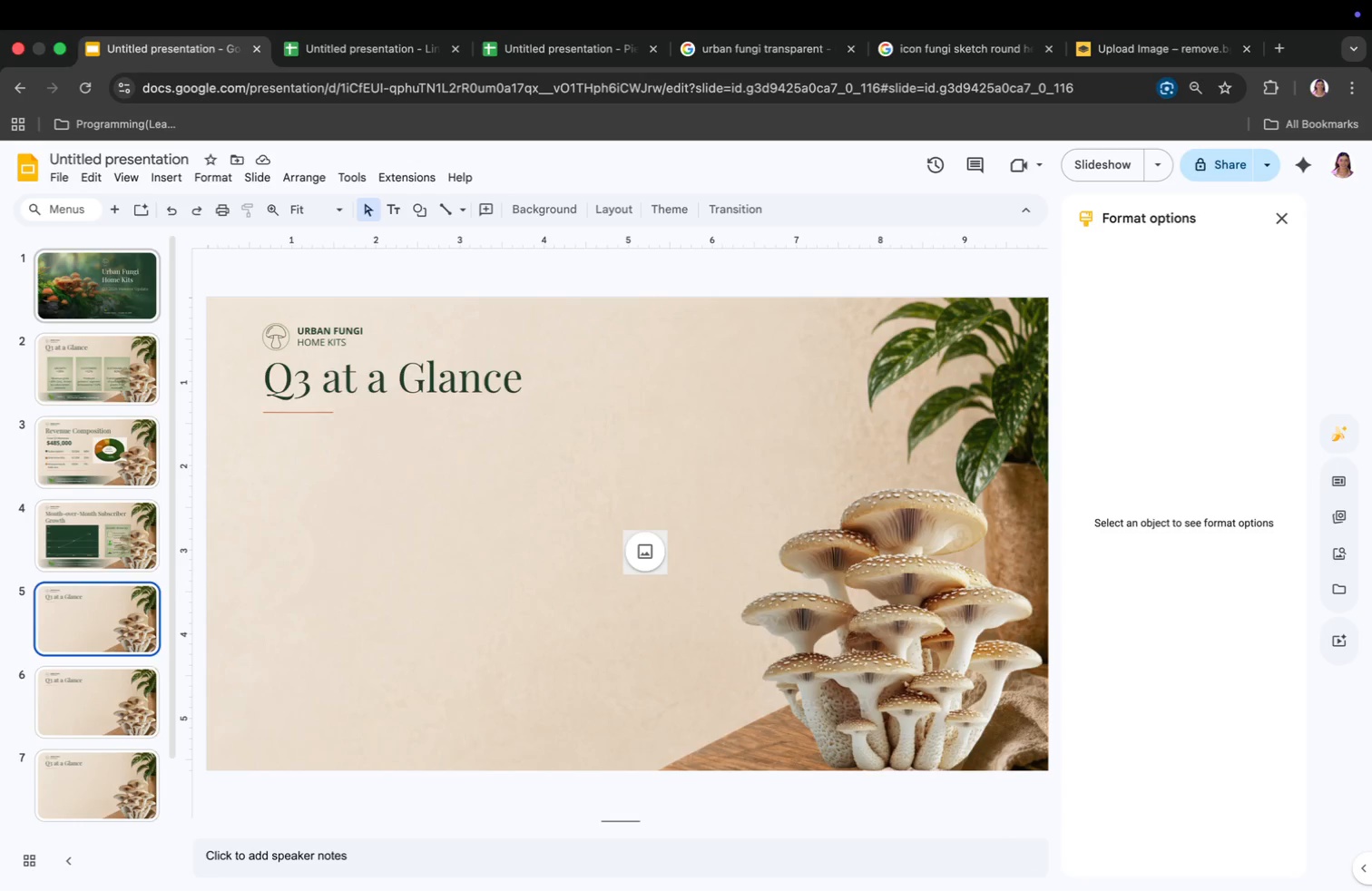 
key(ArrowUp)
 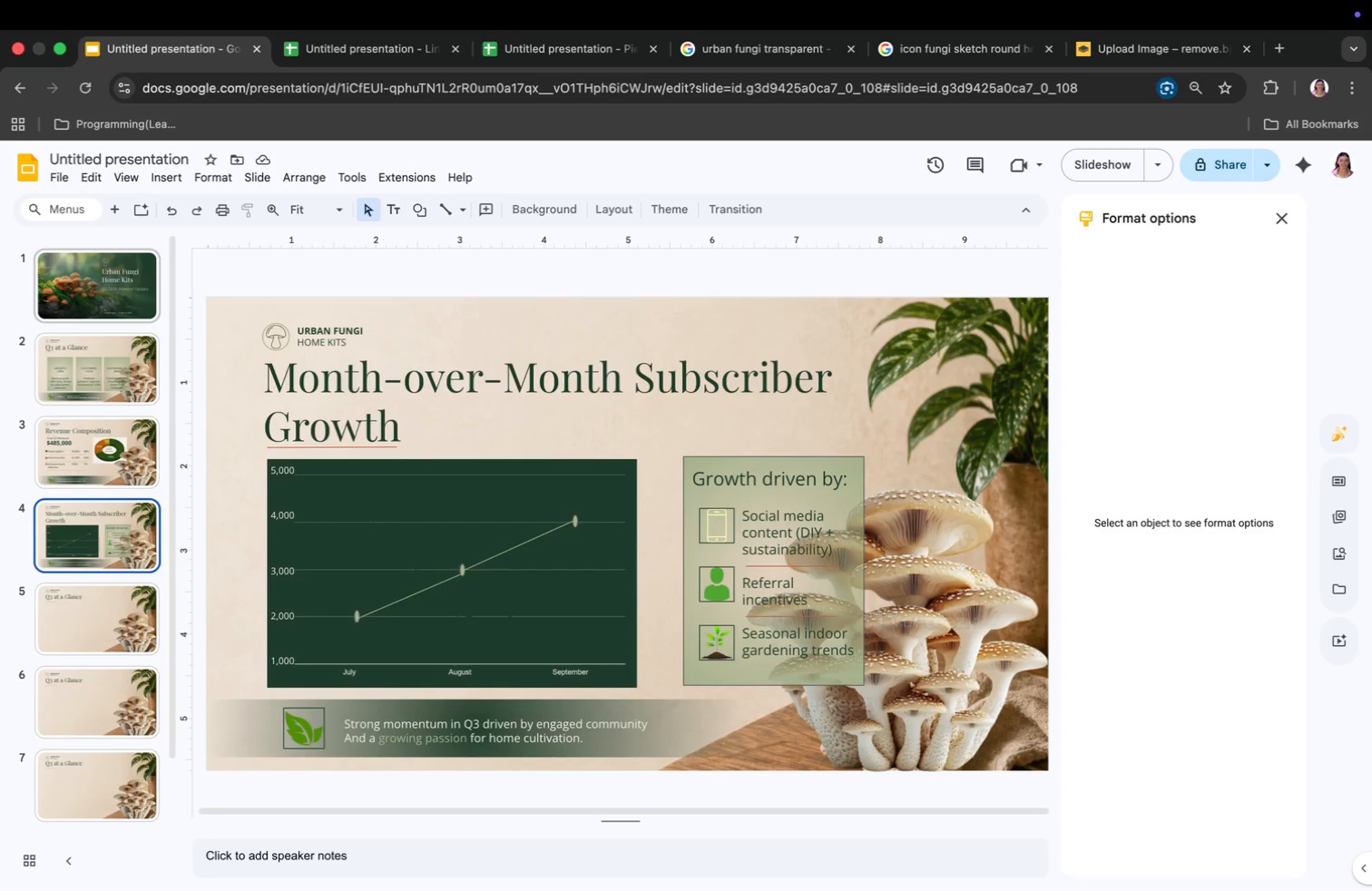 
key(ArrowUp)
 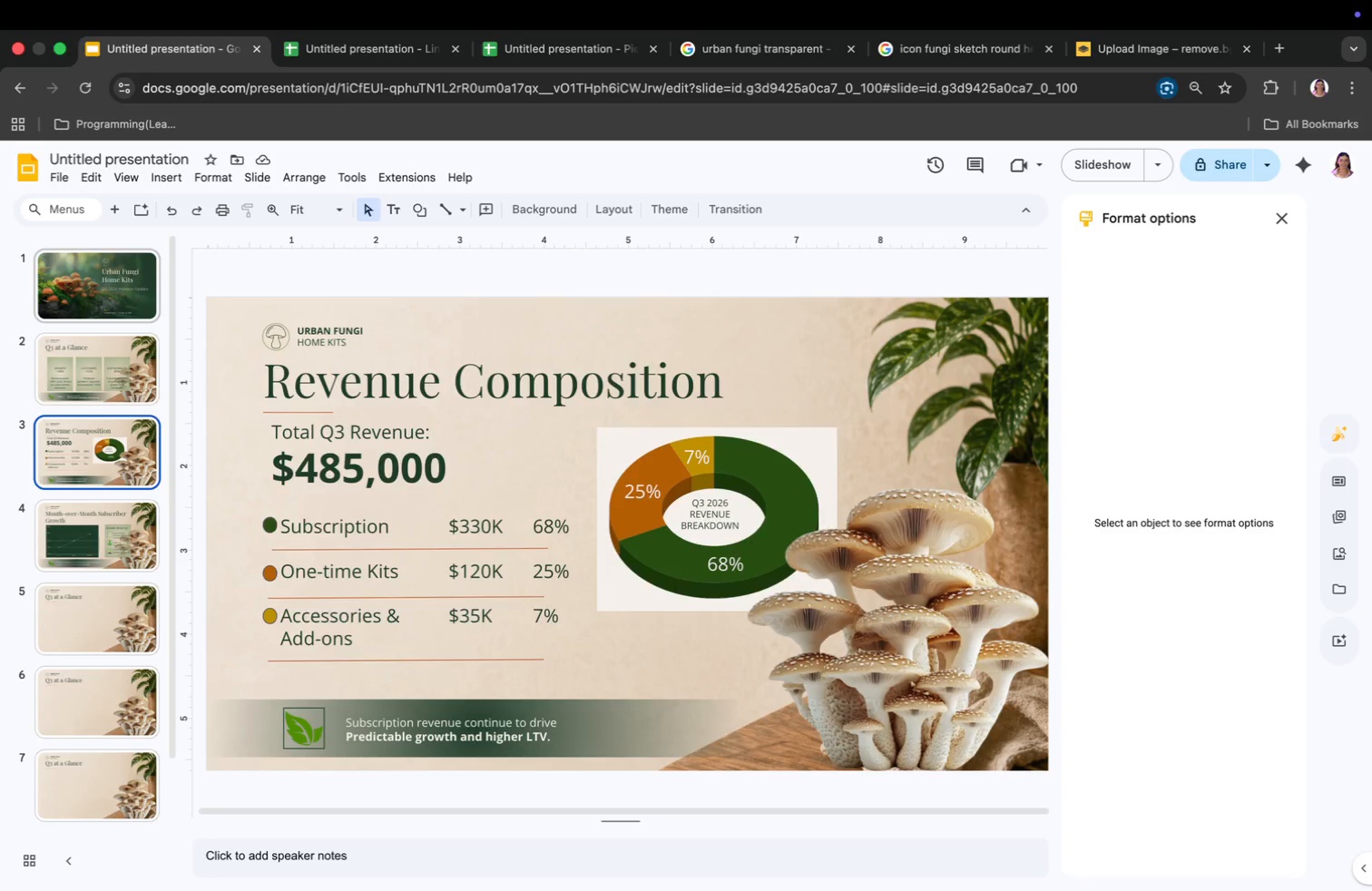 
key(ArrowUp)
 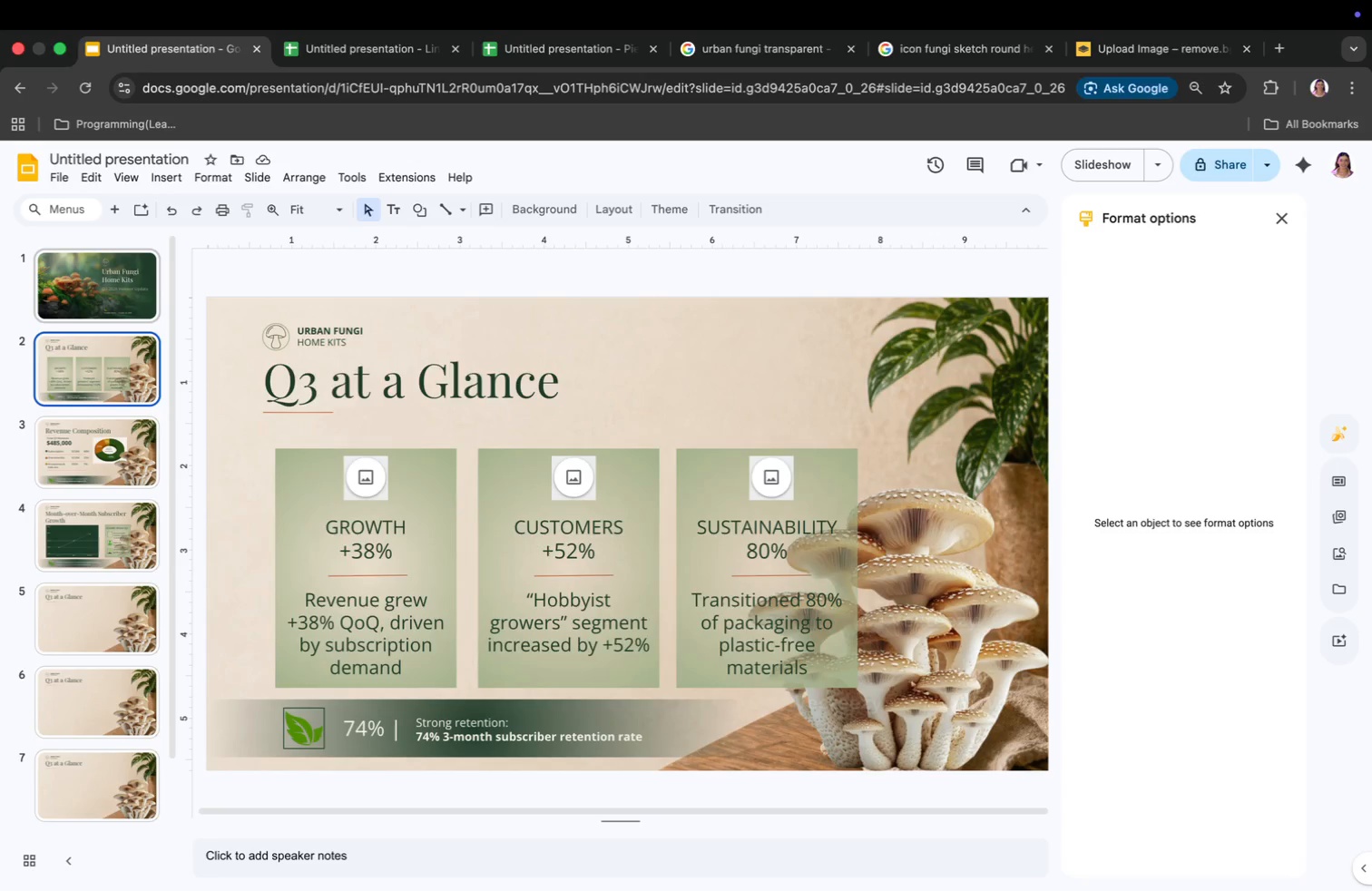 
key(ArrowDown)
 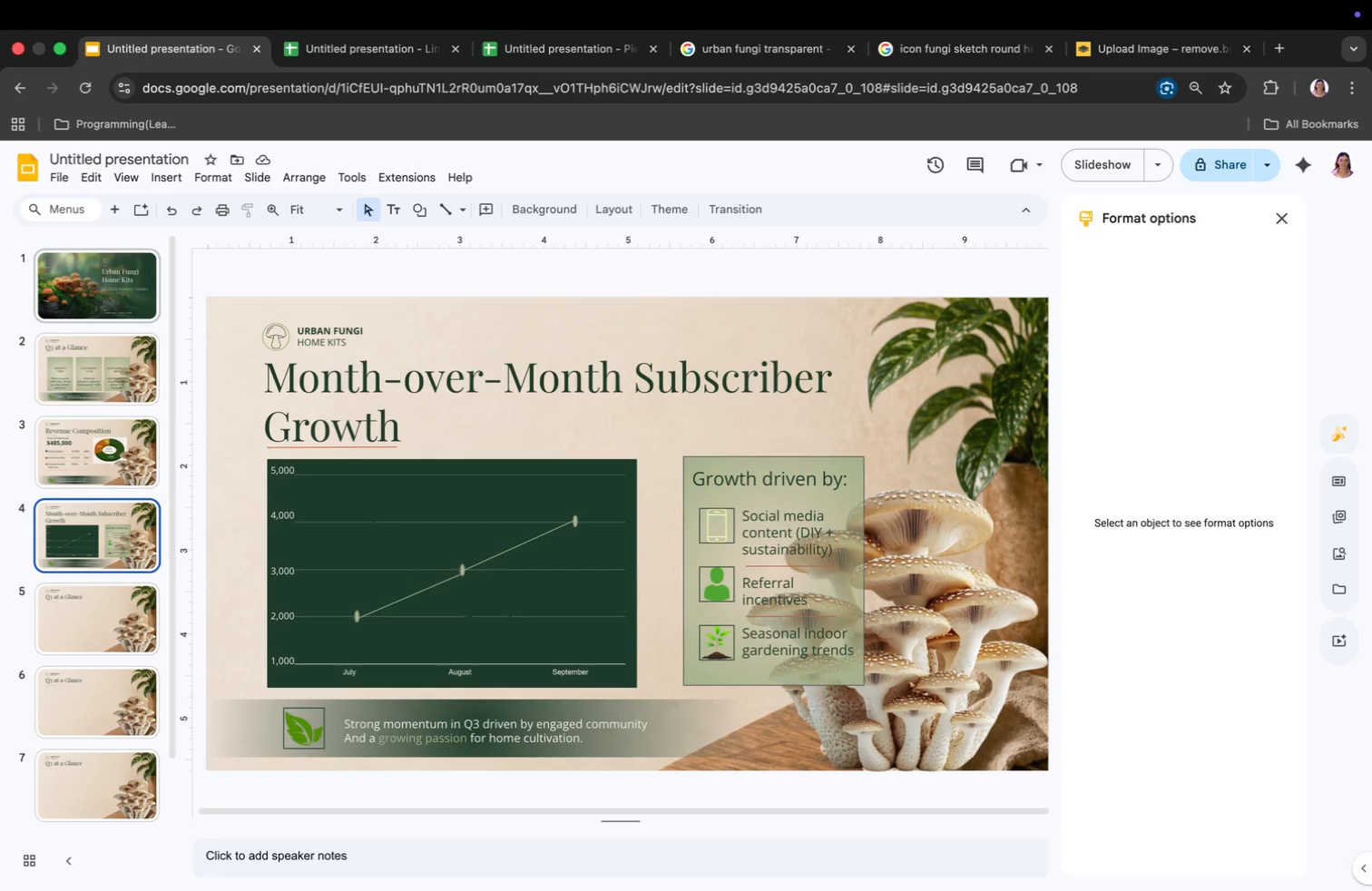 
key(ArrowDown)
 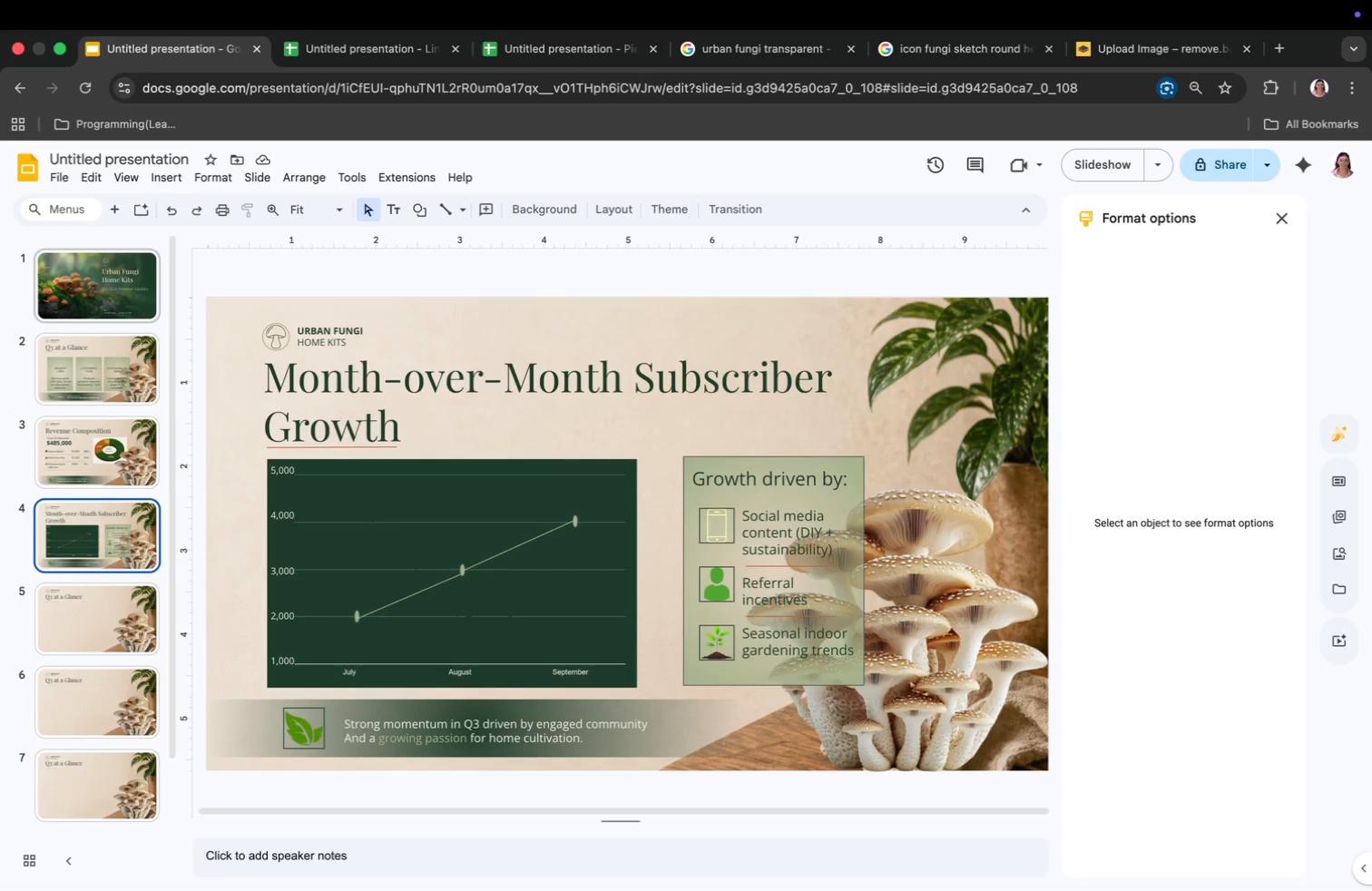 
key(ArrowUp)
 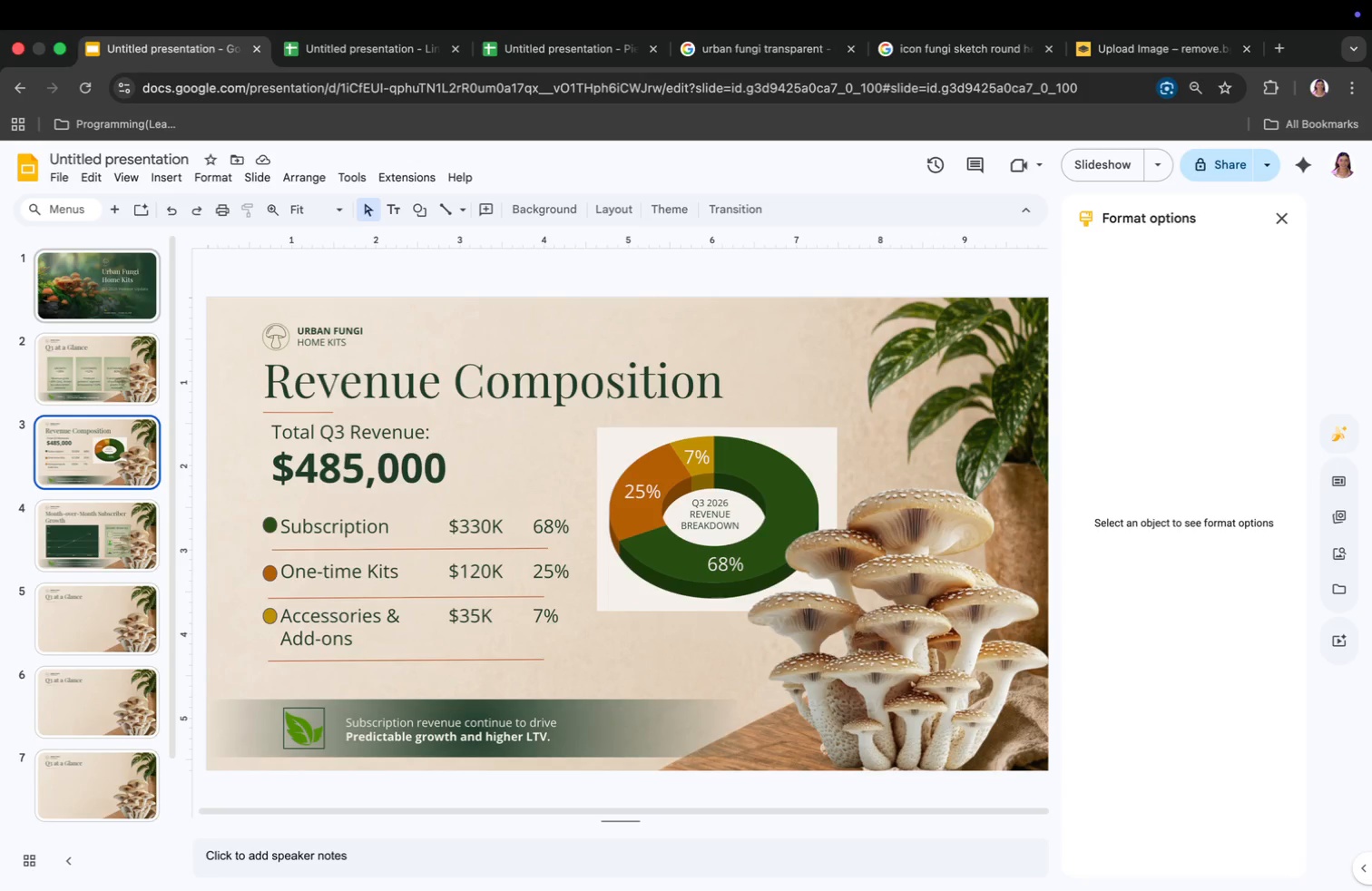 
key(ArrowUp)
 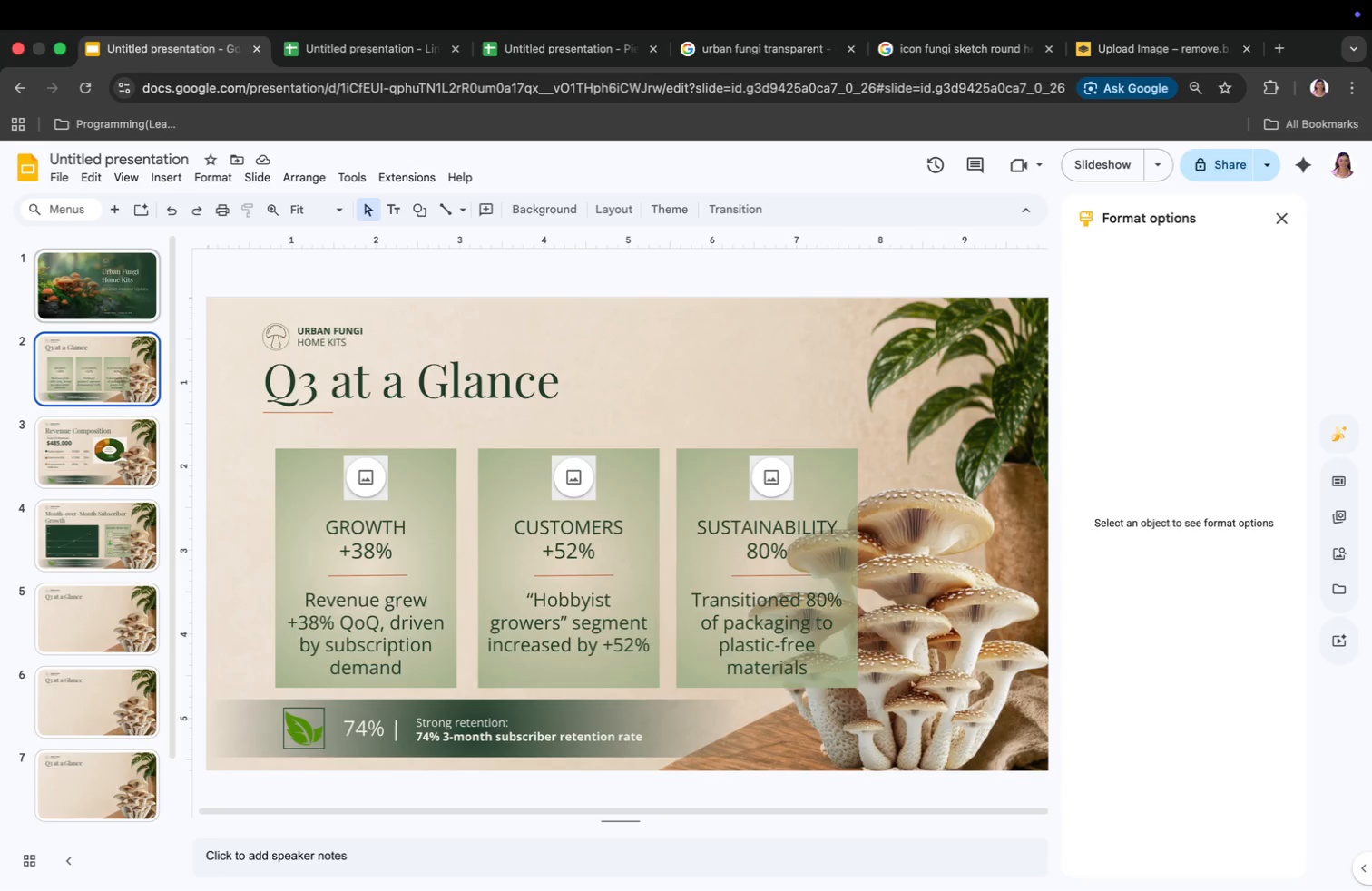 
key(ArrowDown)
 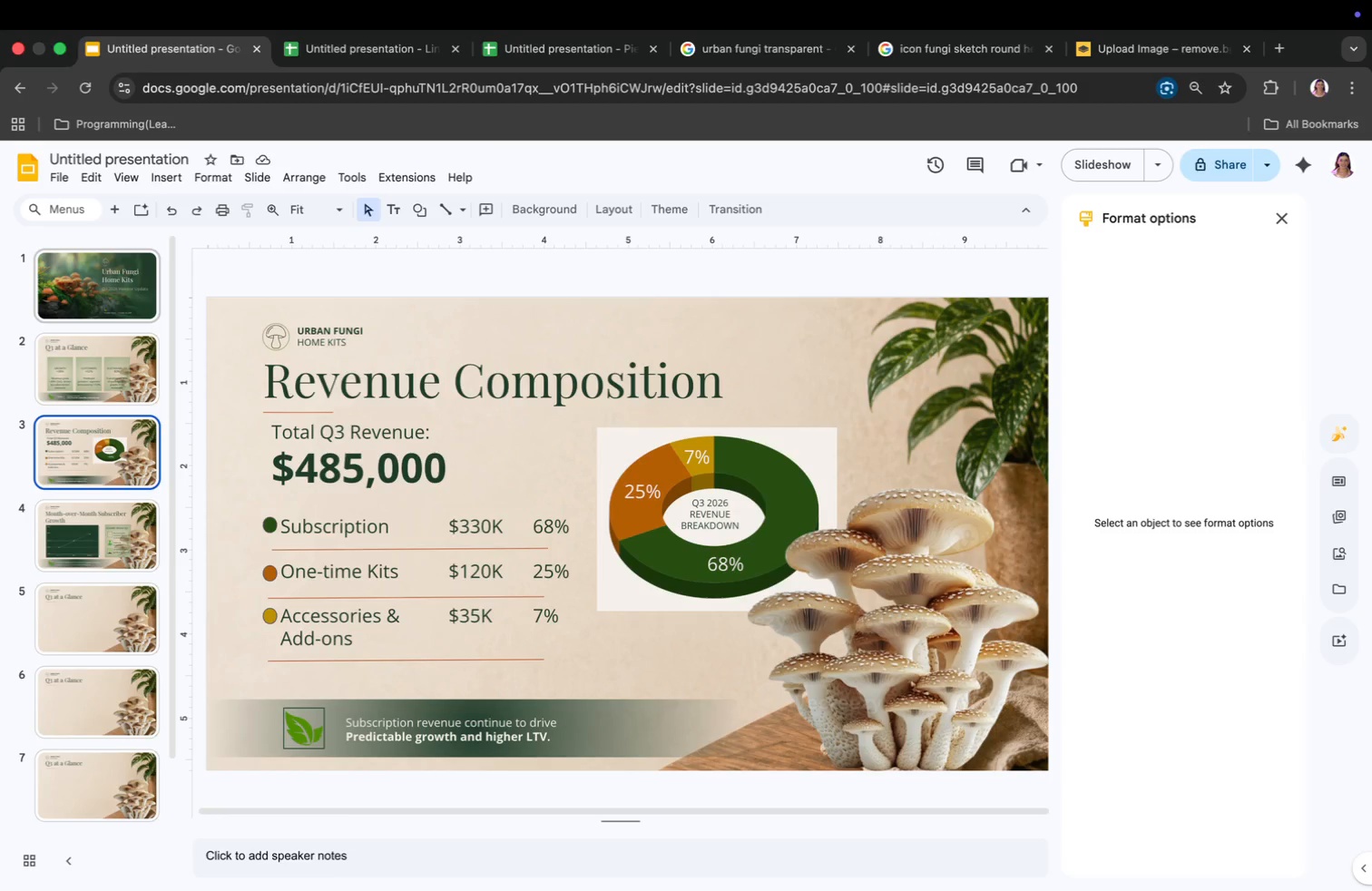 
wait(8.84)
 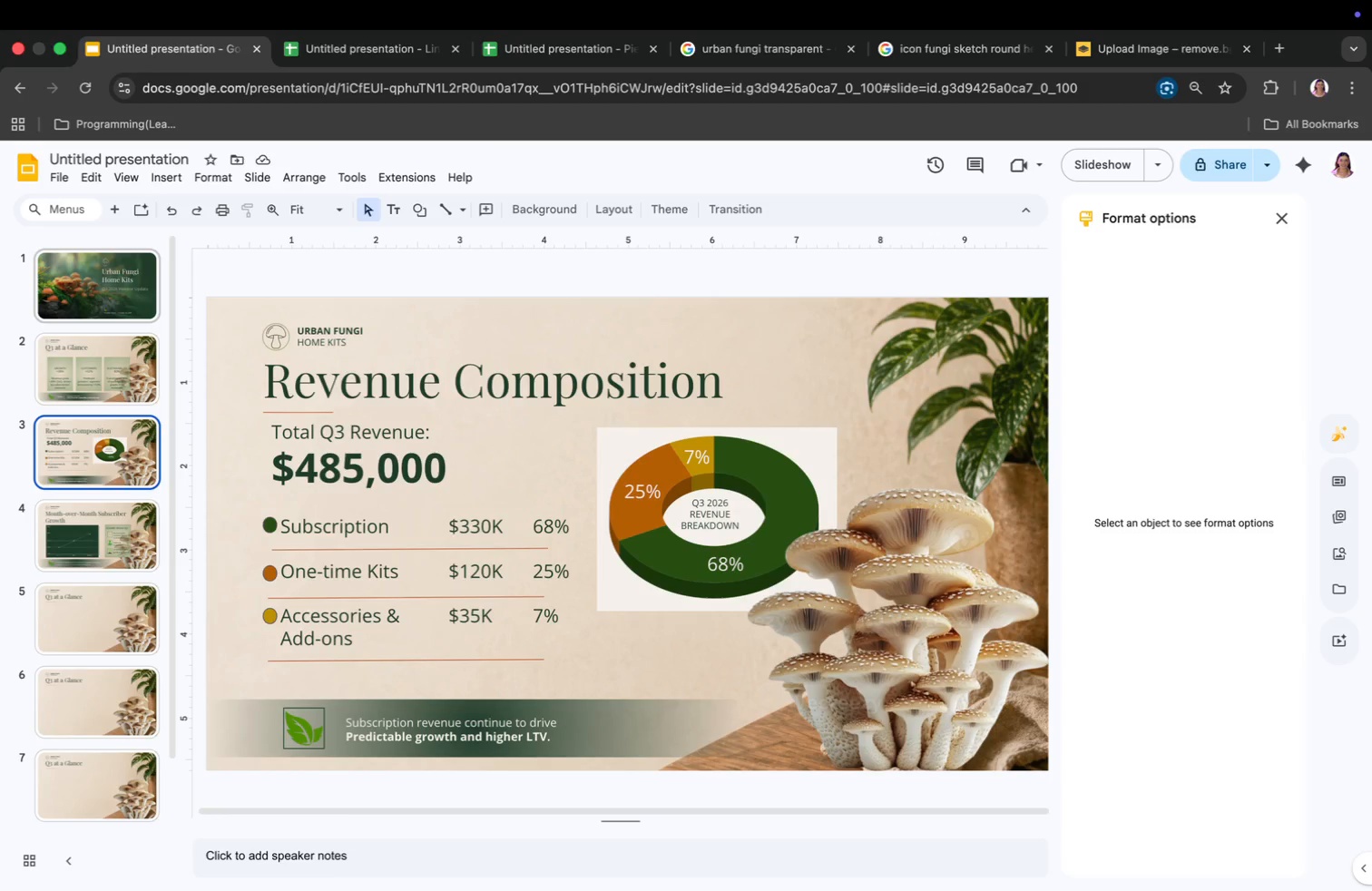 
left_click([121, 499])
 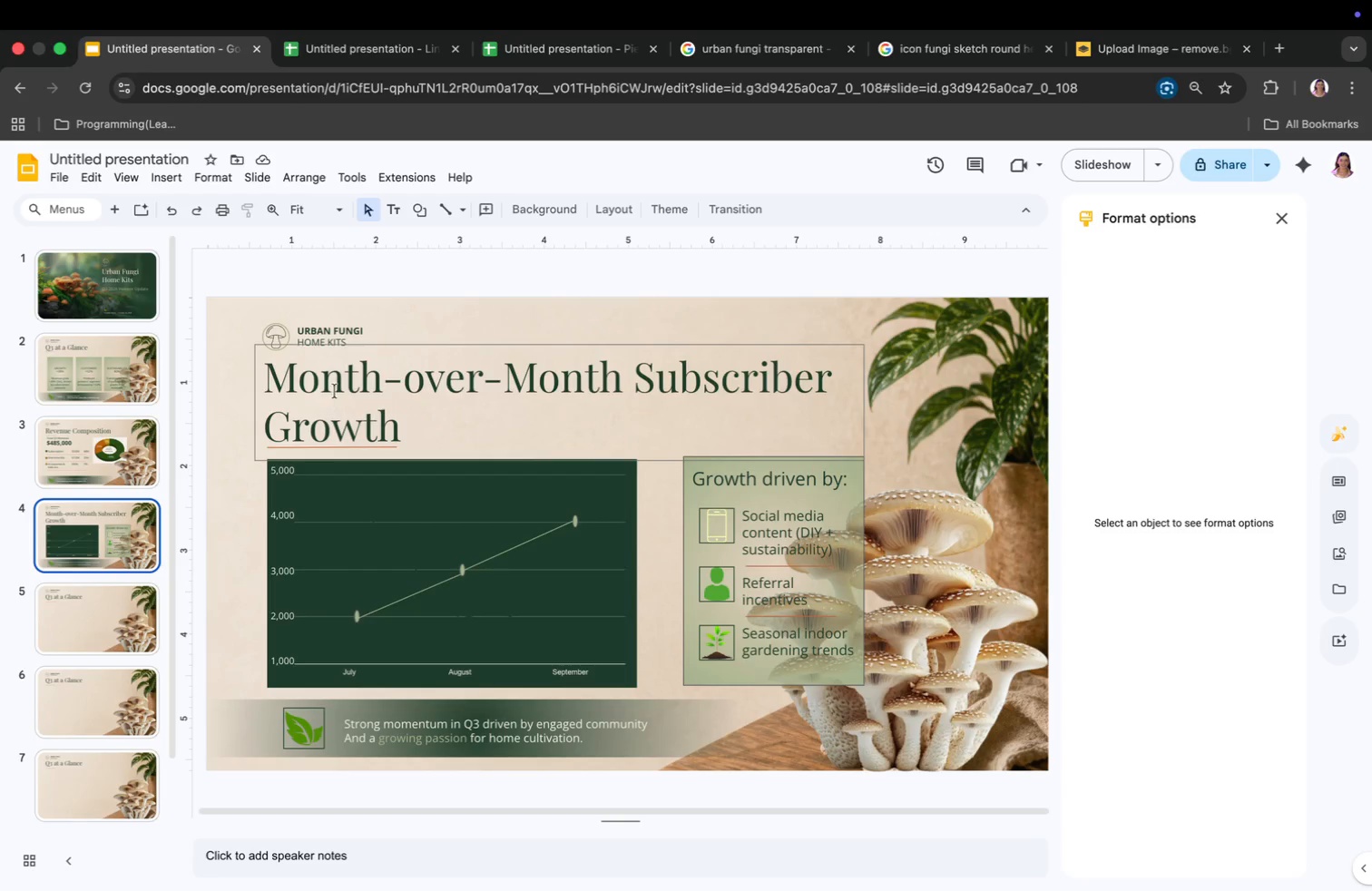 
left_click([336, 387])
 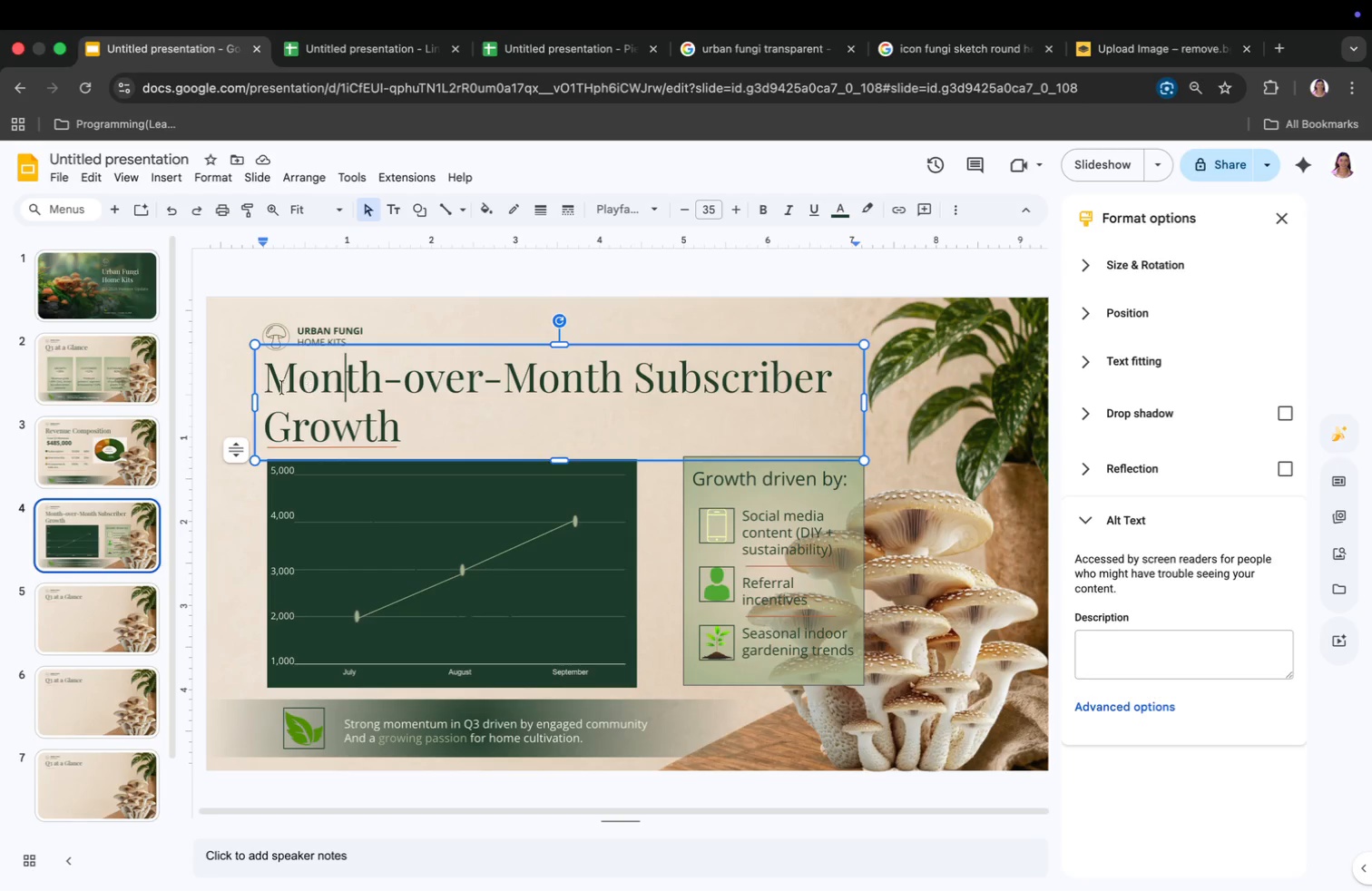 
left_click([77, 382])
 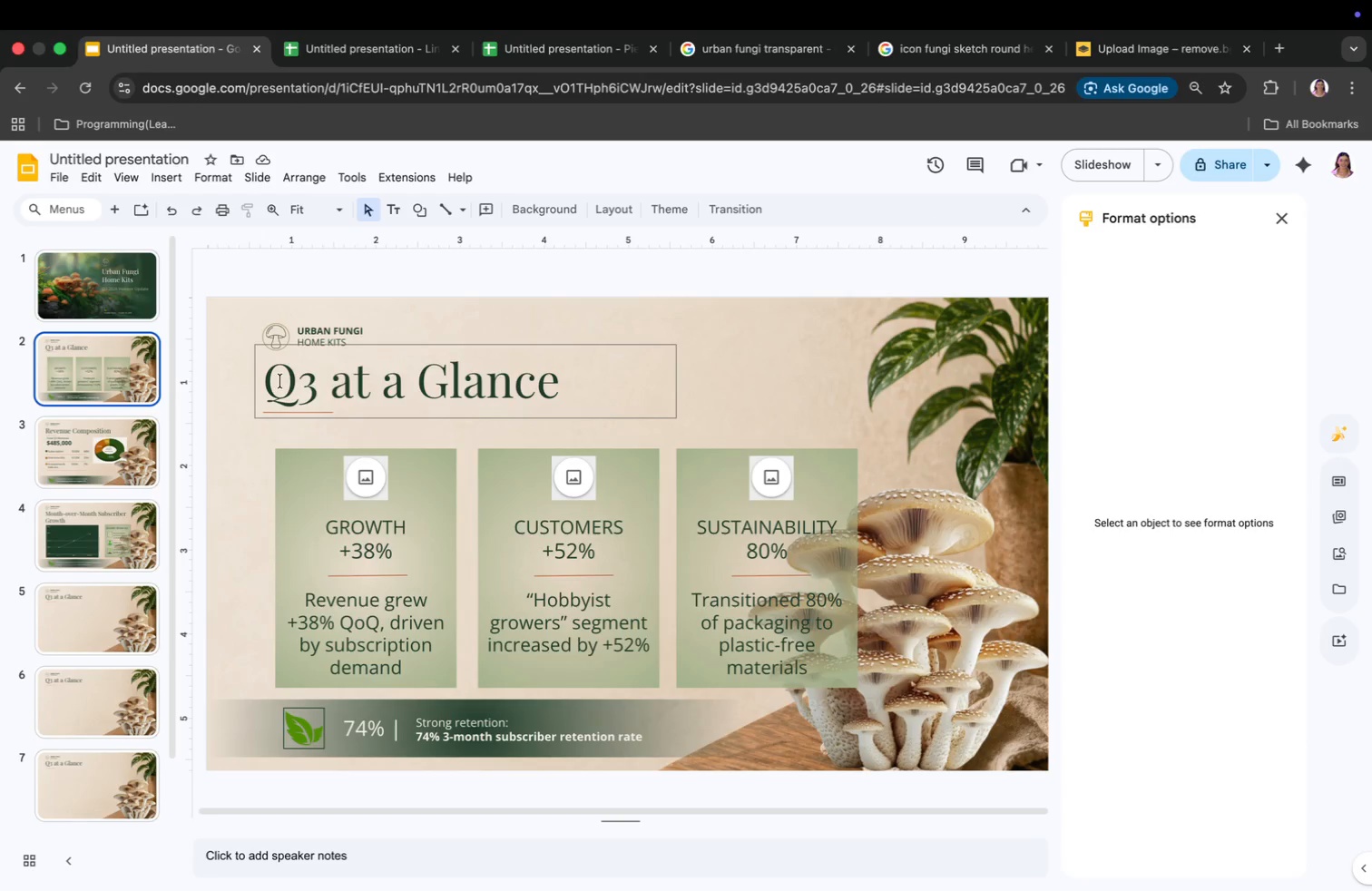 
left_click([286, 383])
 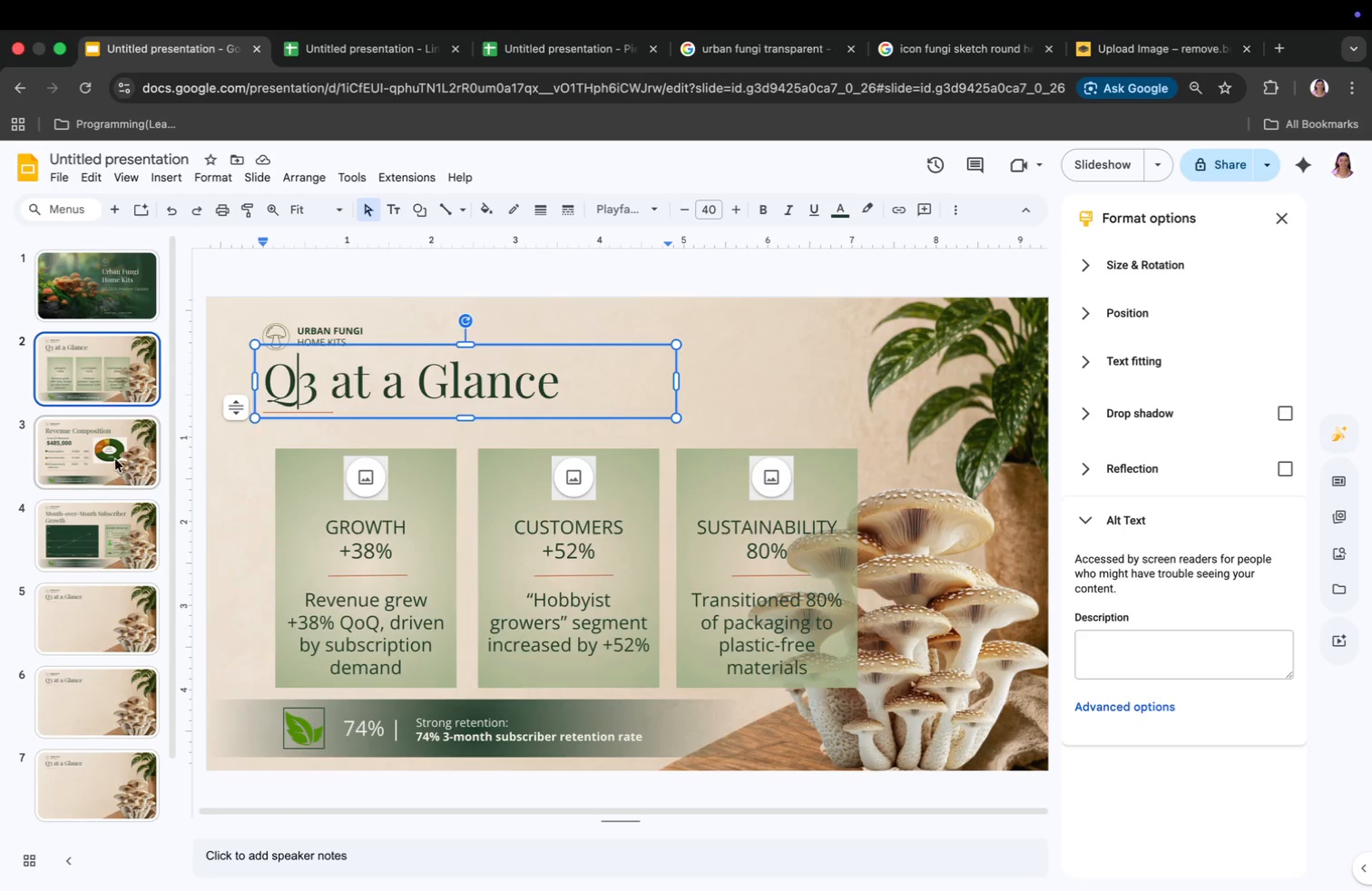 
left_click([75, 459])
 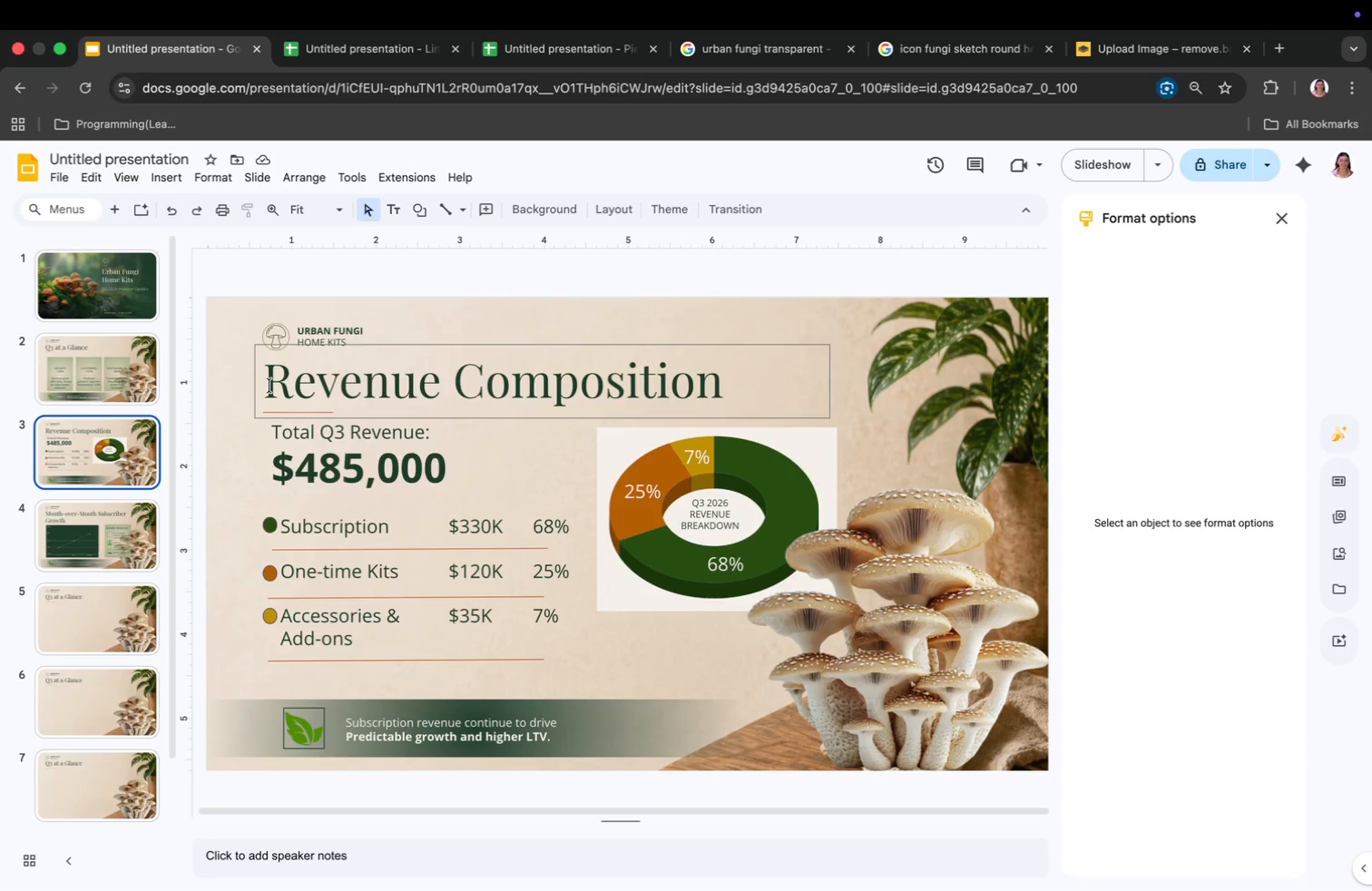 
left_click([272, 386])
 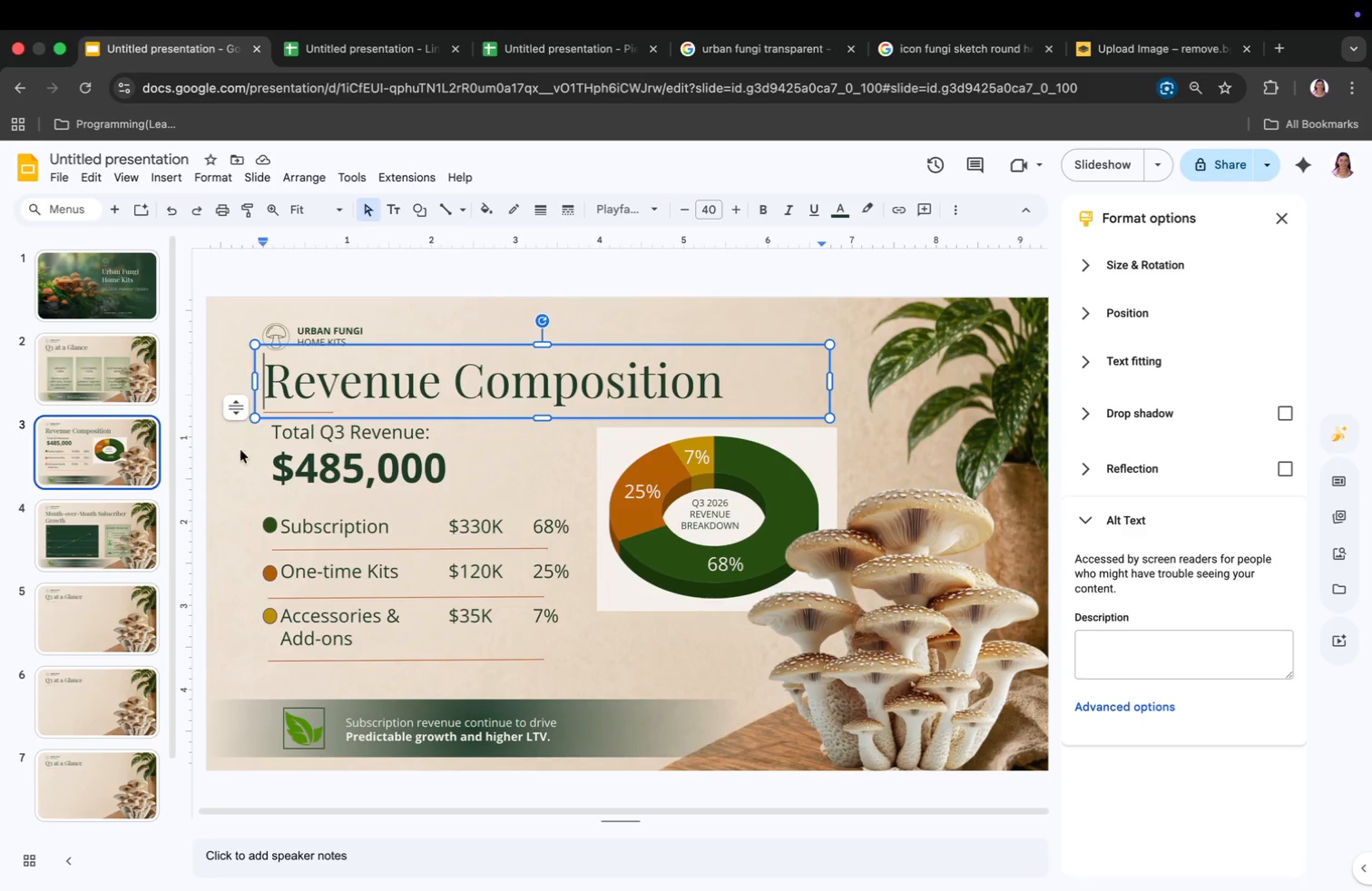 
left_click([48, 548])
 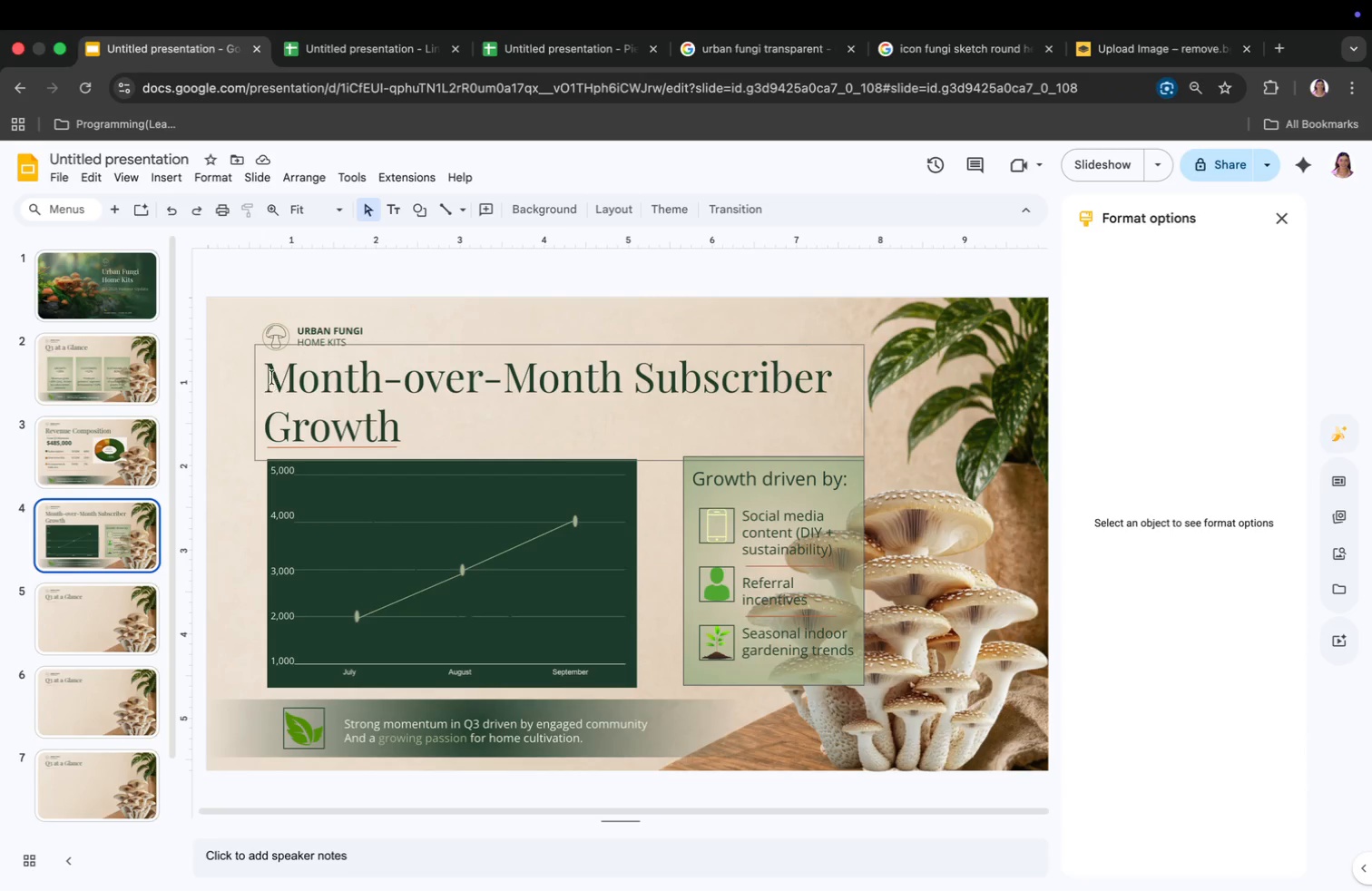 
left_click_drag(start_coordinate=[264, 371], to_coordinate=[405, 426])
 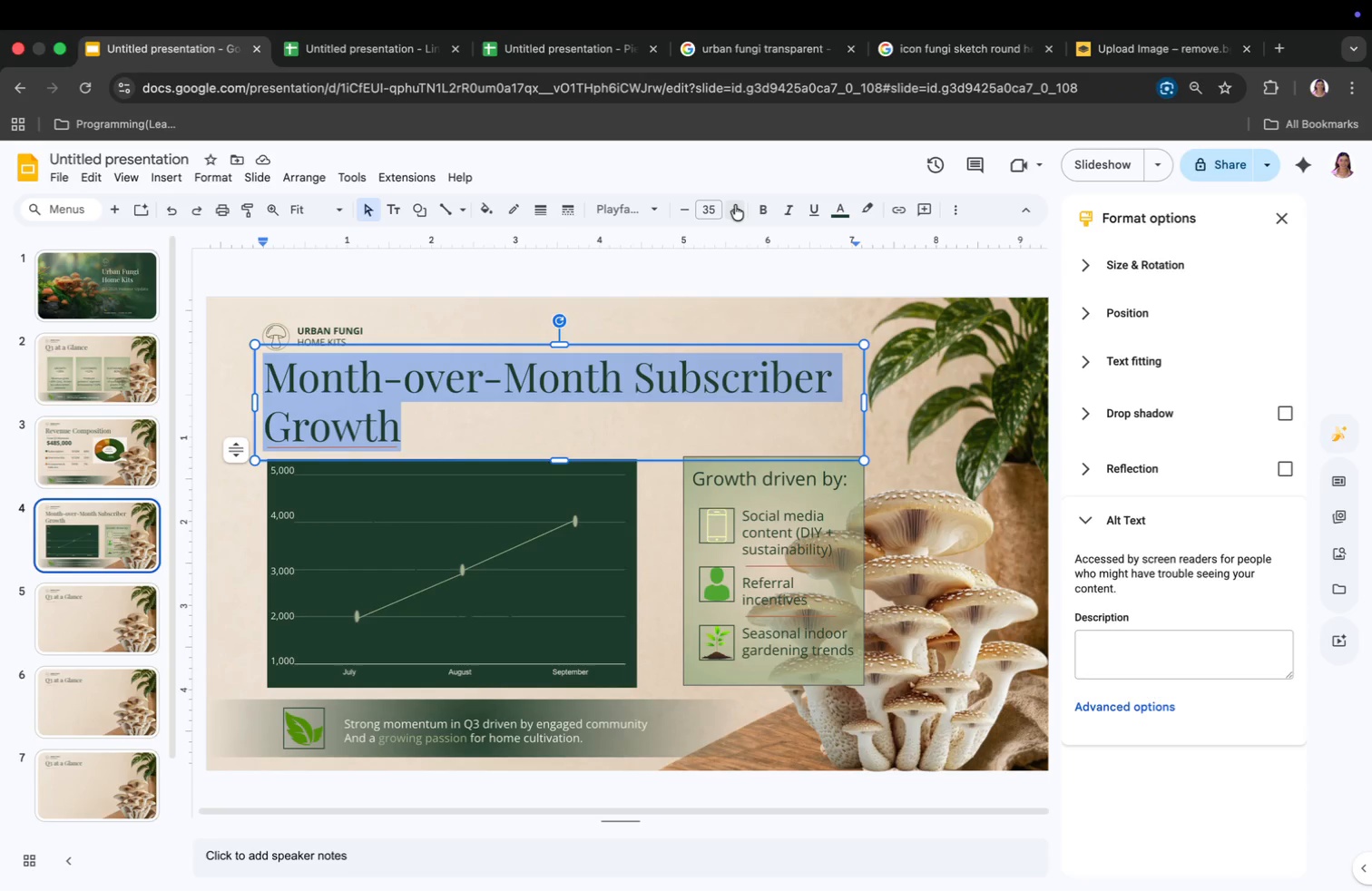 
left_click([734, 206])
 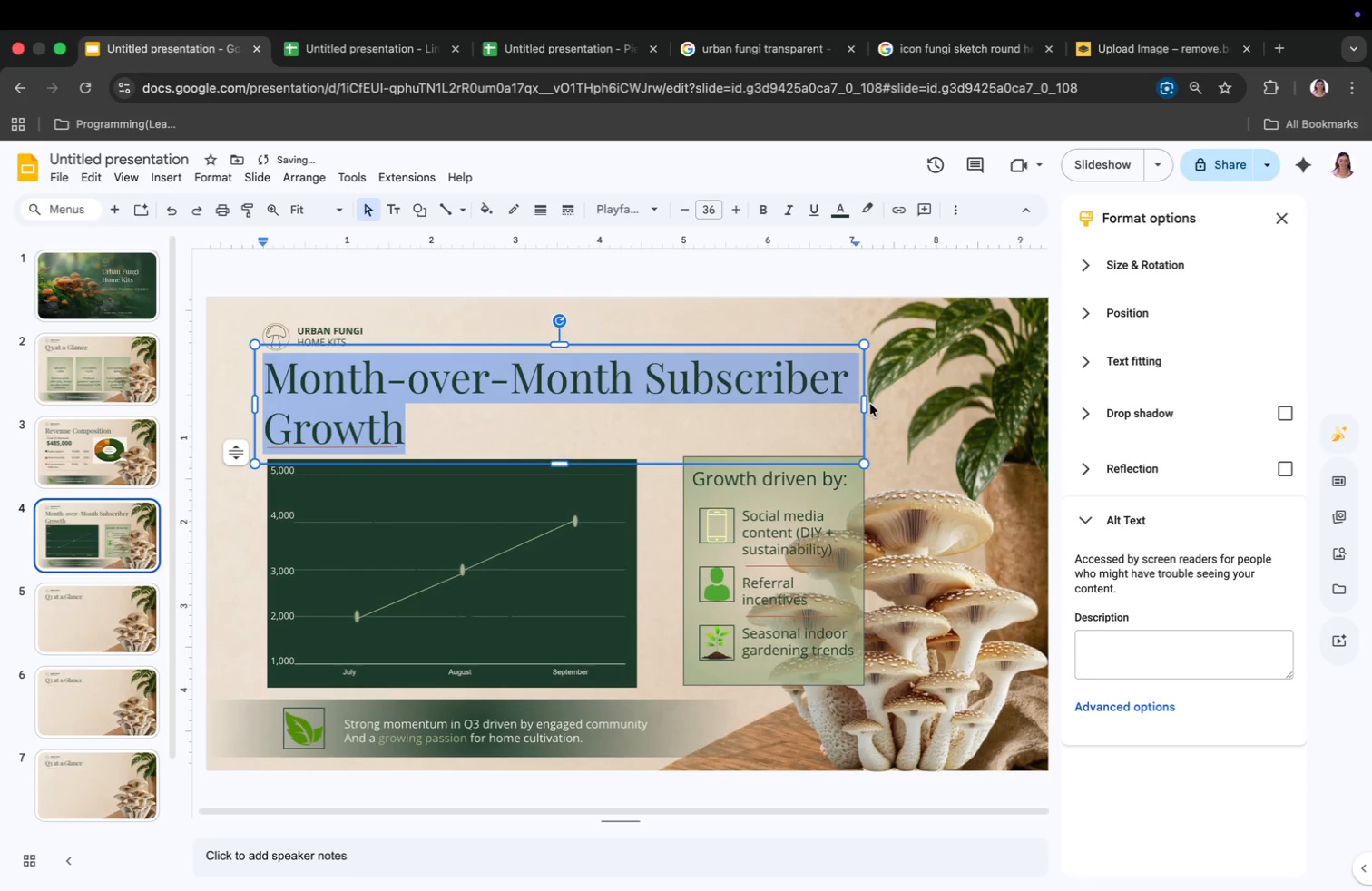 
left_click_drag(start_coordinate=[862, 403], to_coordinate=[935, 402])
 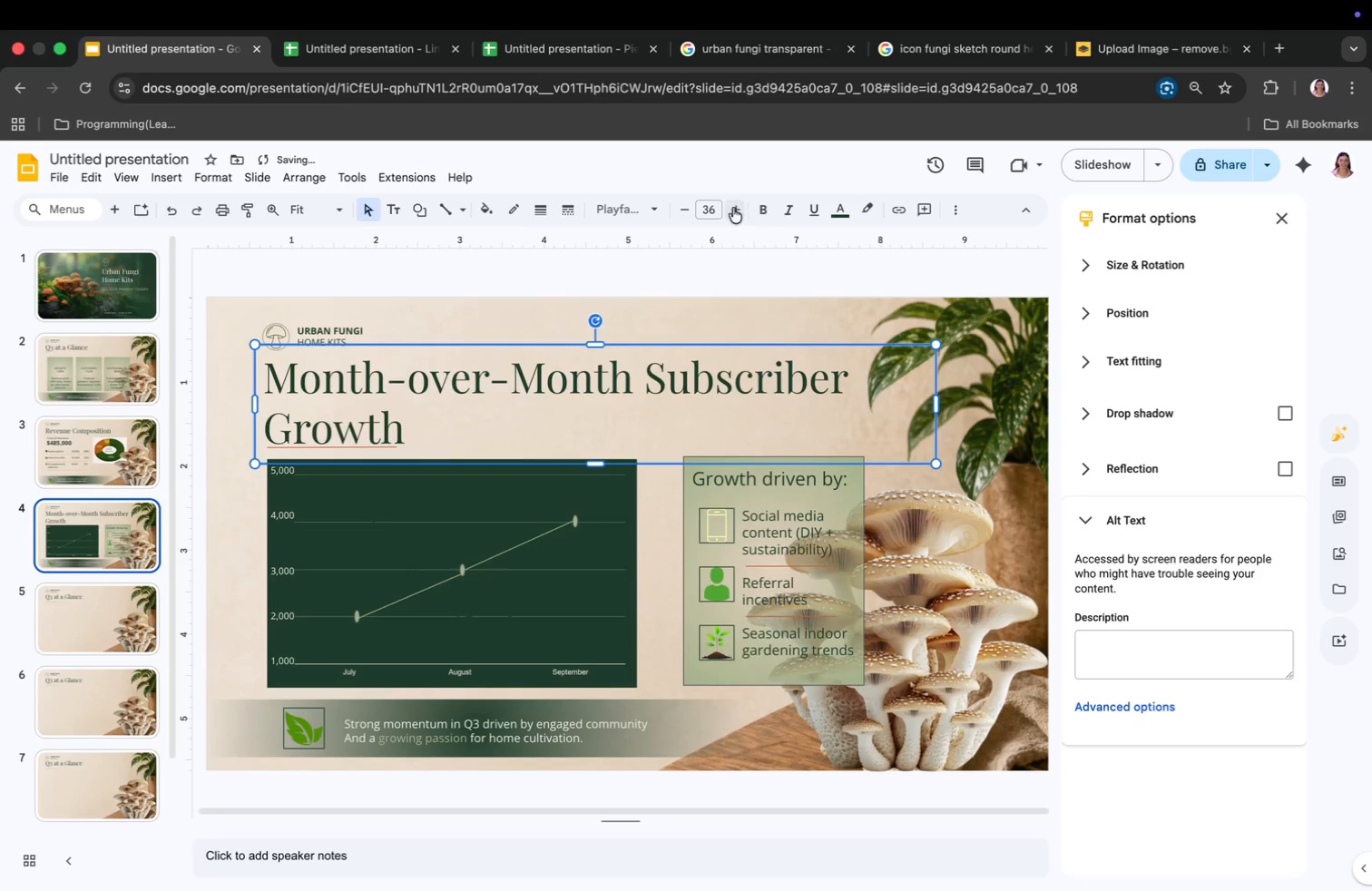 
double_click([733, 208])
 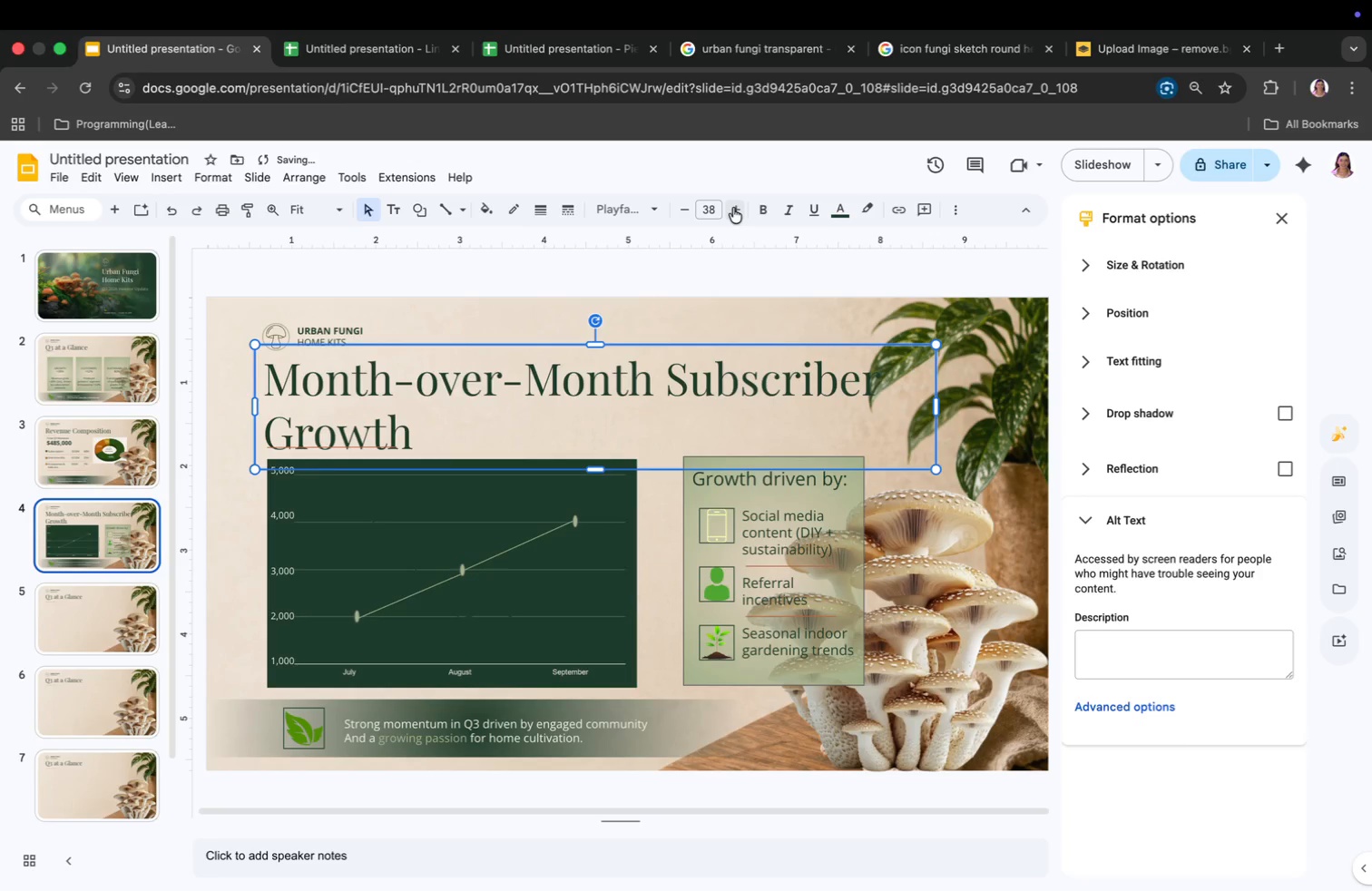 
left_click([733, 208])
 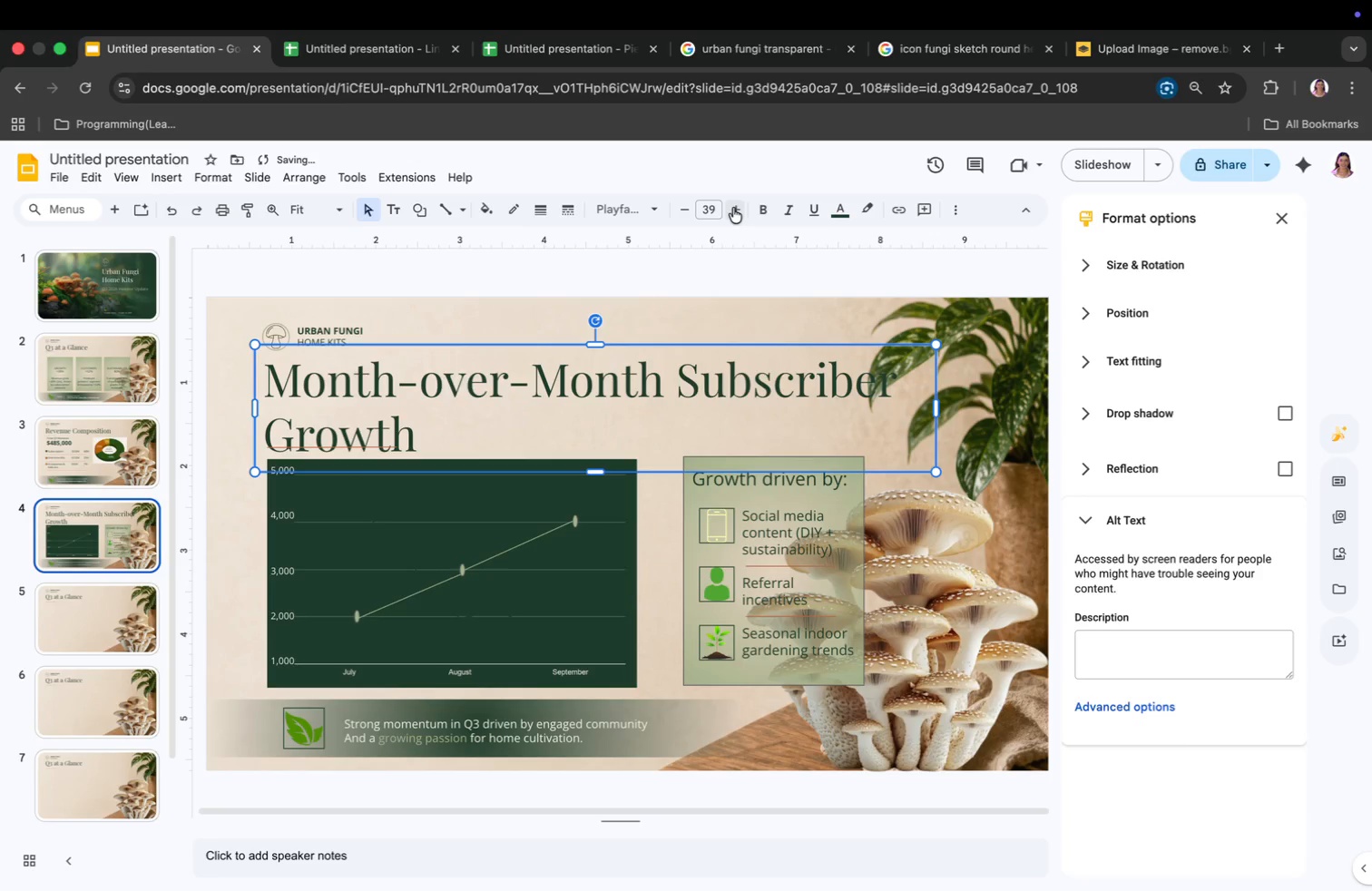 
left_click([733, 208])
 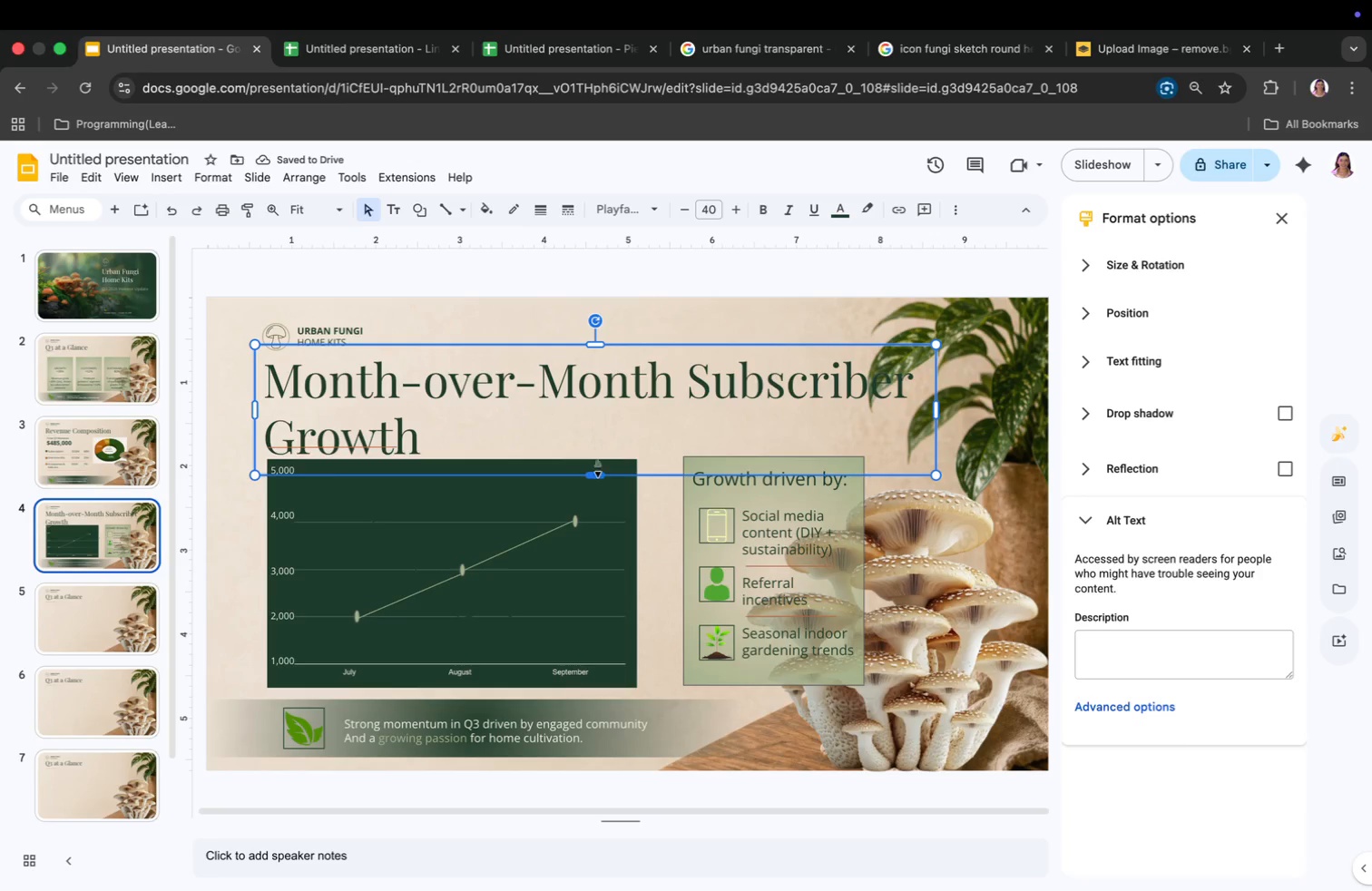 
left_click_drag(start_coordinate=[598, 348], to_coordinate=[598, 337])
 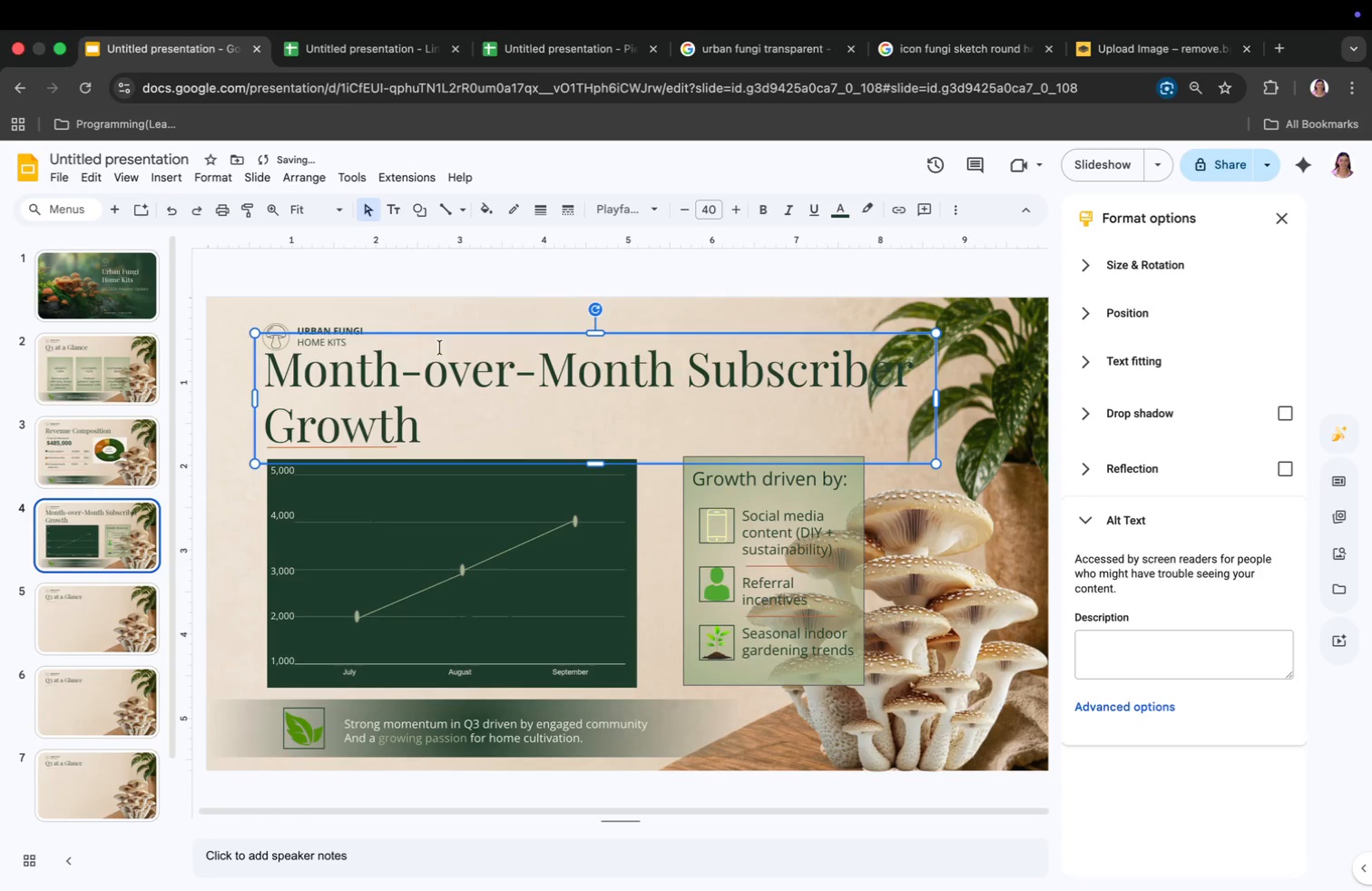 
left_click([57, 432])
 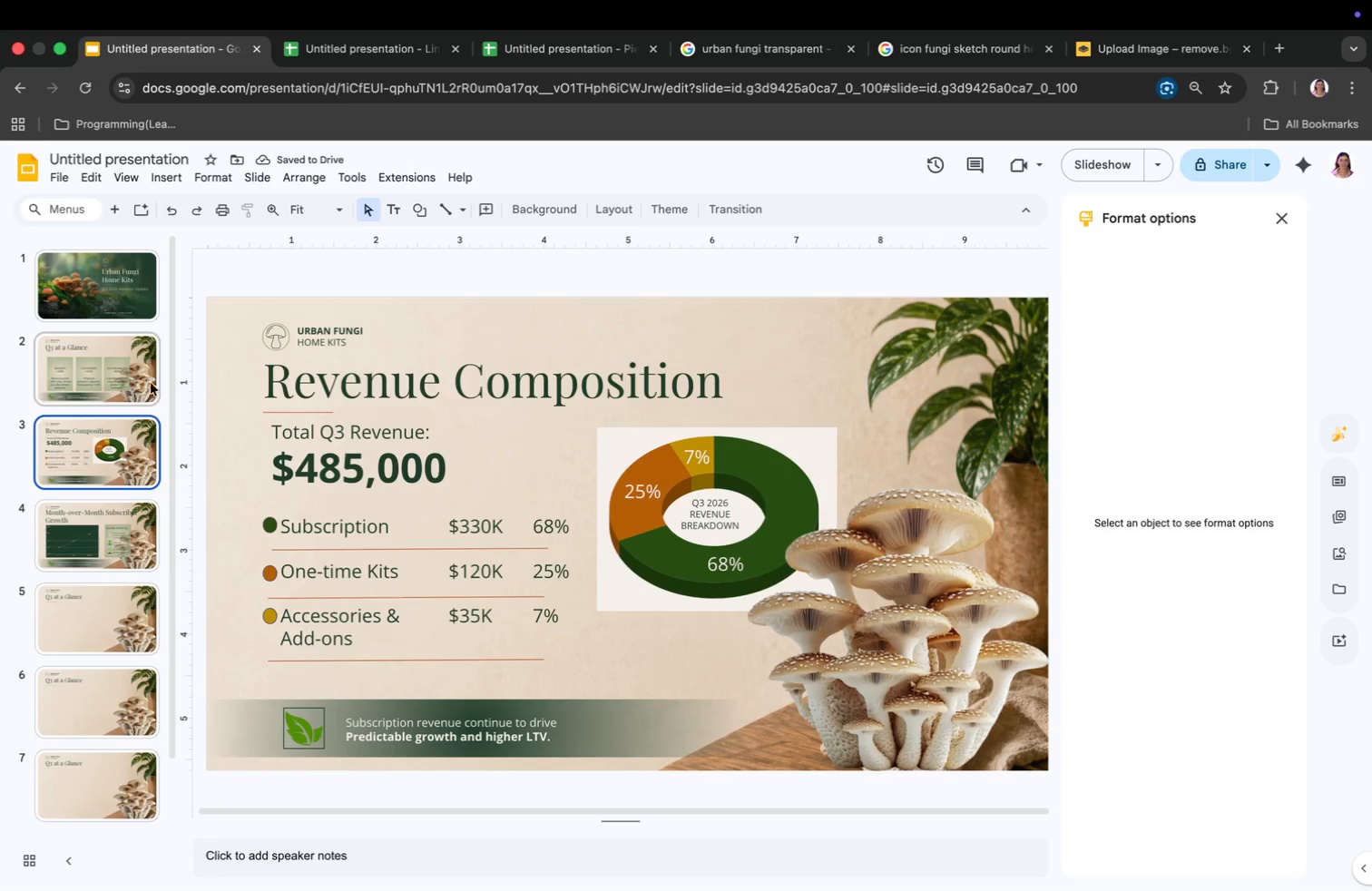 
left_click([338, 378])
 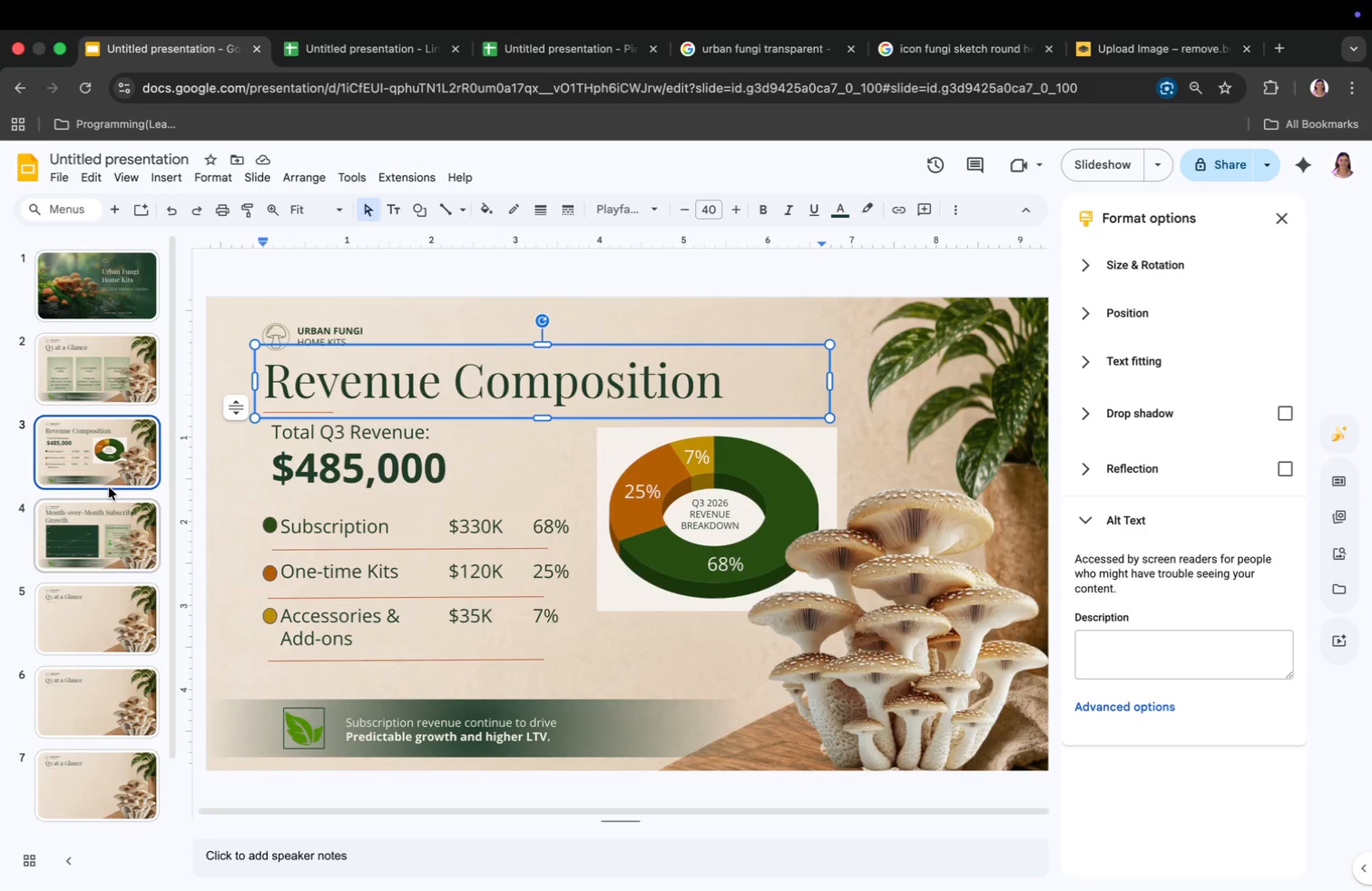 
left_click([107, 504])
 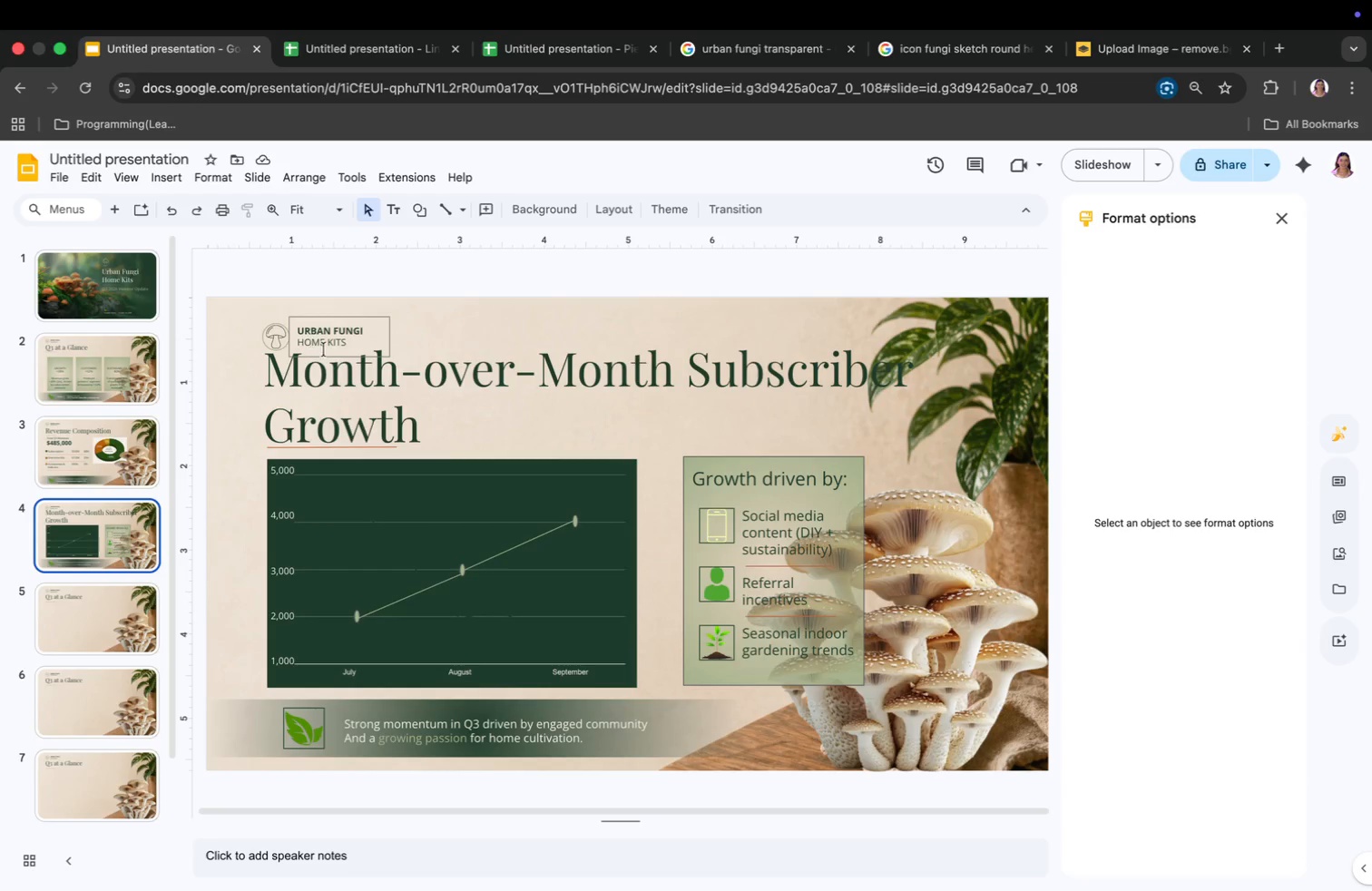 
left_click([654, 314])
 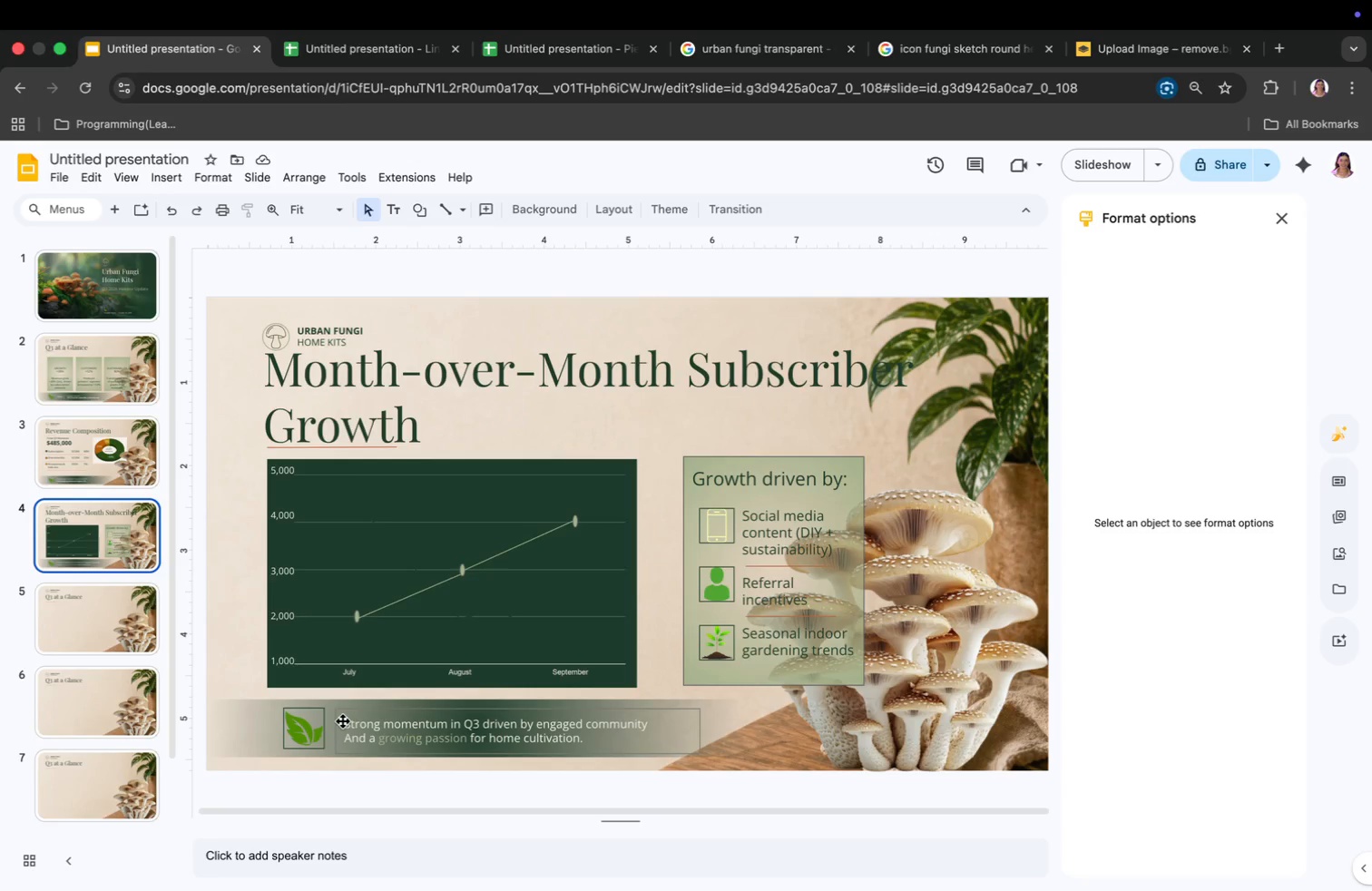 
left_click([91, 627])
 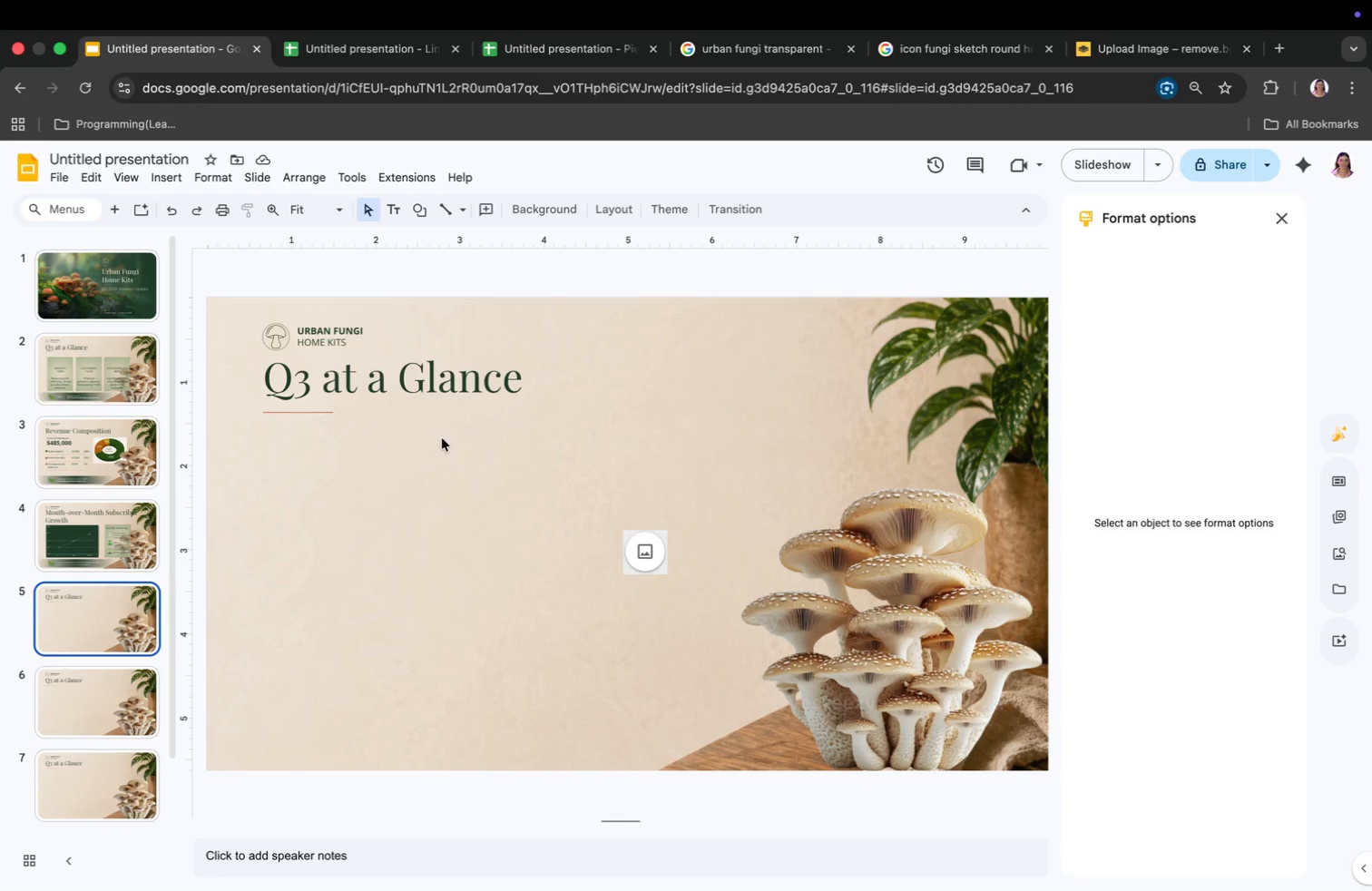 
left_click([437, 383])
 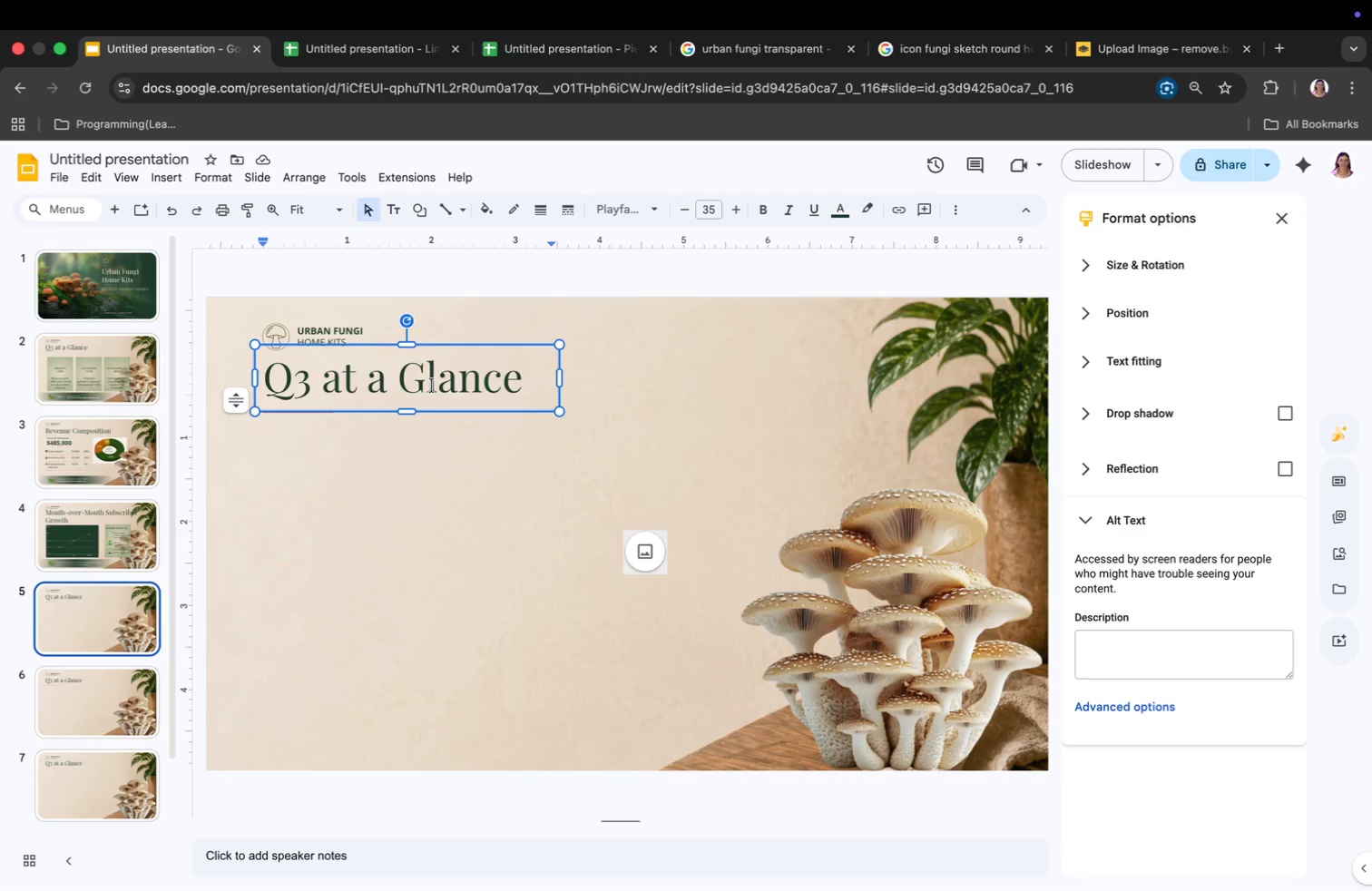 
key(Meta+CommandLeft)
 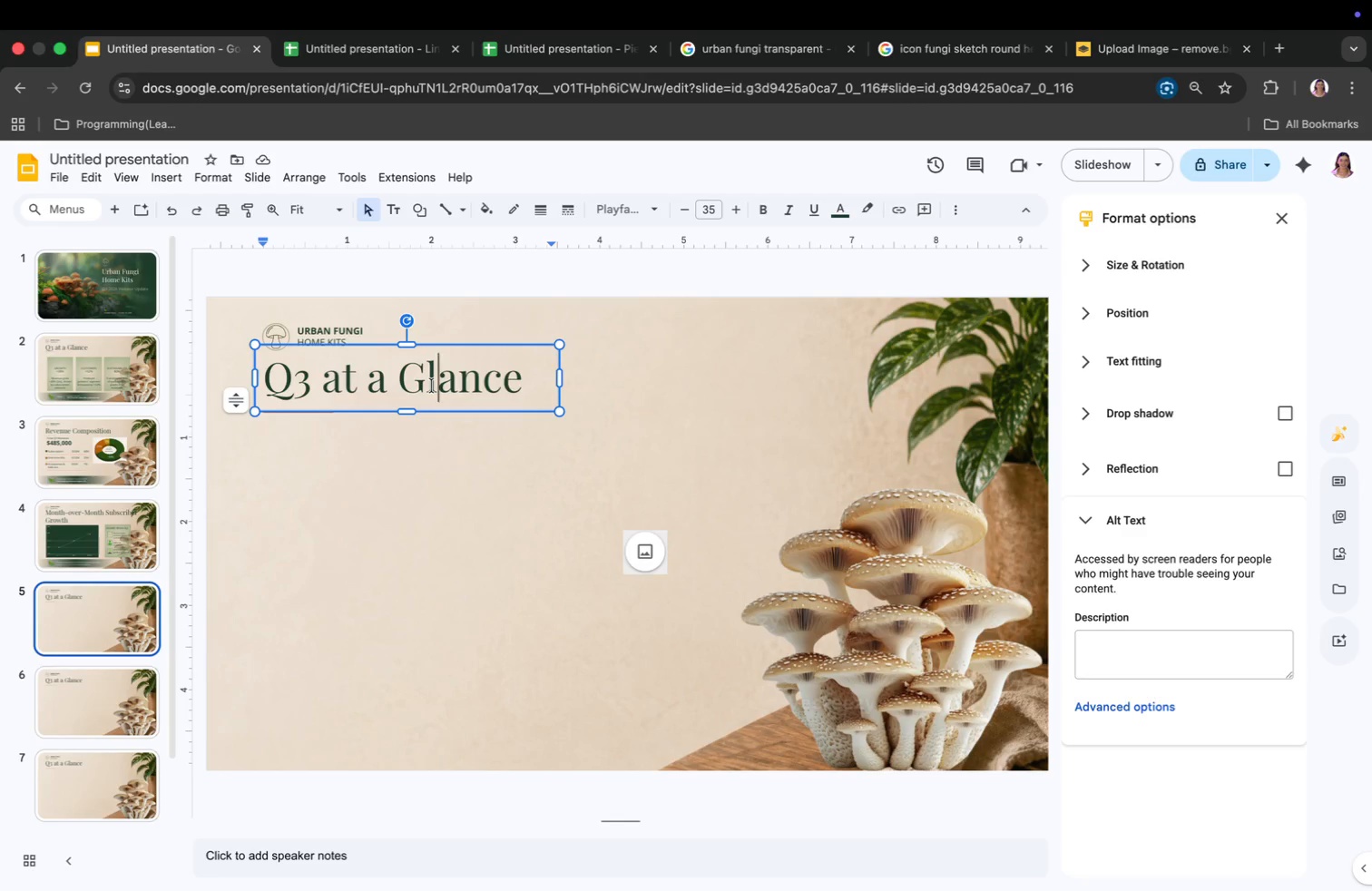 
key(Meta+A)
 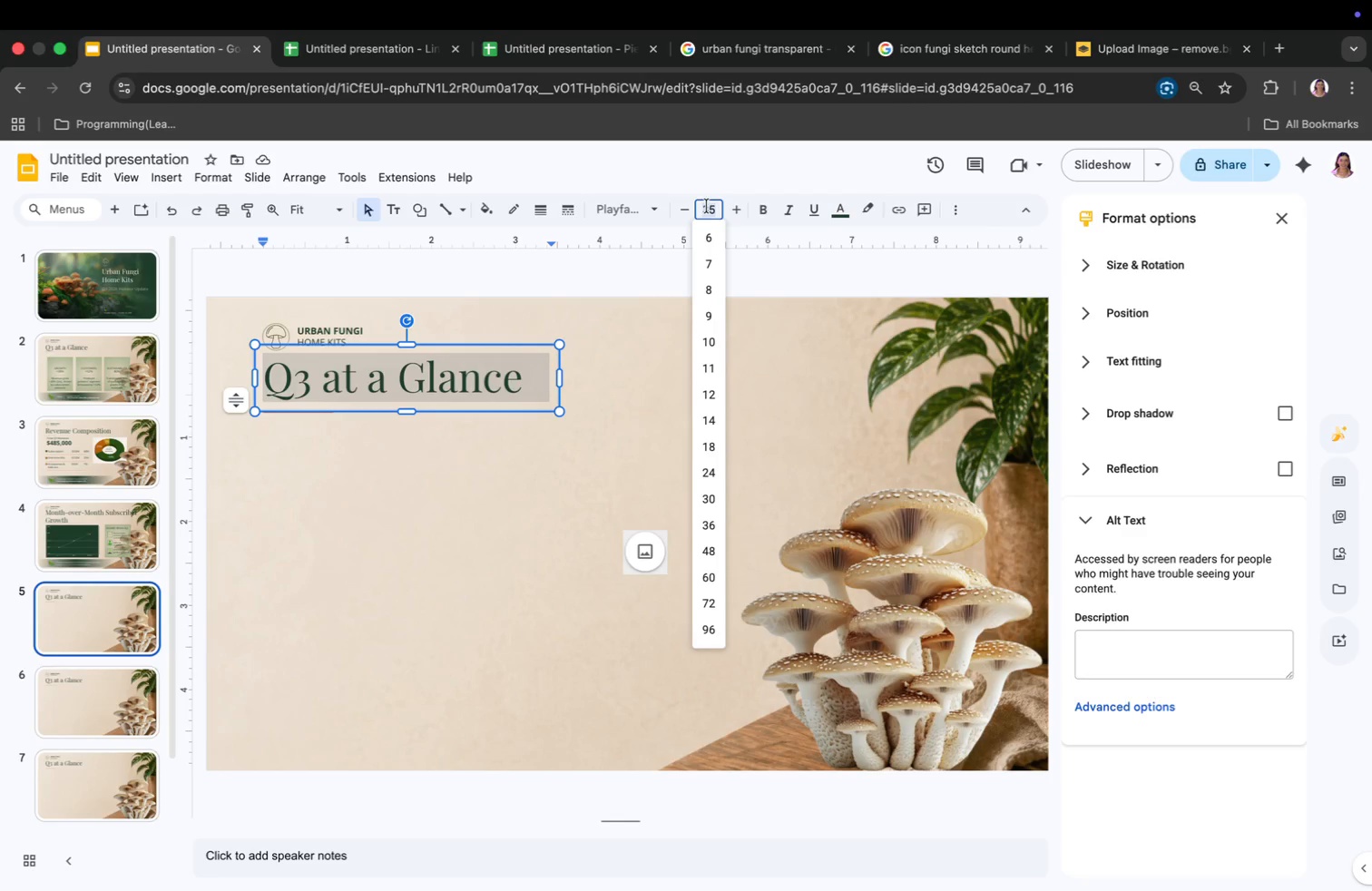 
type(40)
 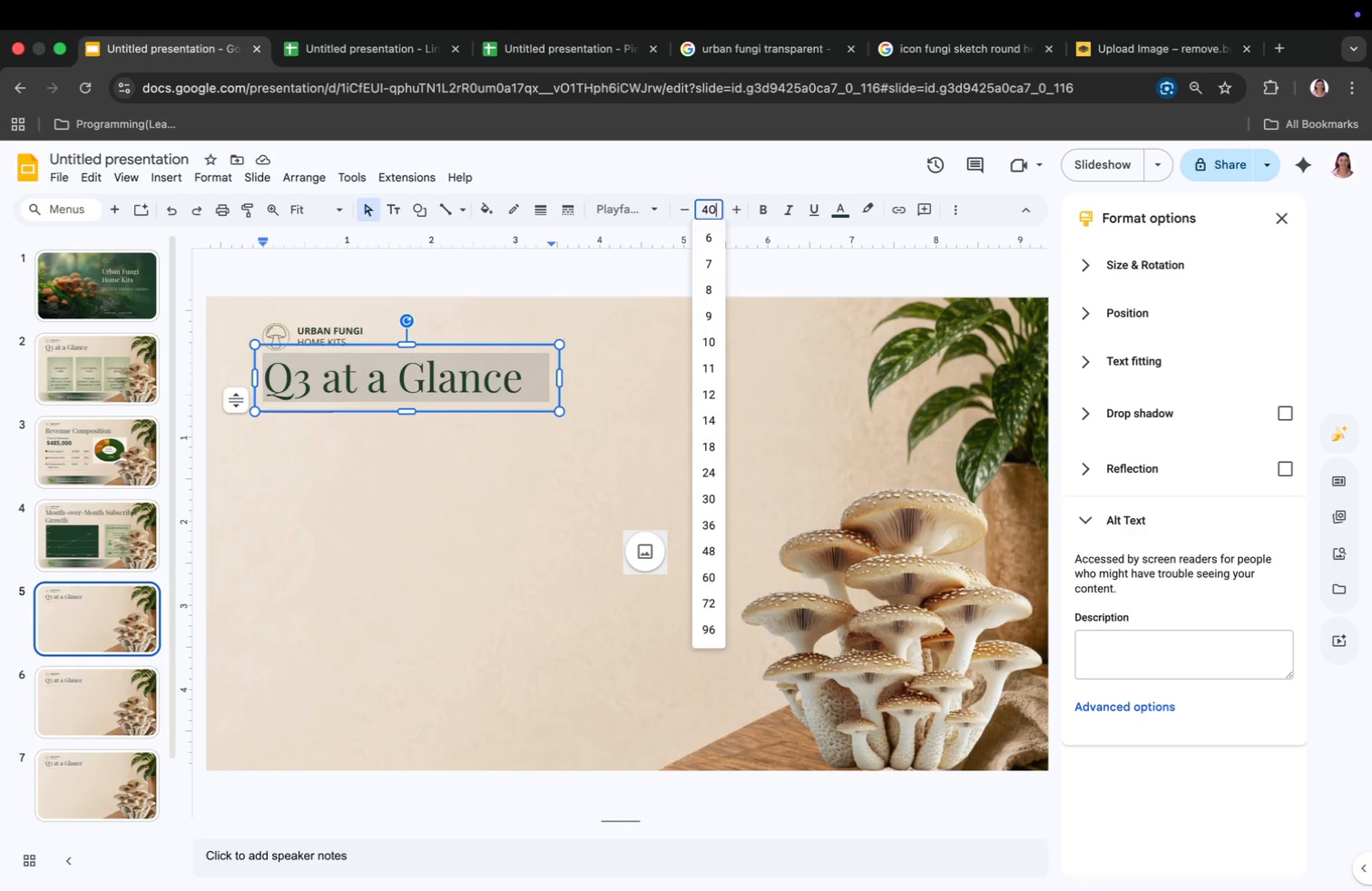 
key(Enter)
 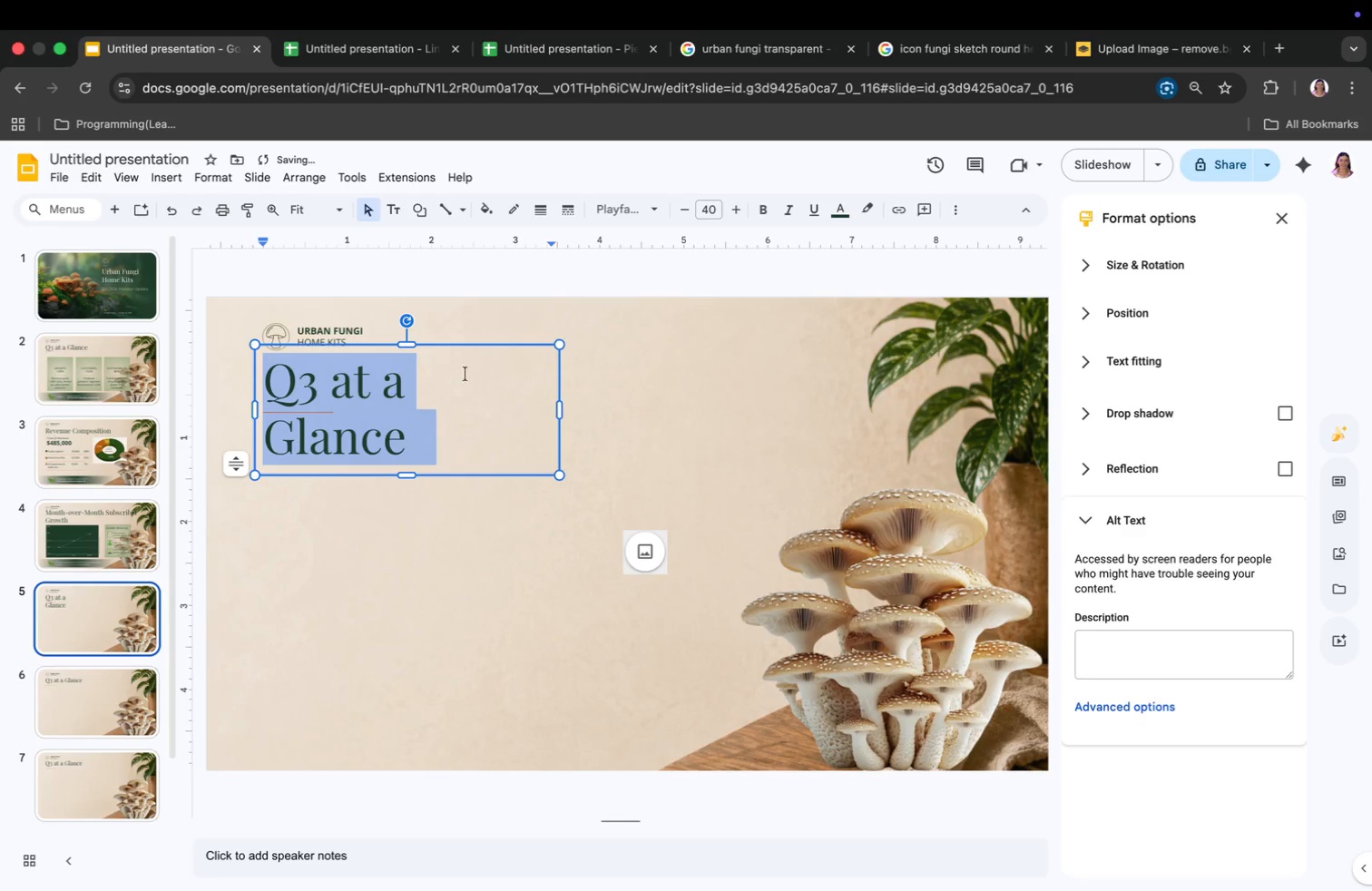 
left_click([426, 379])
 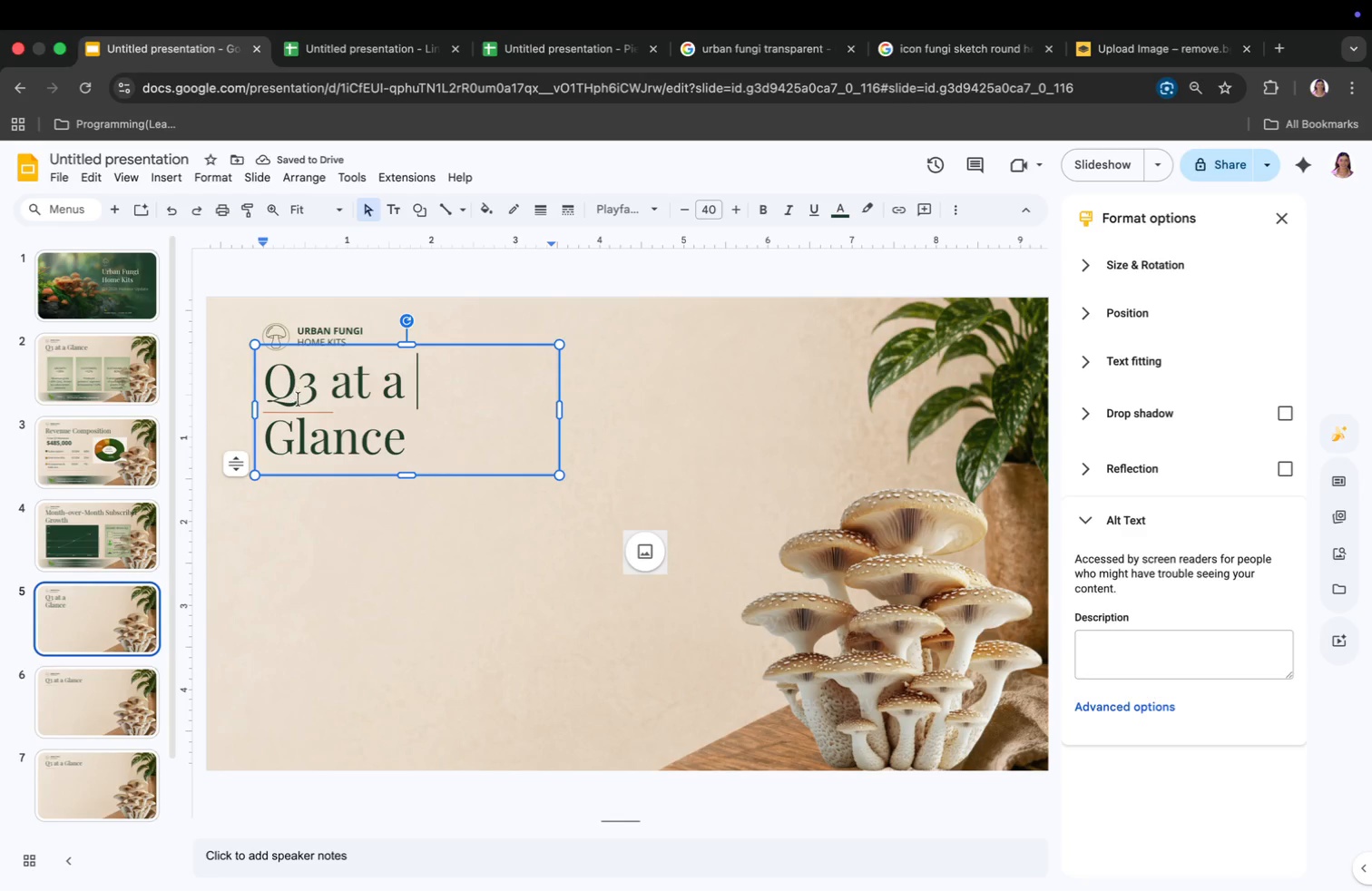 
left_click_drag(start_coordinate=[301, 412], to_coordinate=[309, 478])
 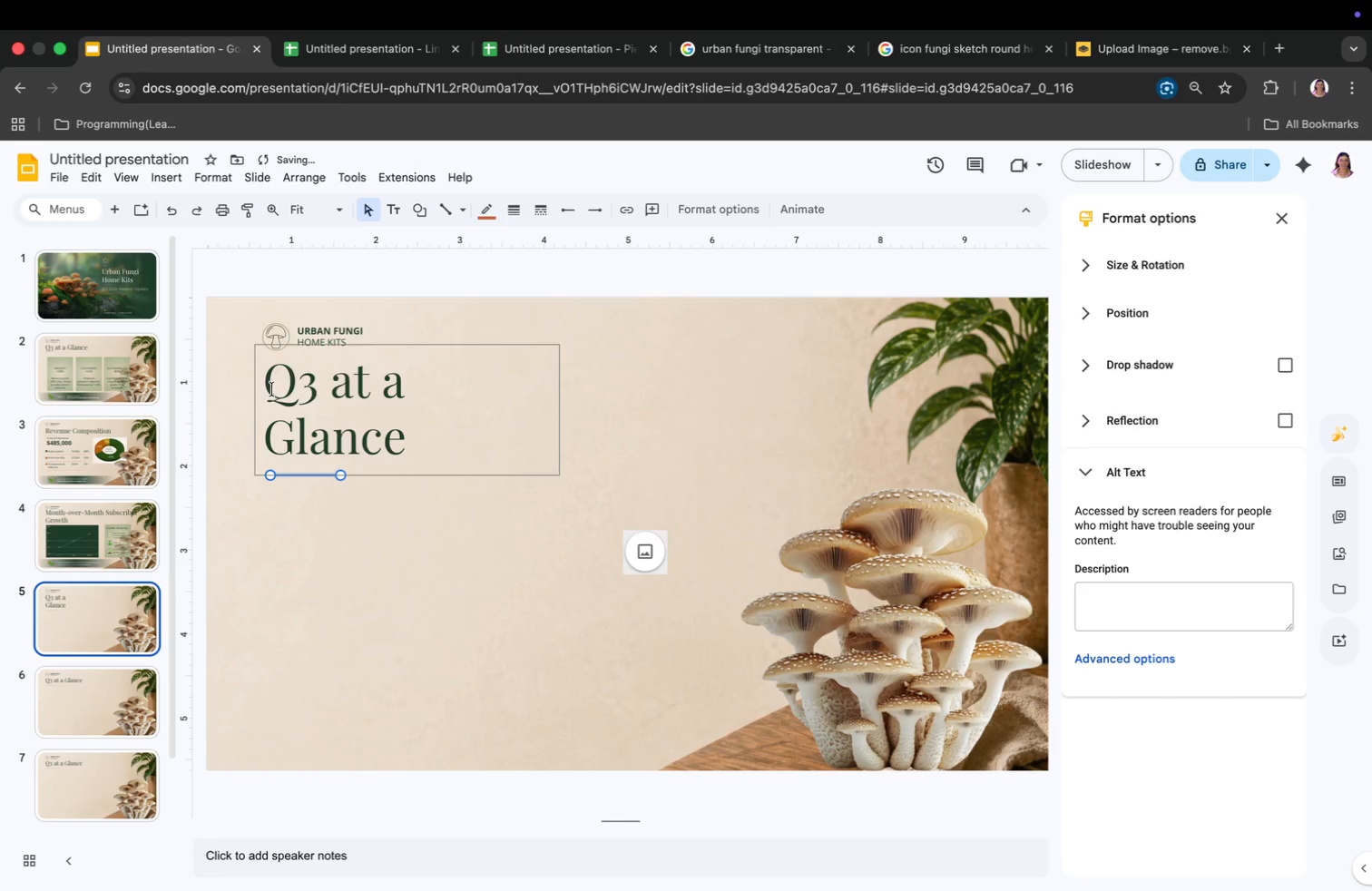 
left_click_drag(start_coordinate=[269, 384], to_coordinate=[409, 428])
 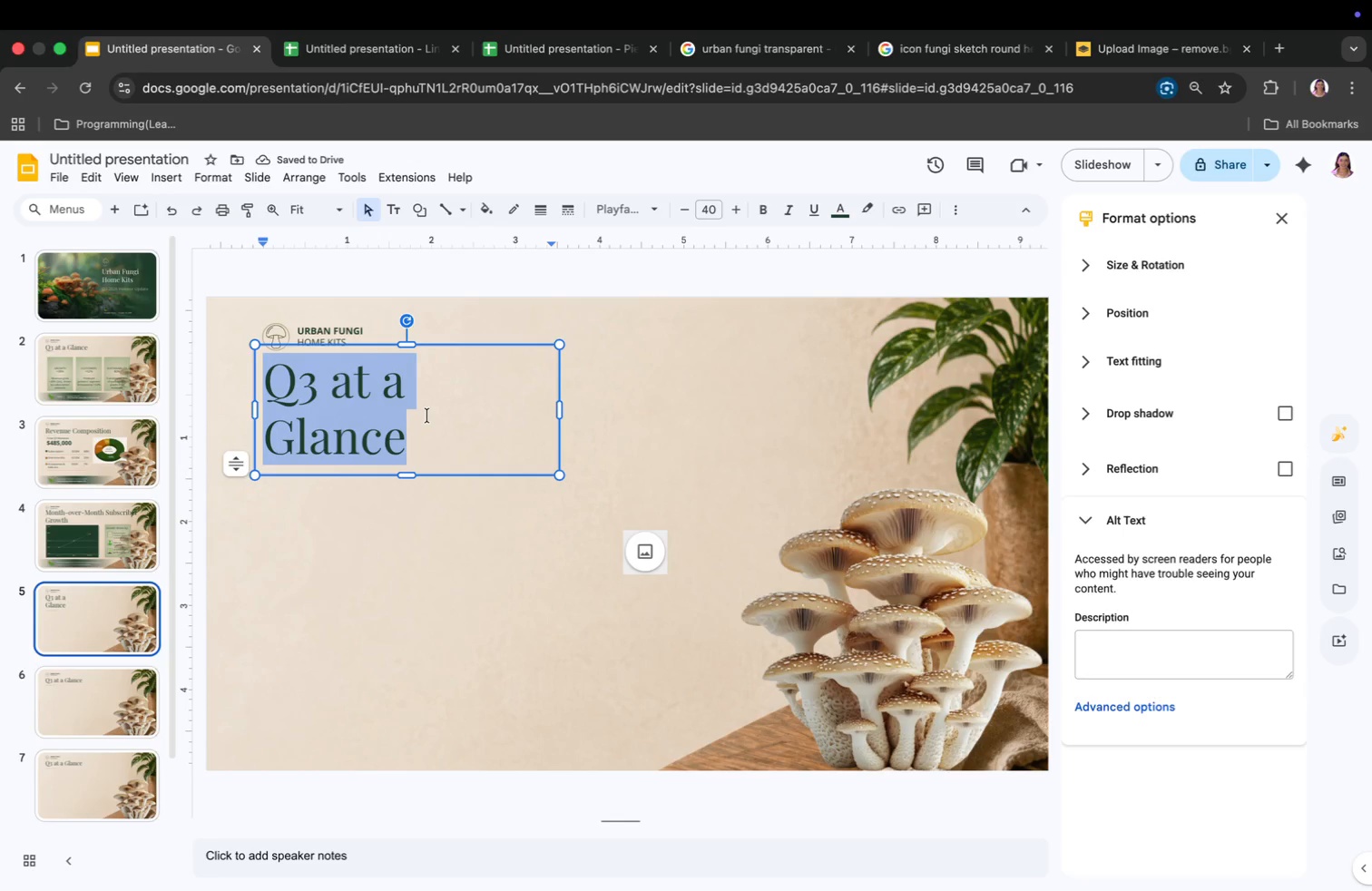 
type(Where our)
key(Backspace)
key(Backspace)
key(Backspace)
type(Our)
 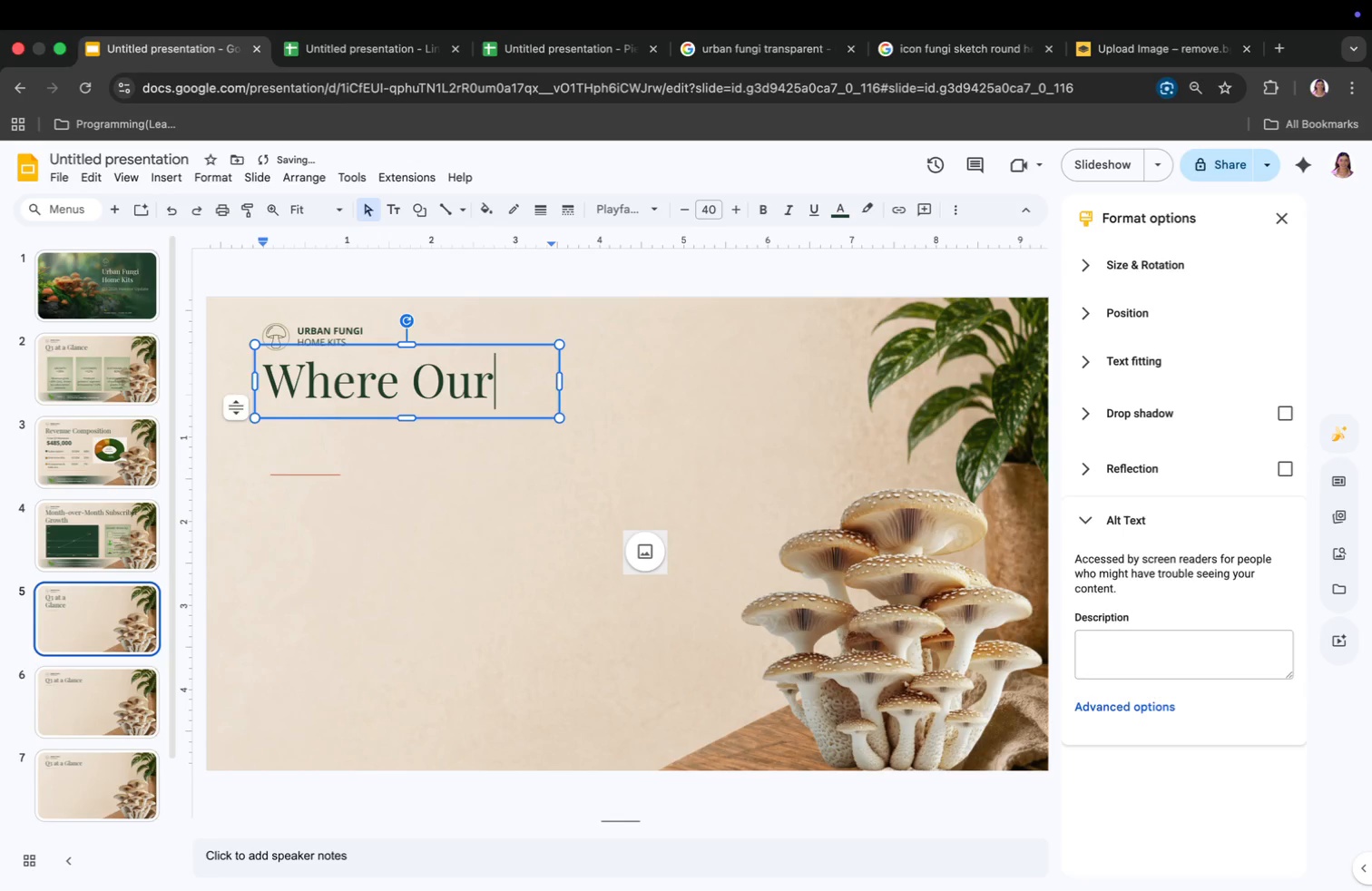 
key(Enter)
 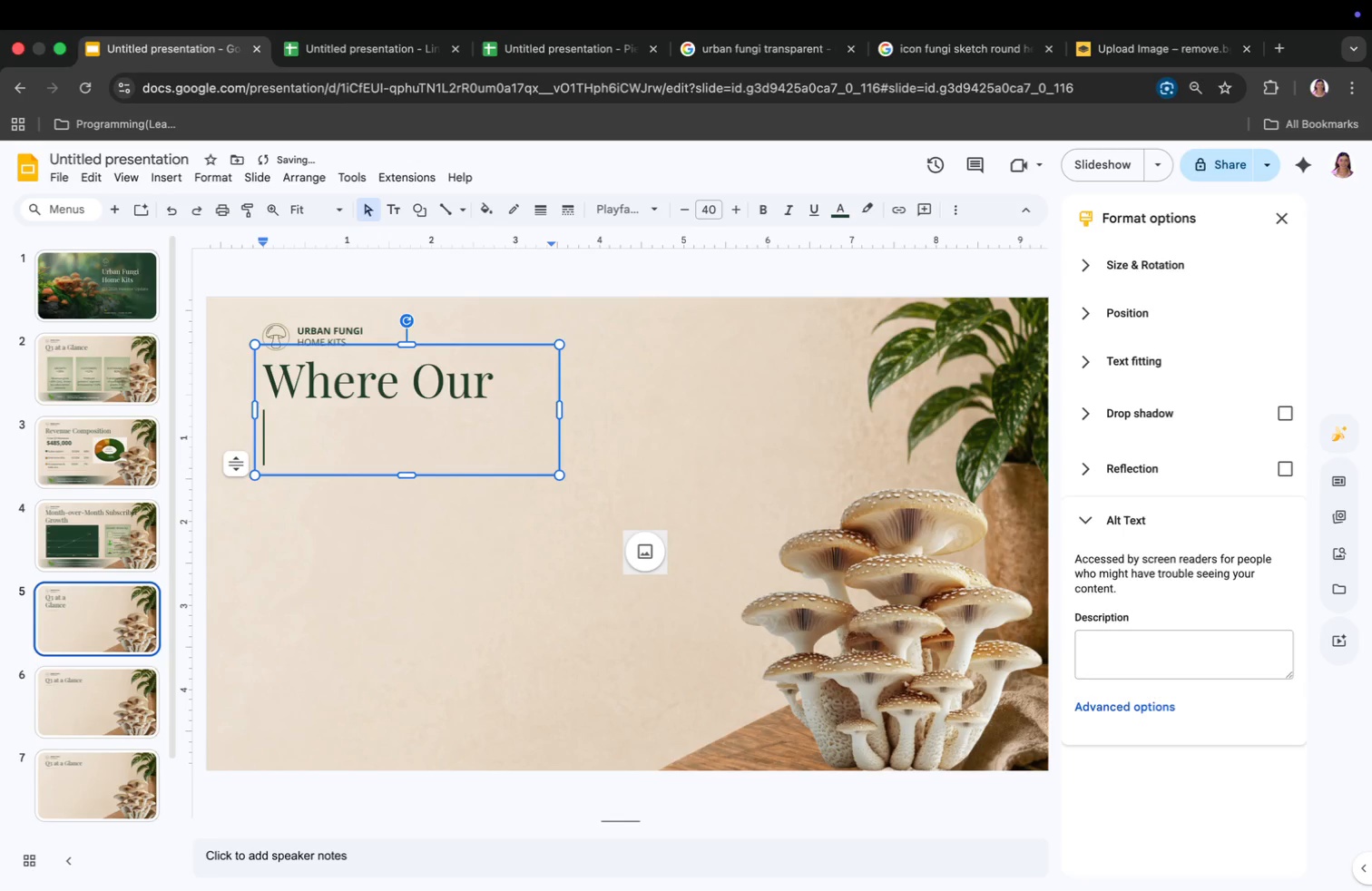 
type(c)
key(Backspace)
type(c)
key(Backspace)
type(Customers come From)
key(Backspace)
key(Backspace)
key(Backspace)
key(Backspace)
key(Backspace)
key(Backspace)
key(Backspace)
key(Backspace)
key(Backspace)
 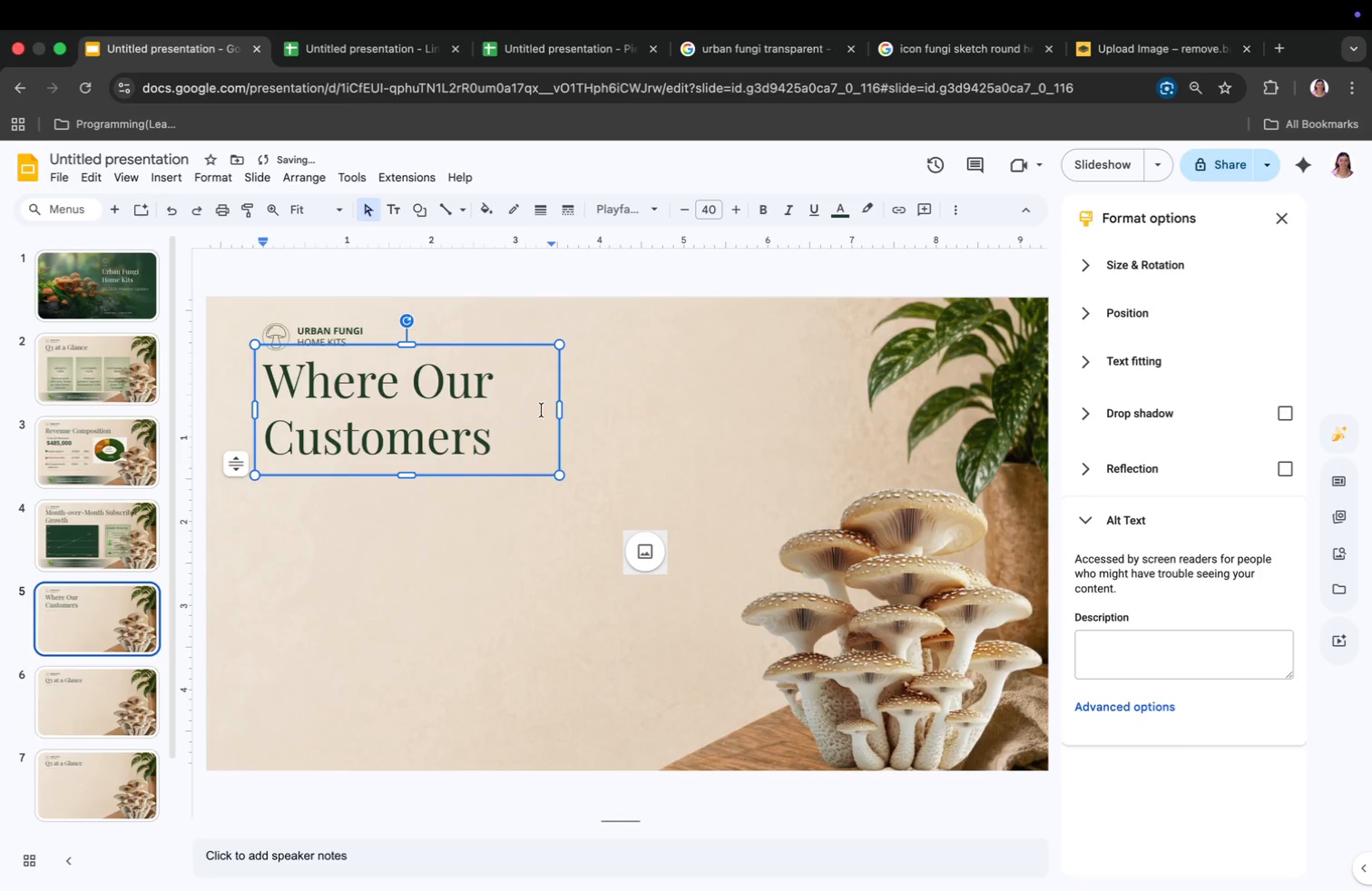 
left_click_drag(start_coordinate=[561, 407], to_coordinate=[851, 410])
 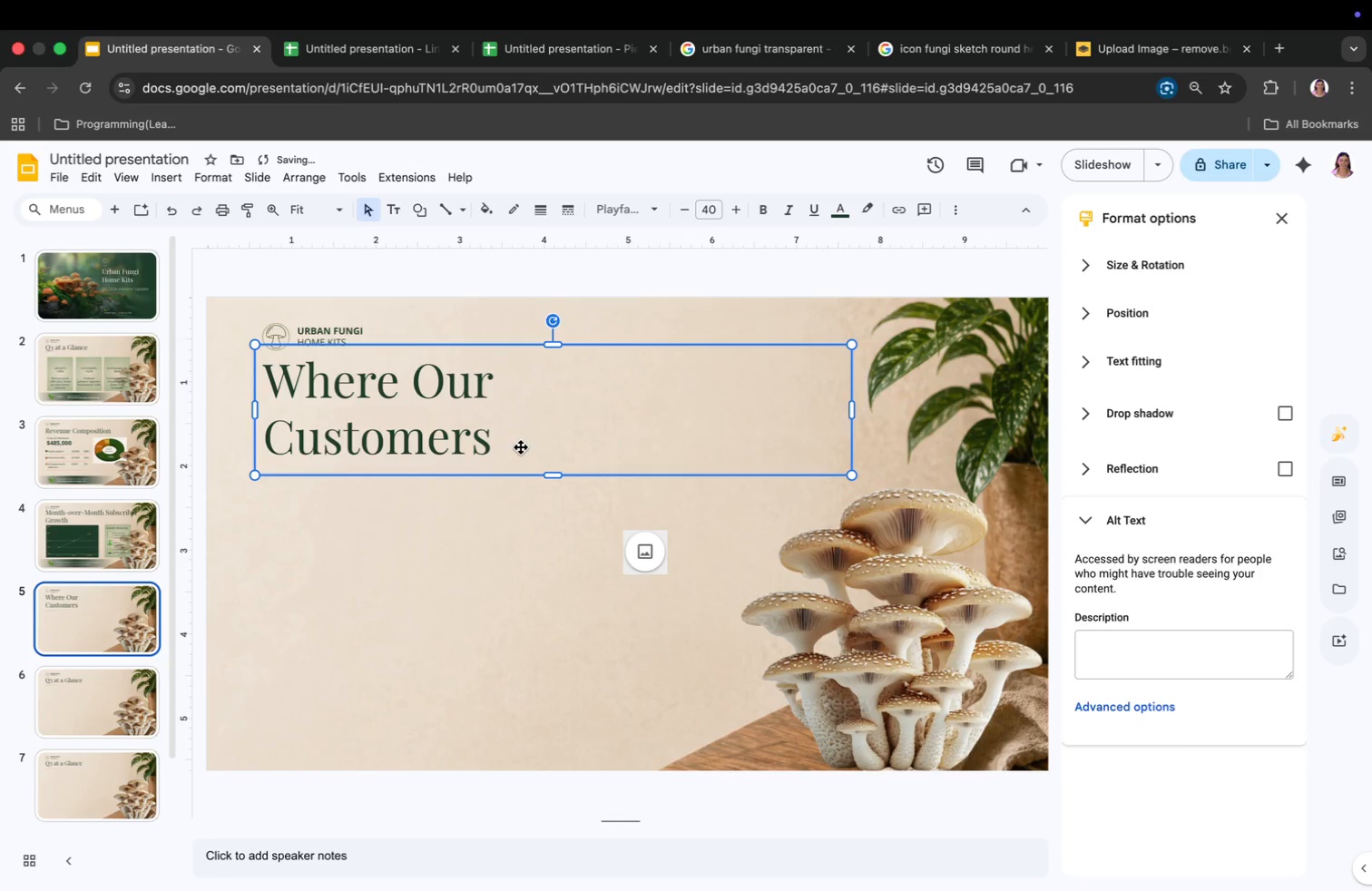 
double_click([521, 447])
 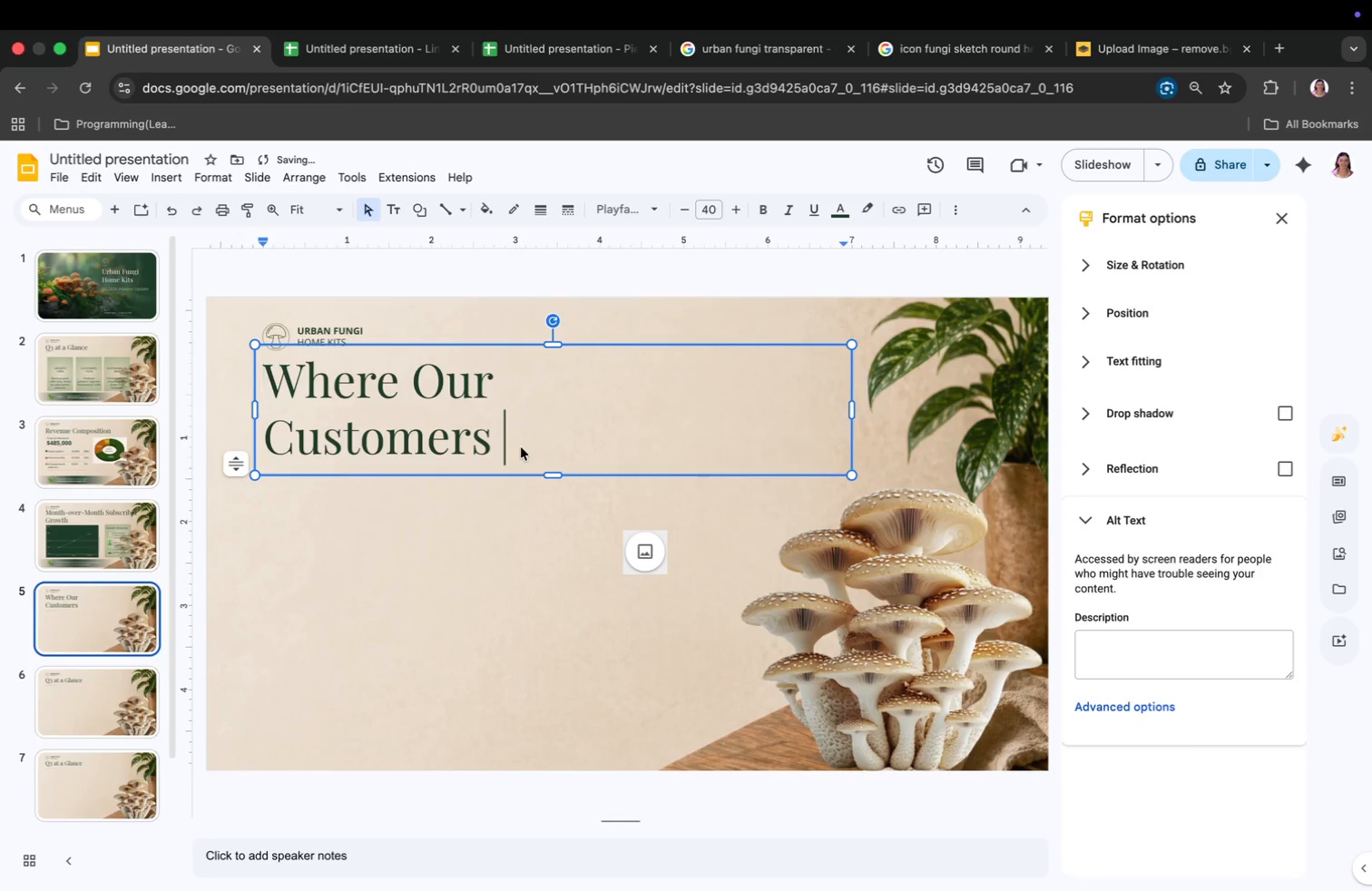 
triple_click([521, 447])
 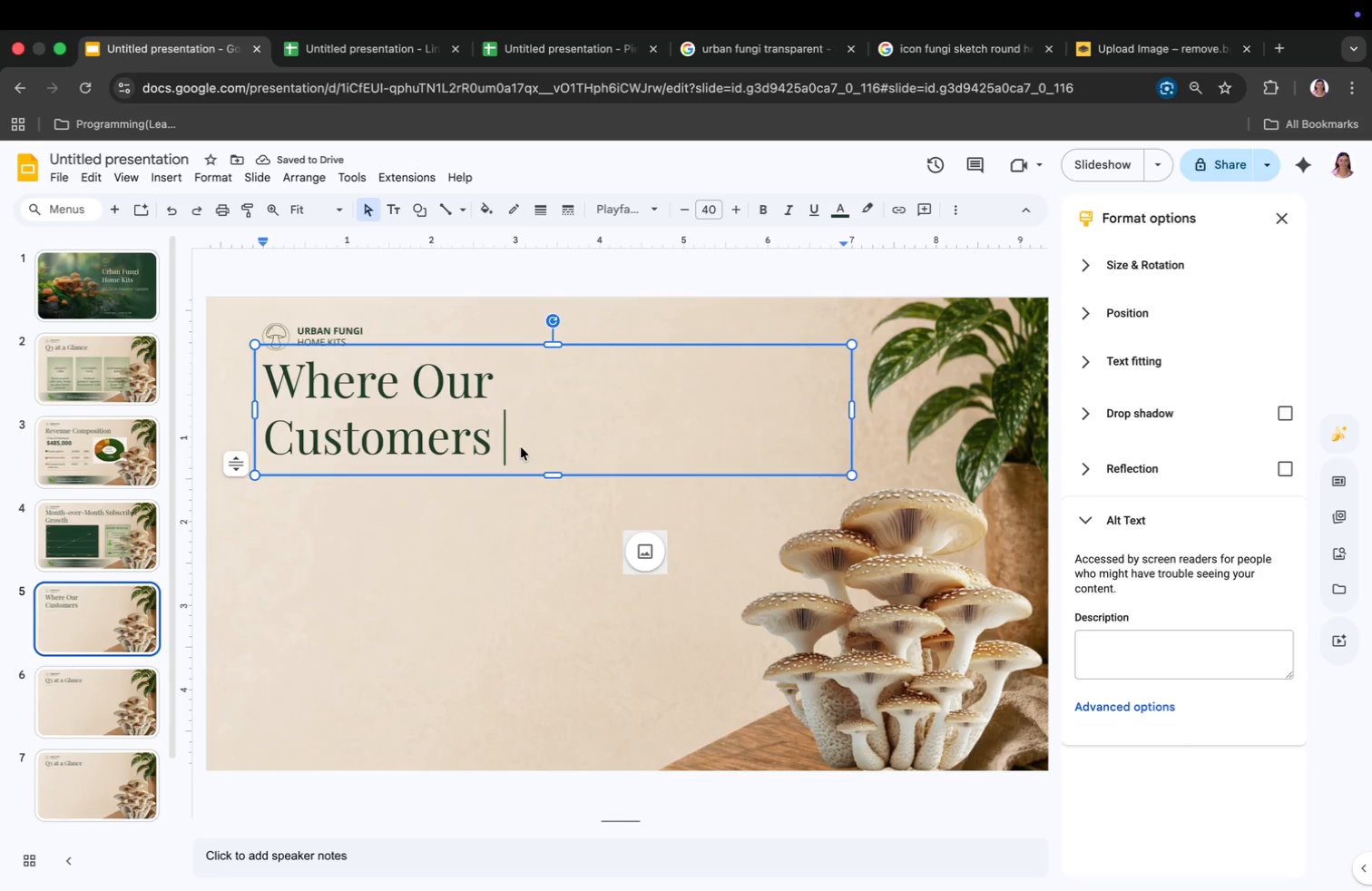 
type(Come From)
 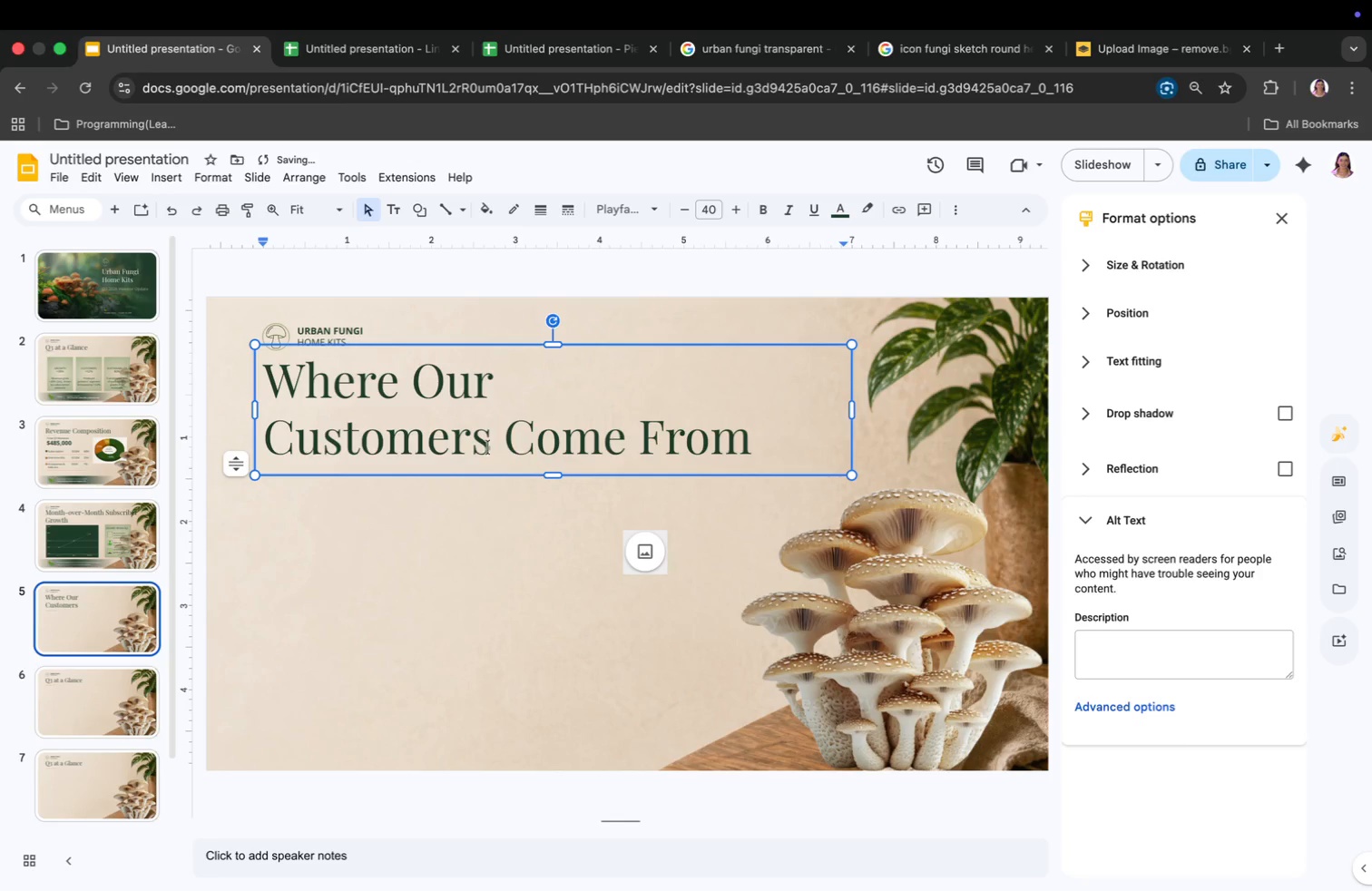 
left_click([450, 558])
 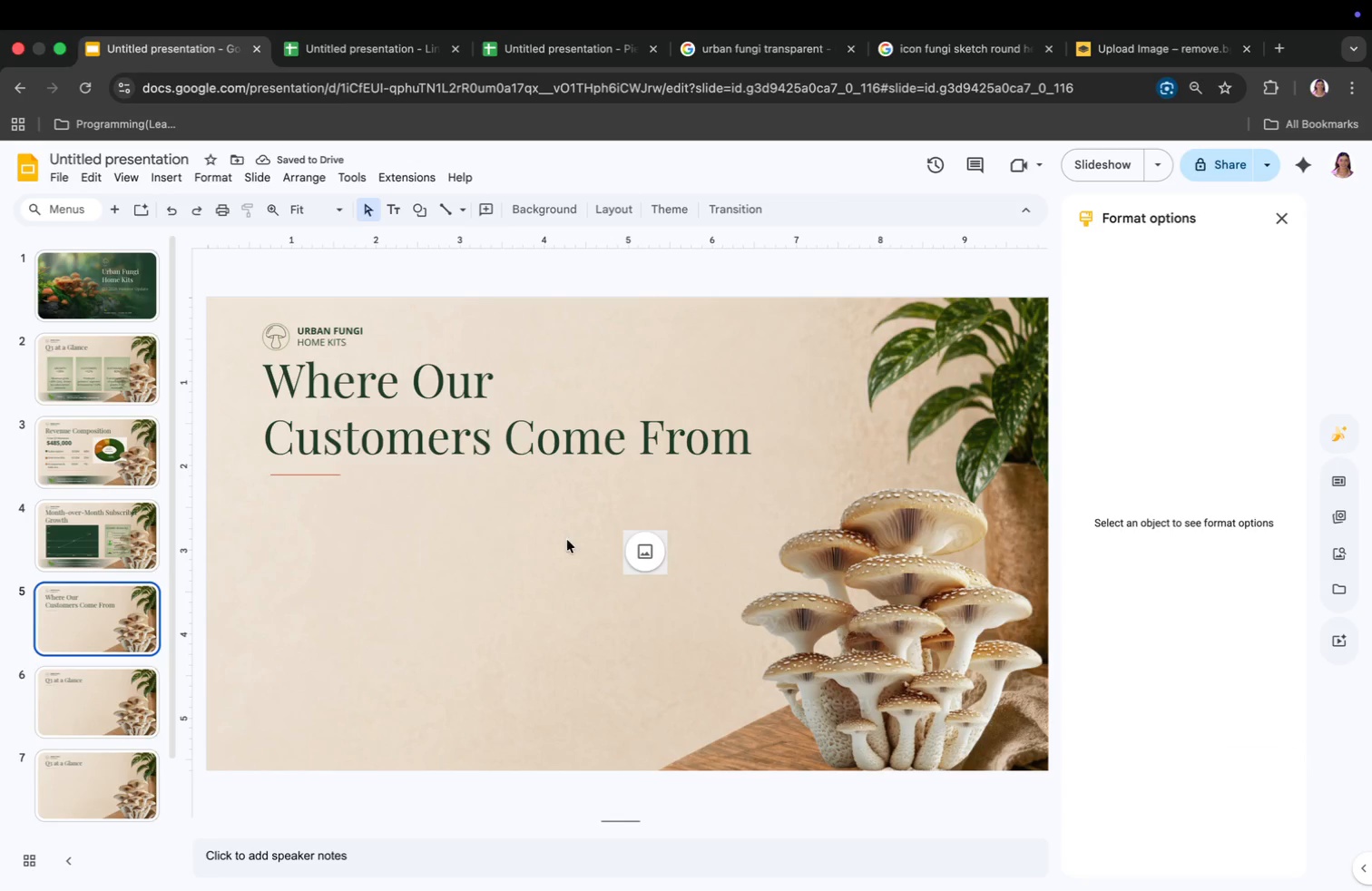 
left_click_drag(start_coordinate=[644, 548], to_coordinate=[854, 461])
 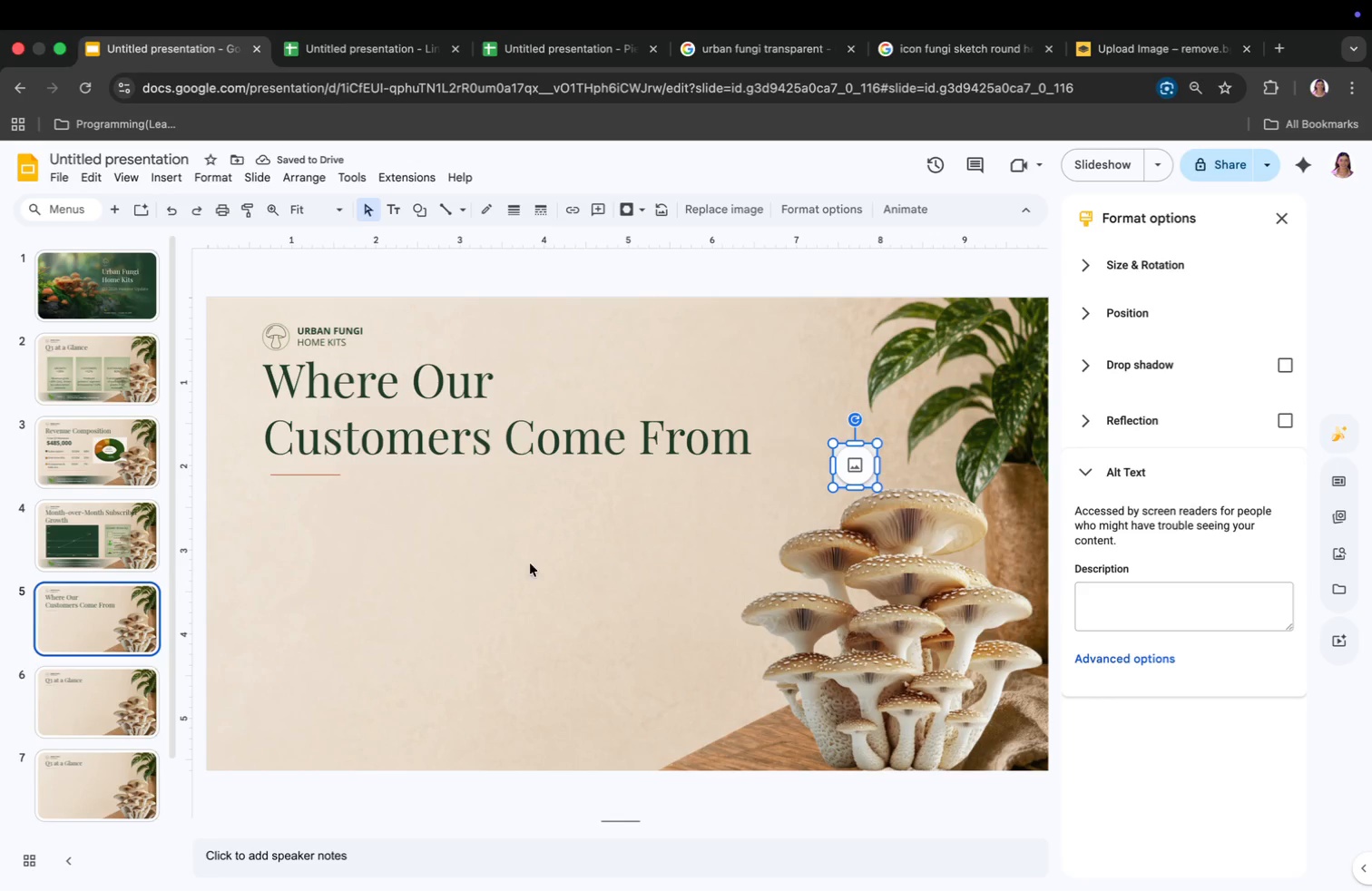 
wait(6.01)
 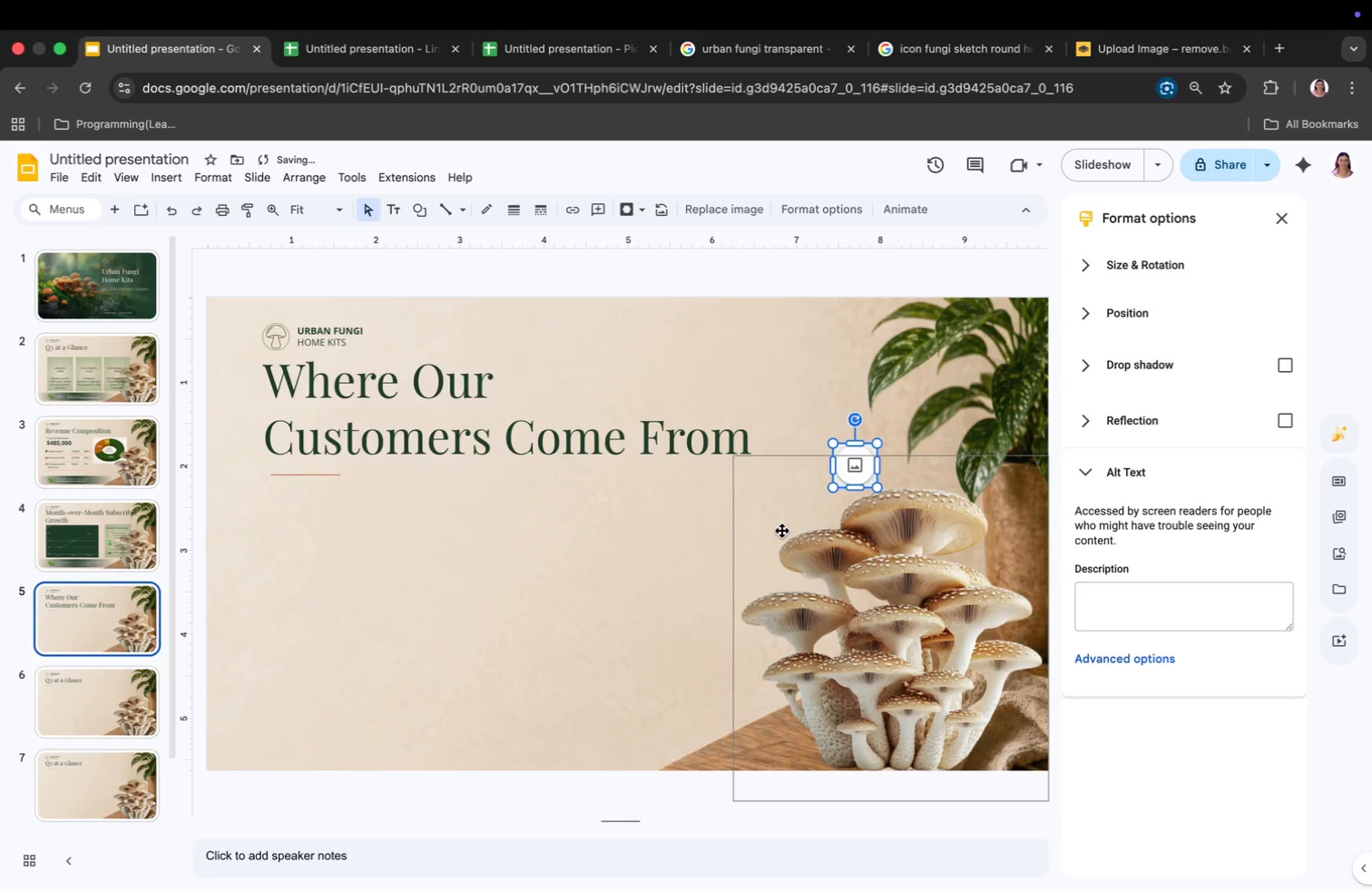 
left_click([175, 174])
 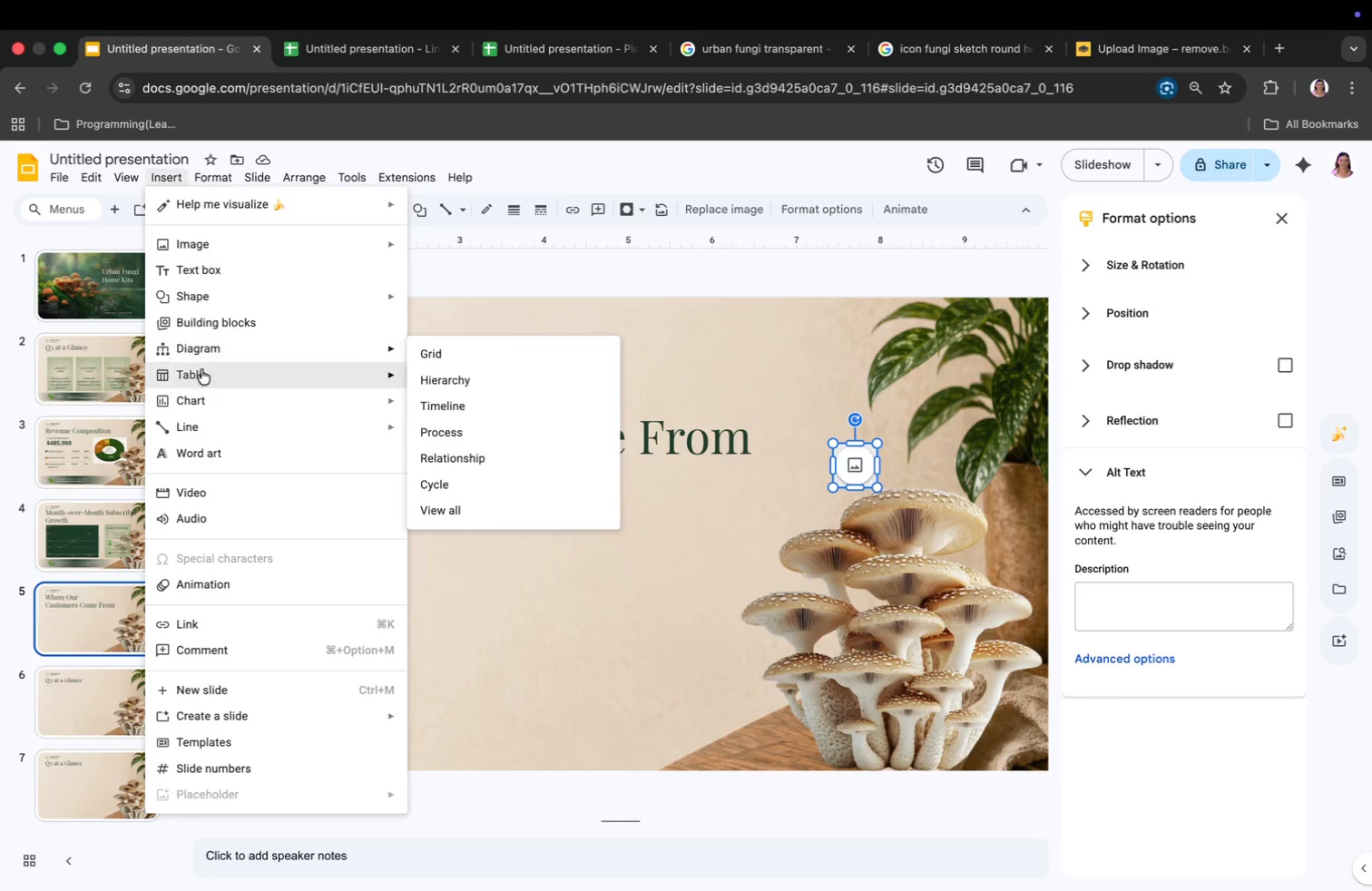 
left_click([201, 374])
 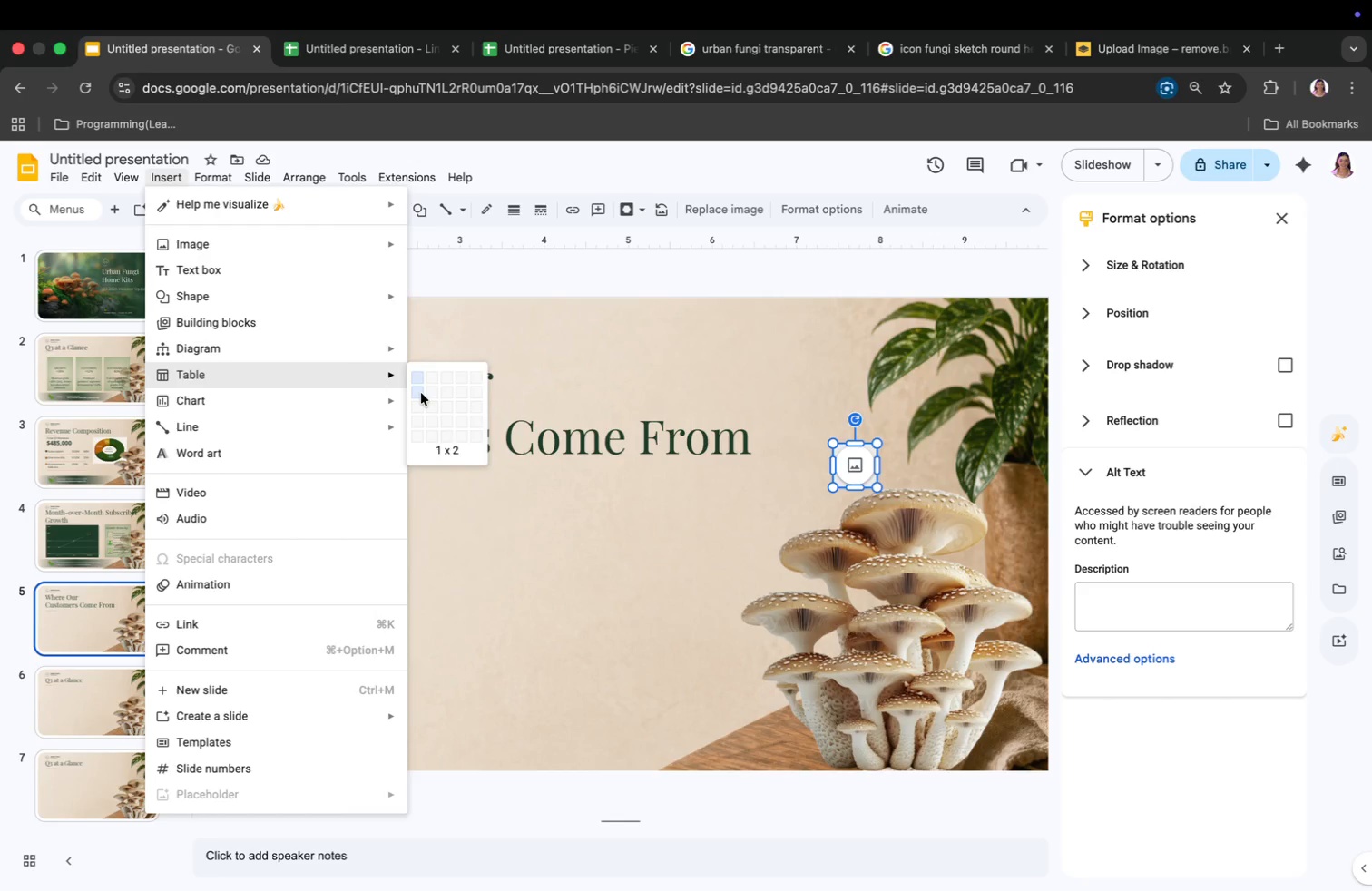 
wait(7.98)
 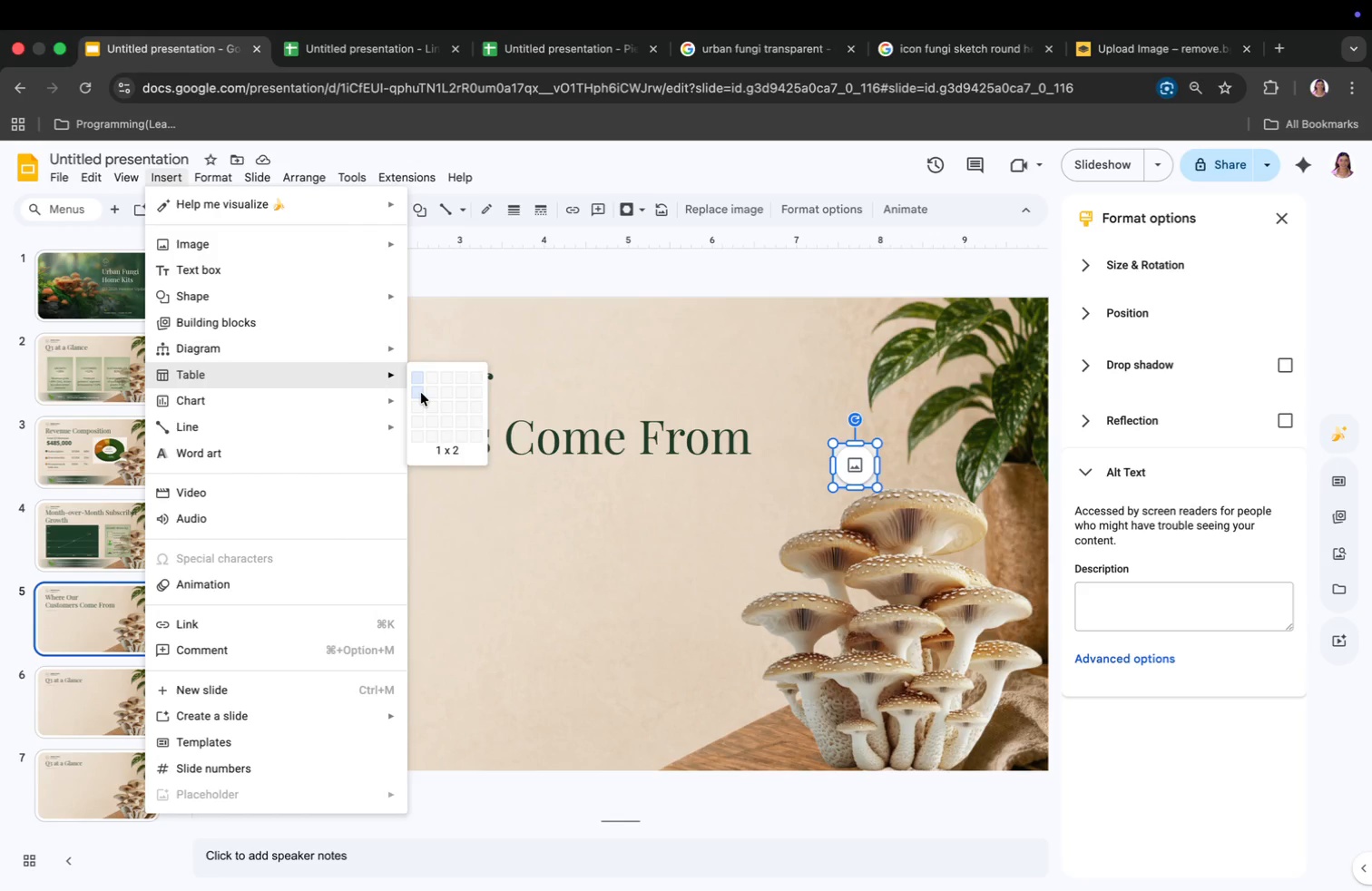 
left_click([421, 436])
 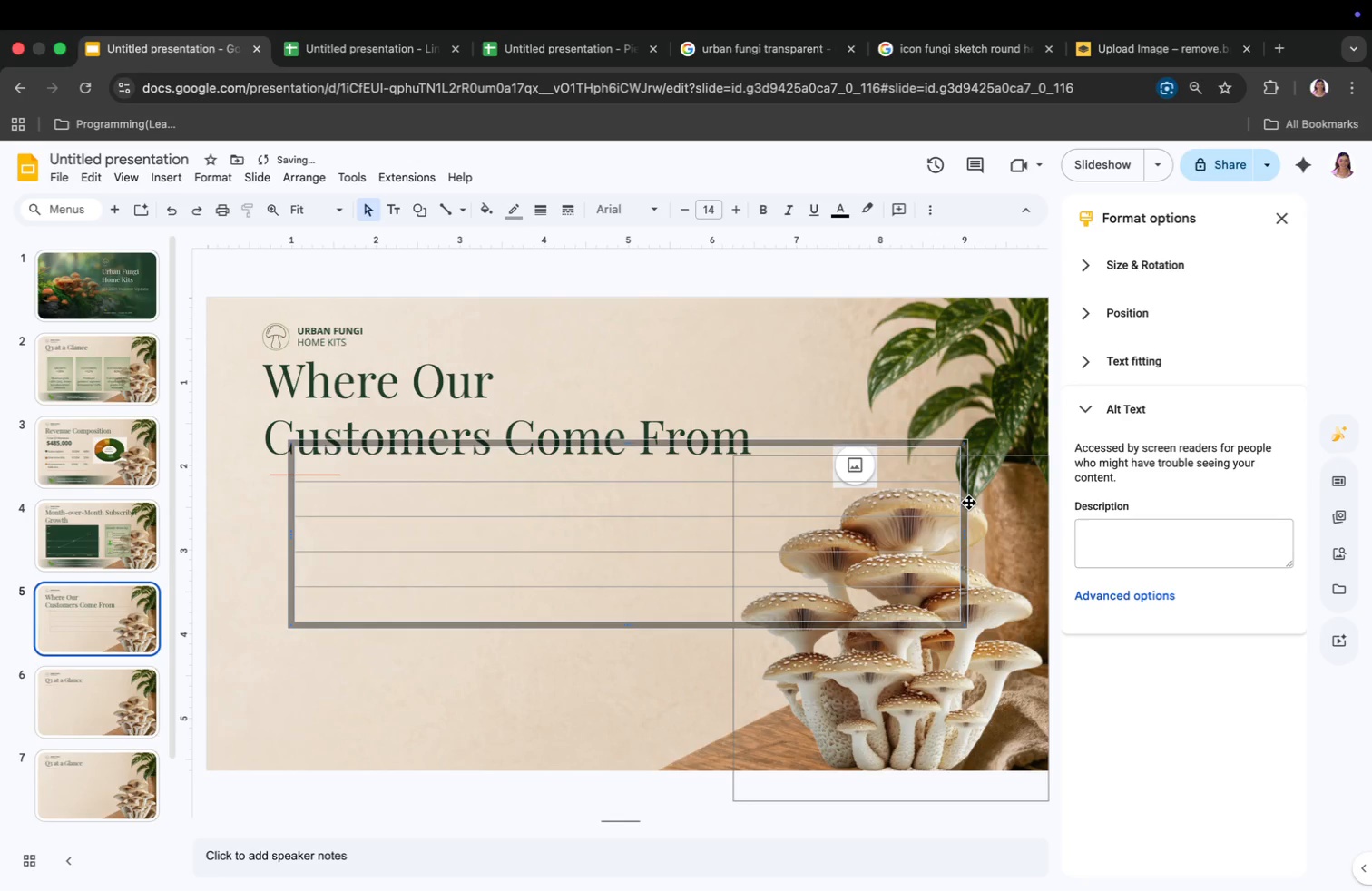 
left_click_drag(start_coordinate=[965, 530], to_coordinate=[747, 564])
 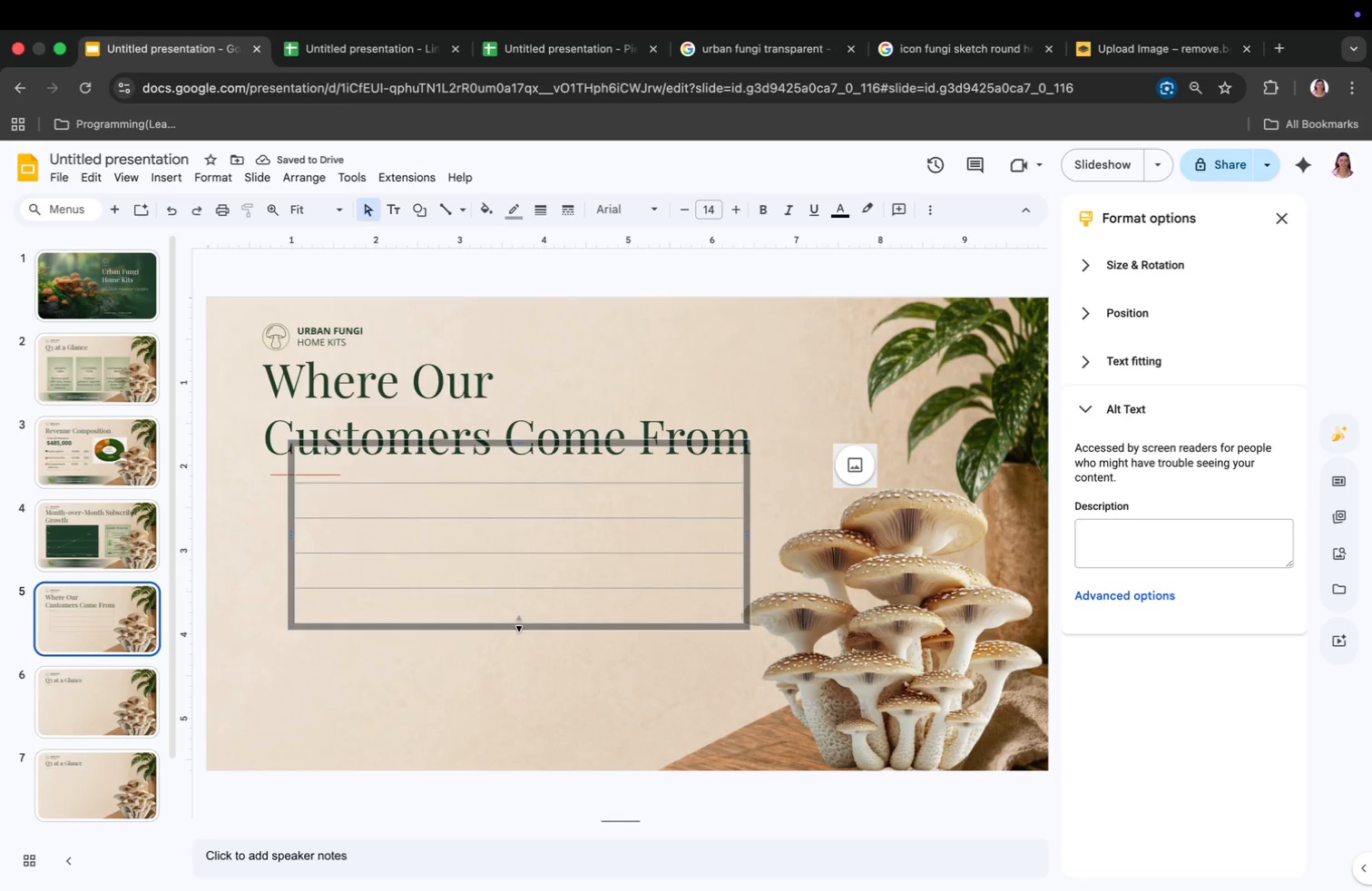 
wait(6.18)
 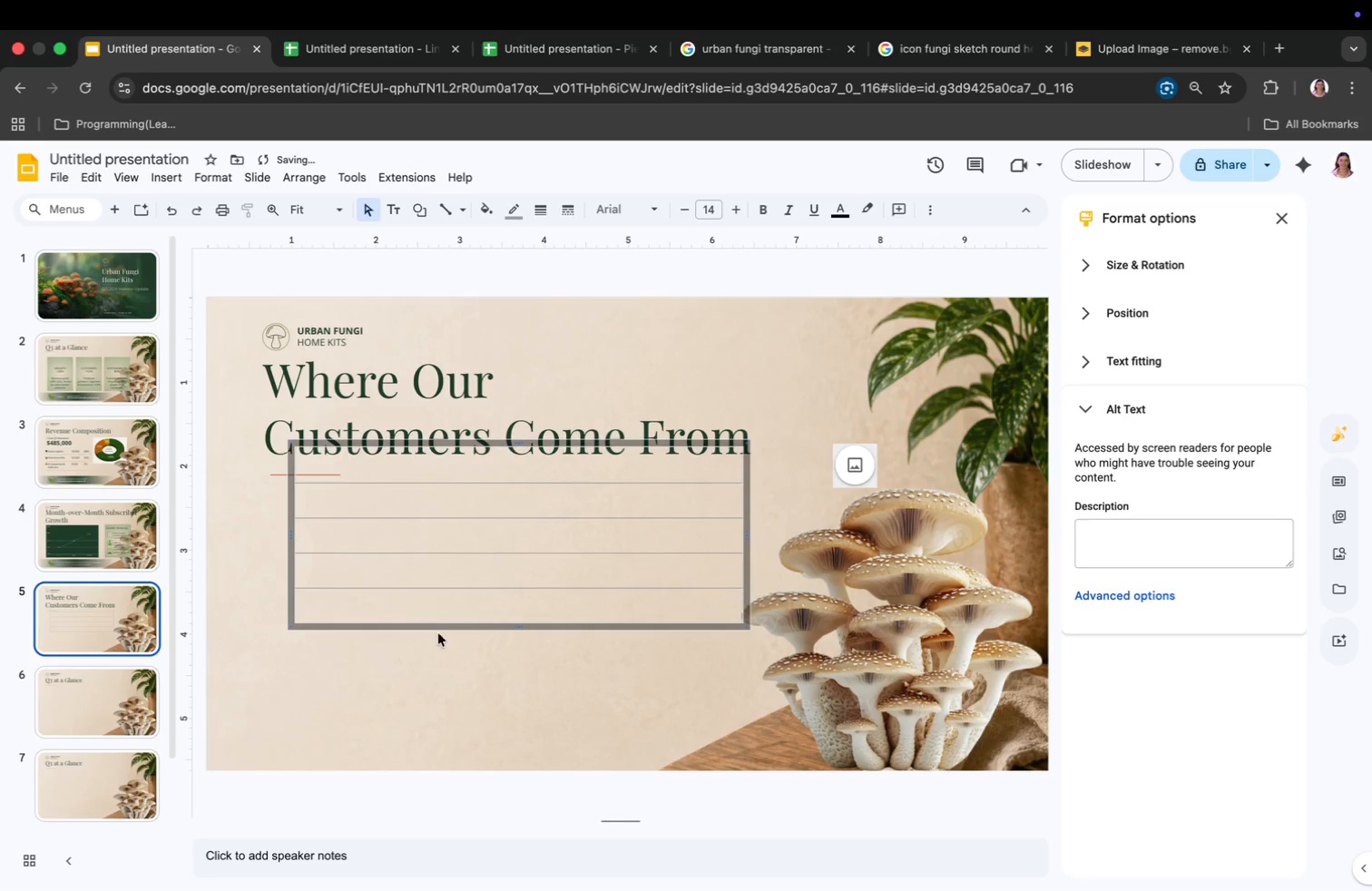 
left_click([523, 614])
 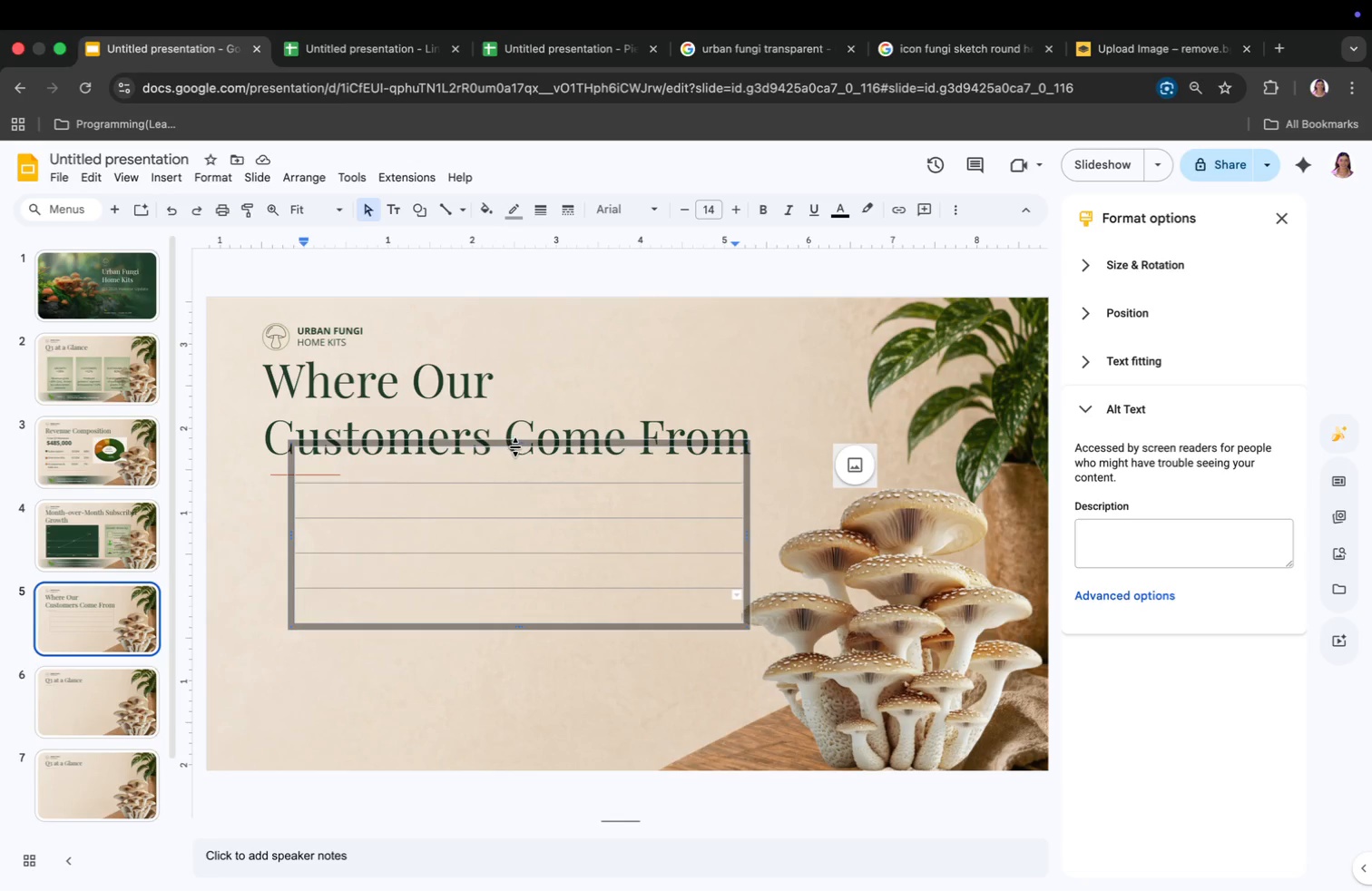 
left_click_drag(start_coordinate=[530, 440], to_coordinate=[522, 469])
 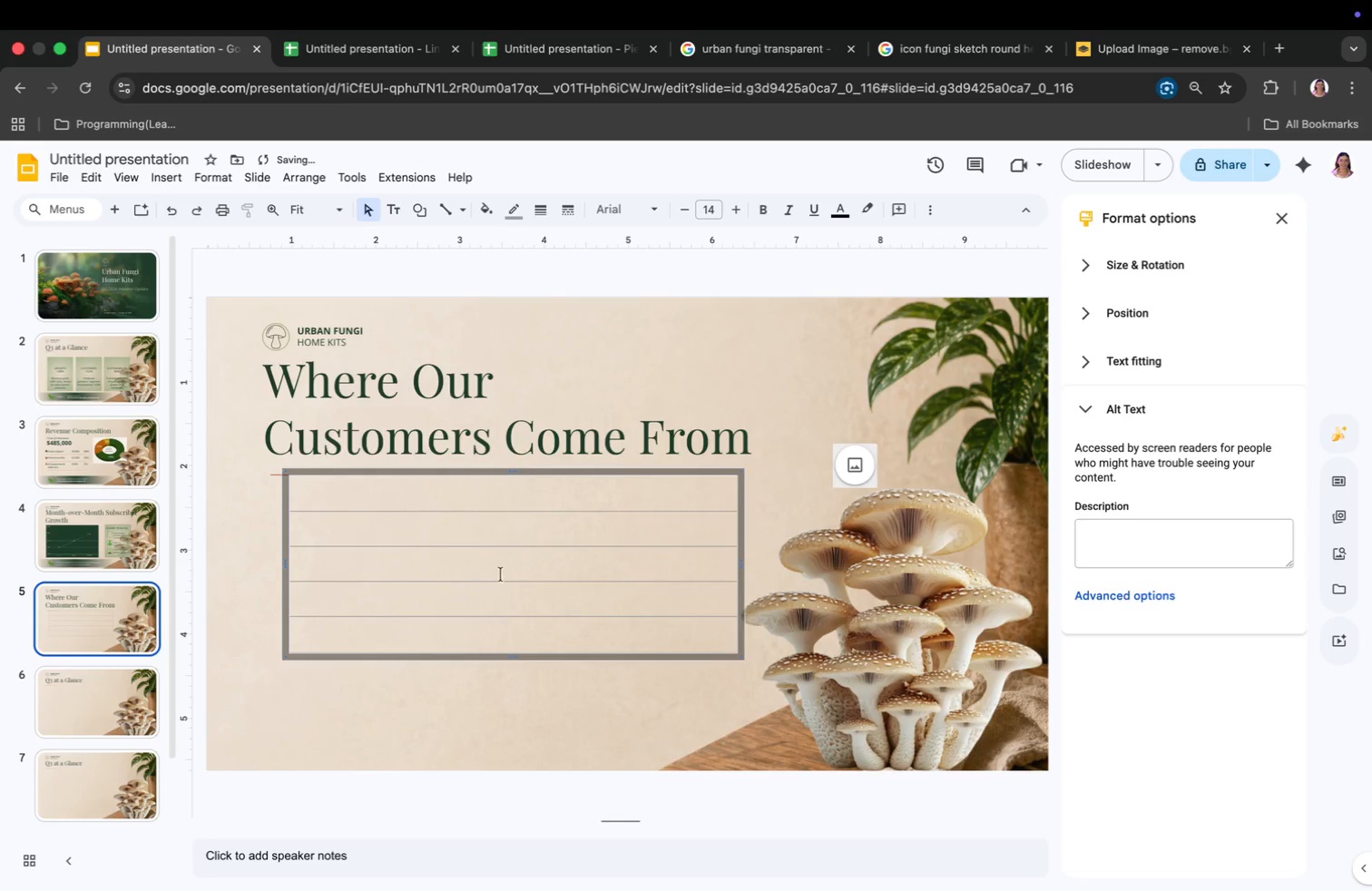 
left_click([485, 681])
 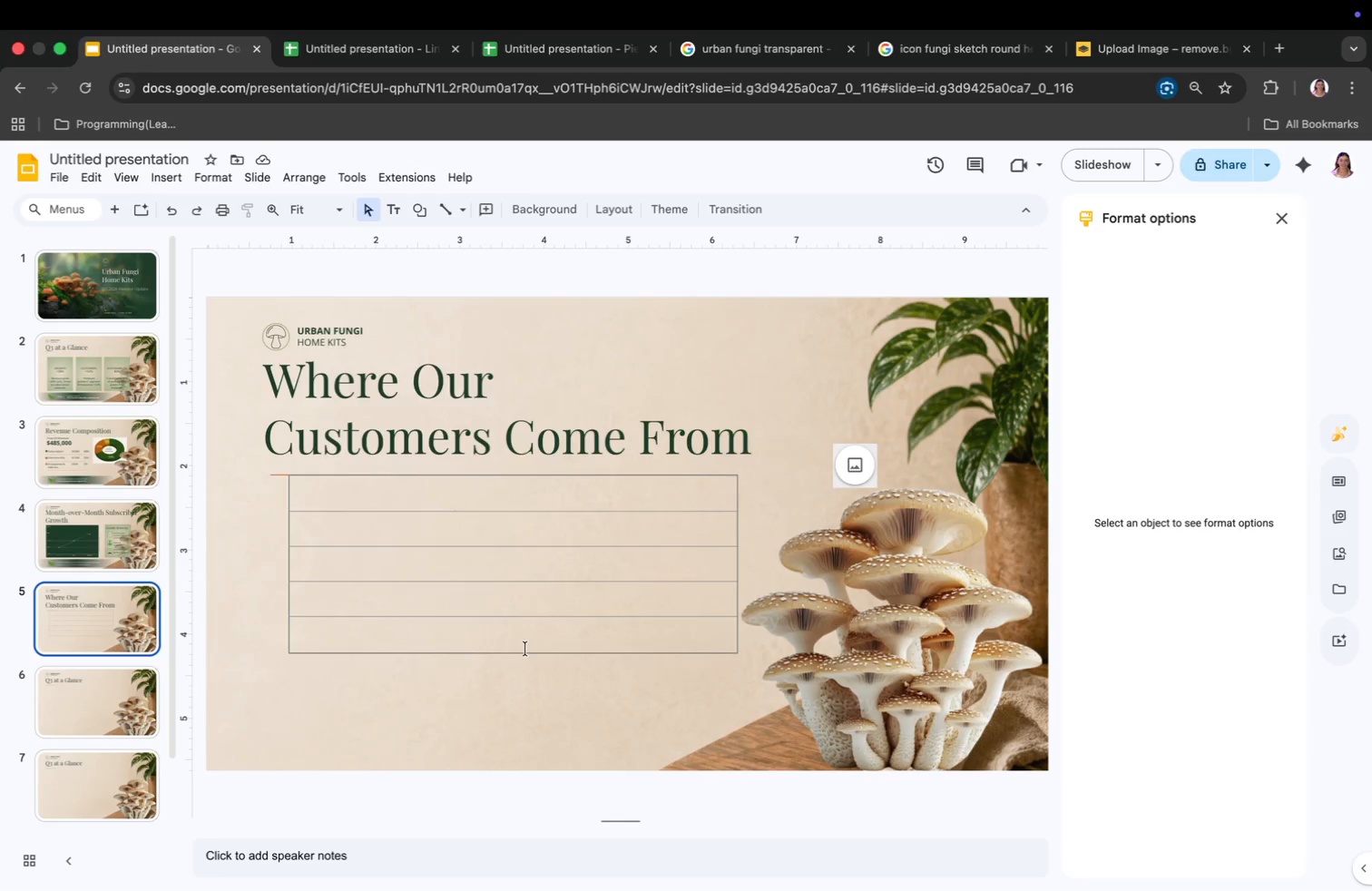 
wait(7.34)
 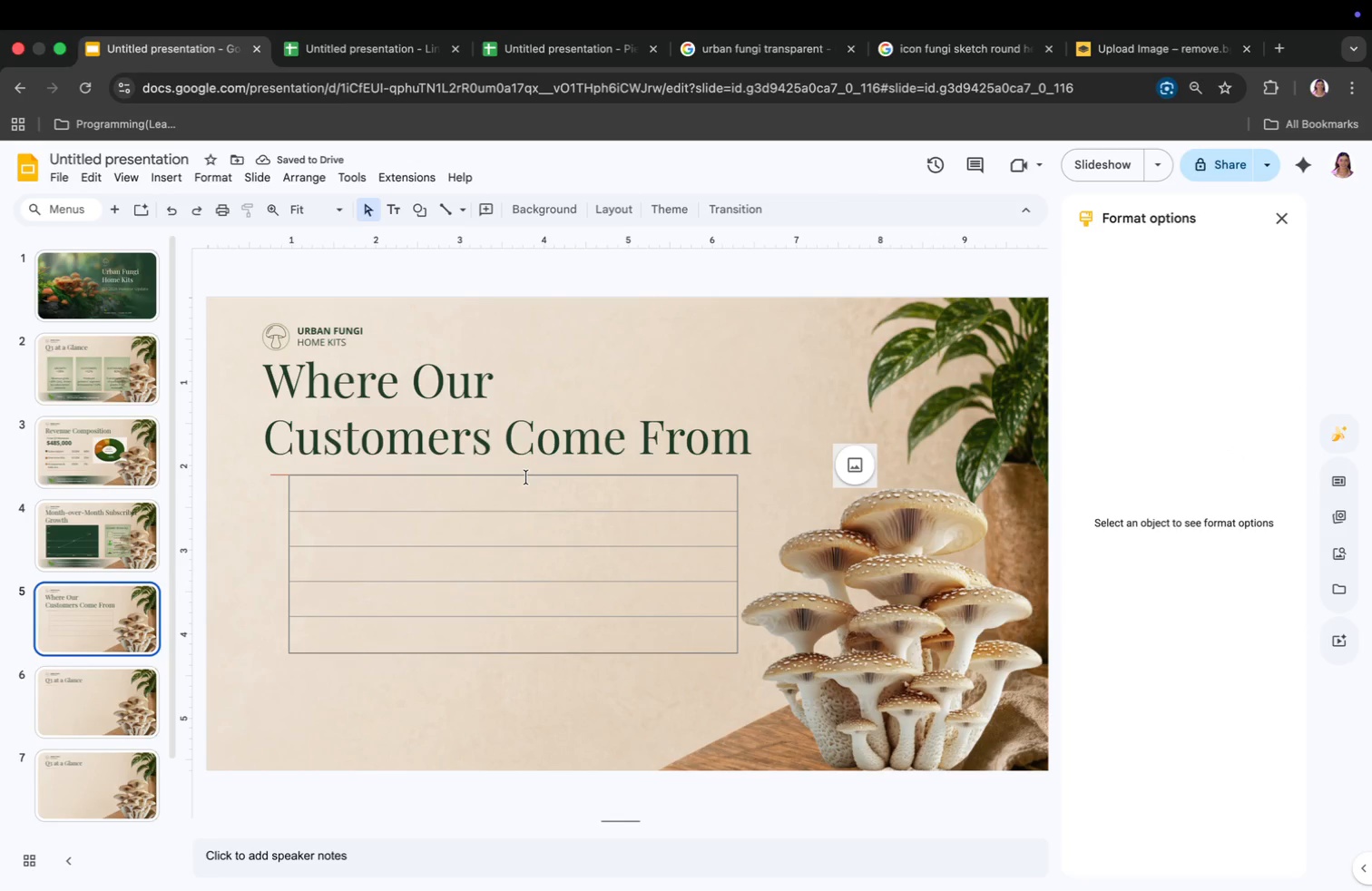 
left_click([514, 641])
 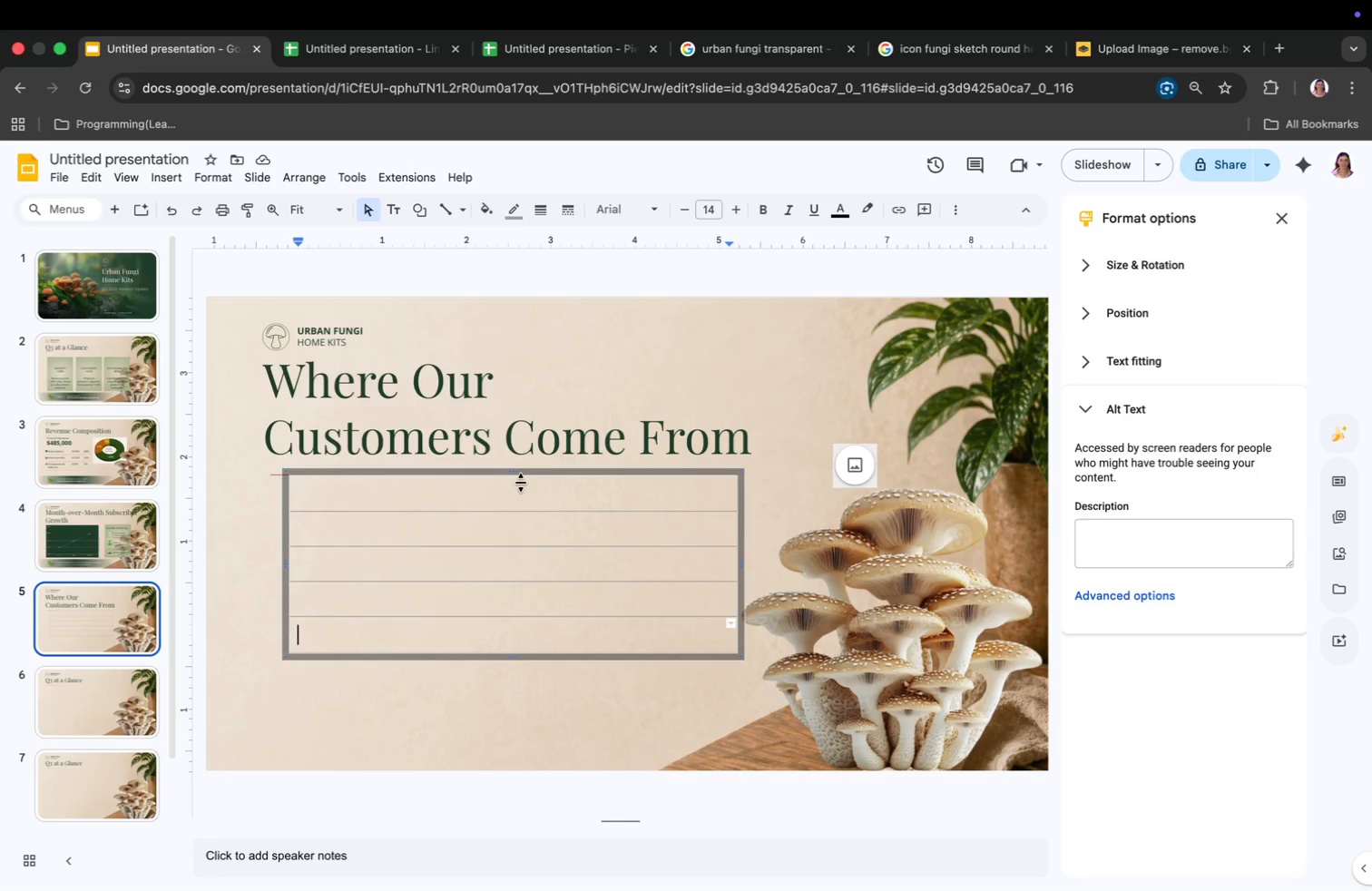 
wait(9.37)
 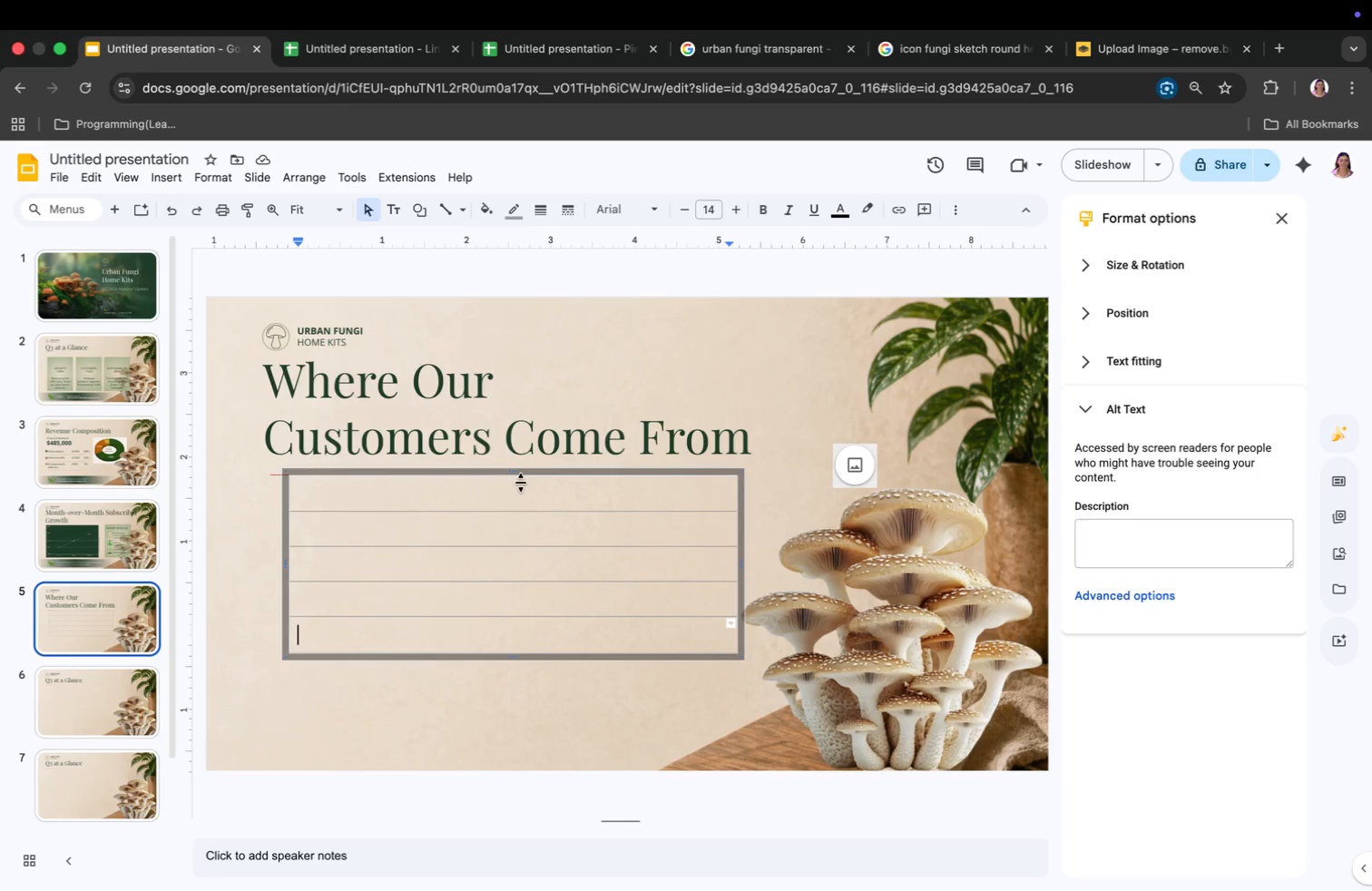 
hold_key(key=CommandLeft, duration=0.33)
 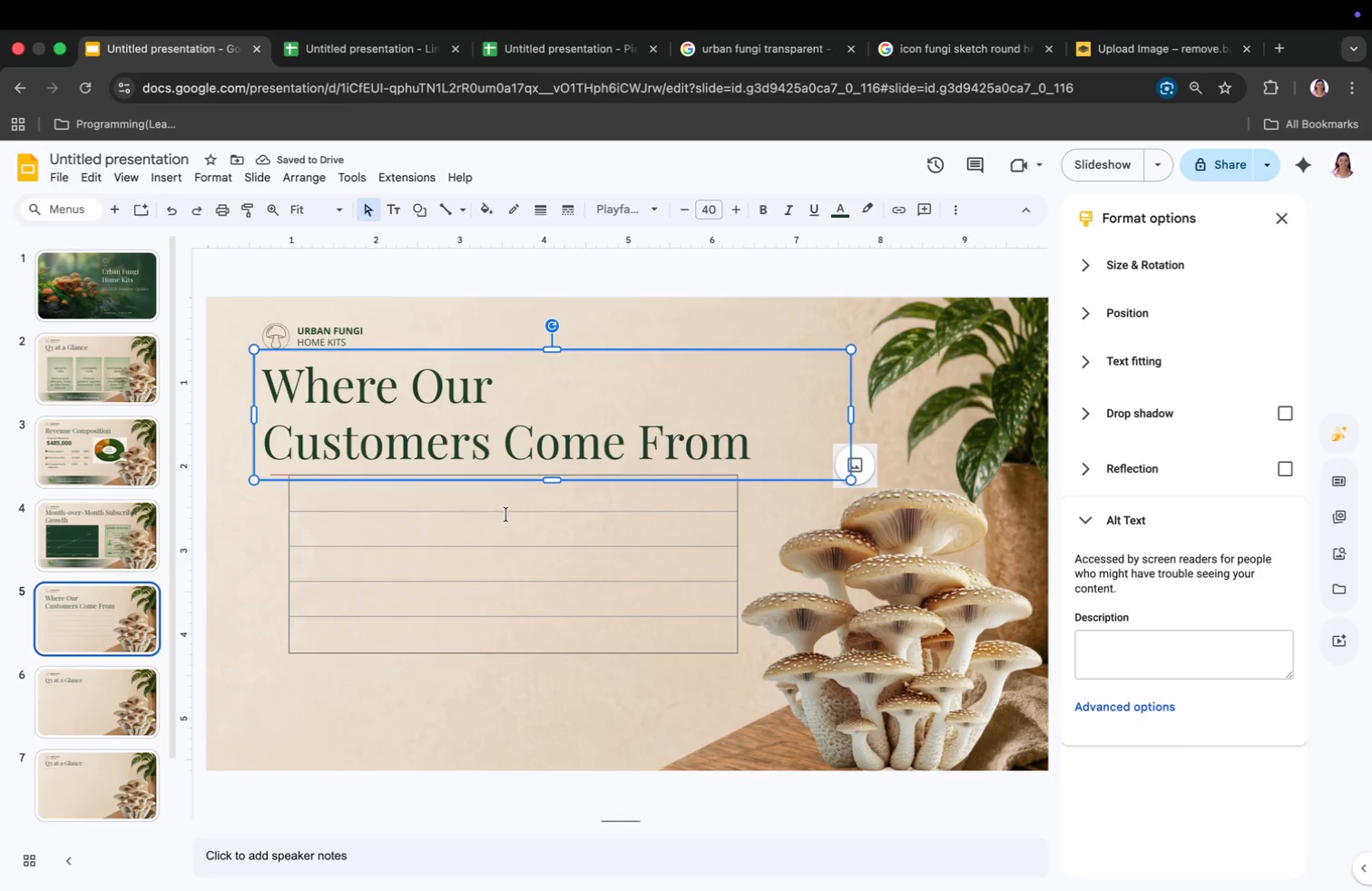 
left_click([519, 499])
 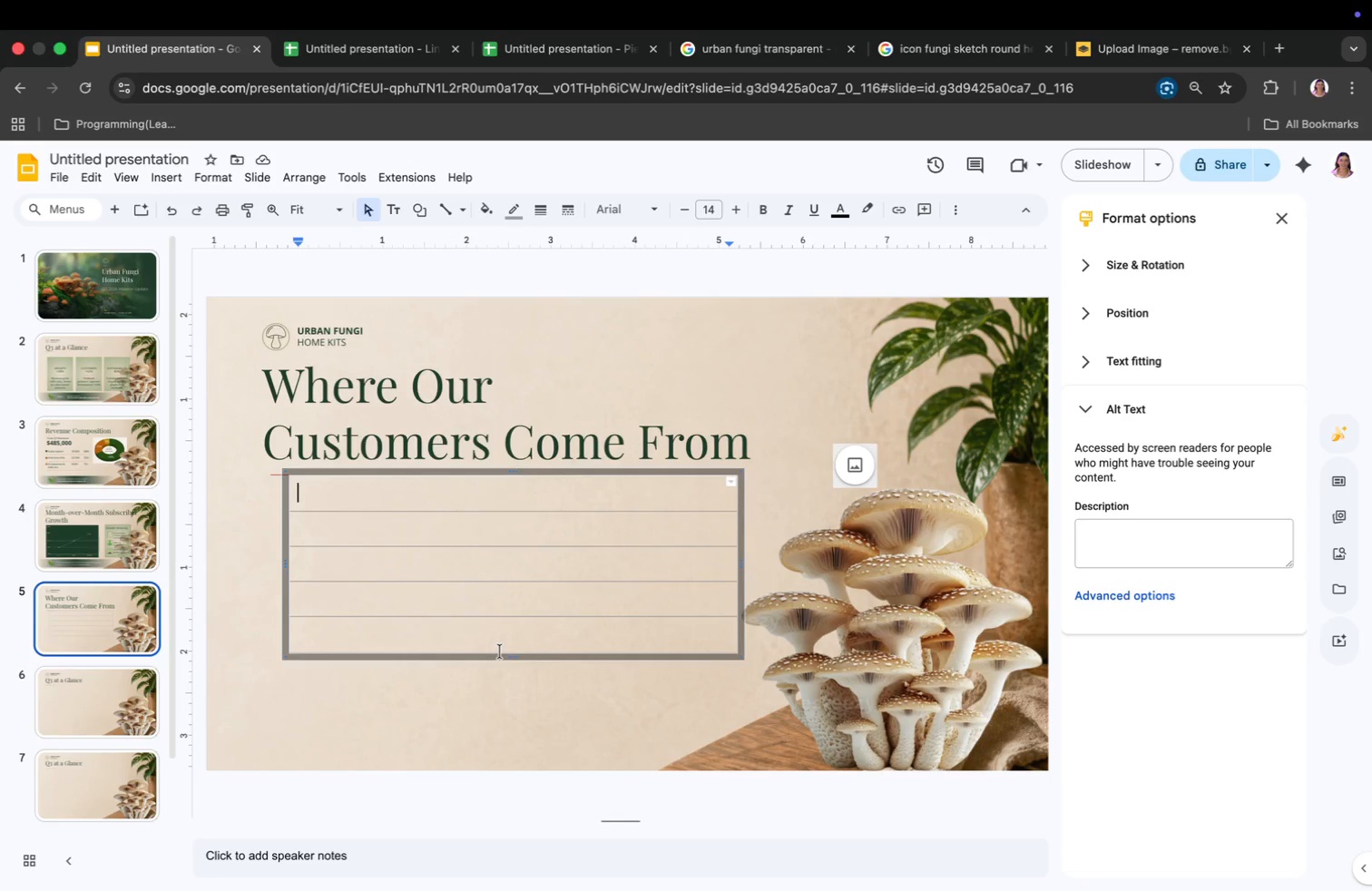 
wait(18.53)
 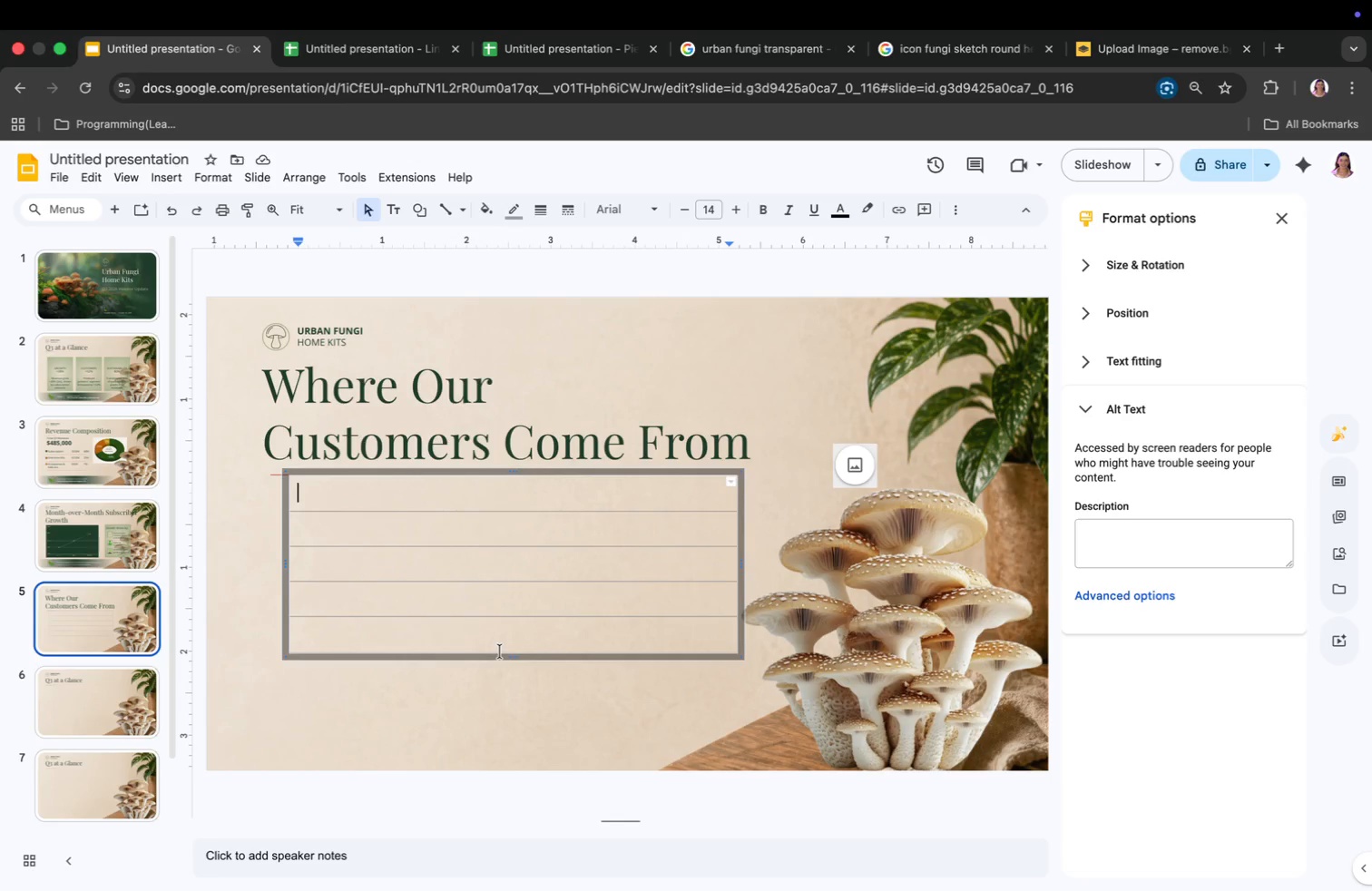 
left_click_drag(start_coordinate=[525, 655], to_coordinate=[525, 662])
 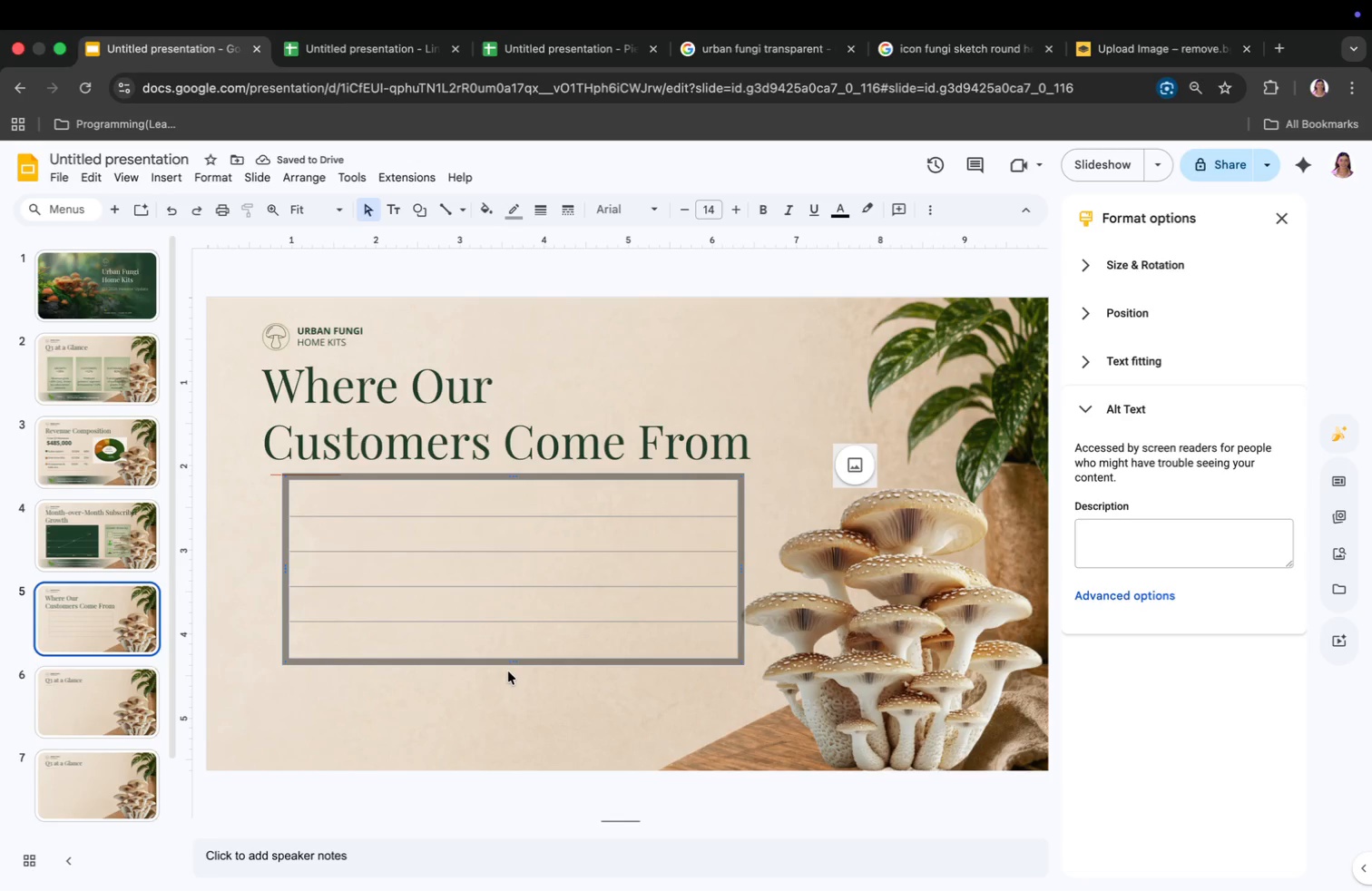 
left_click([444, 721])
 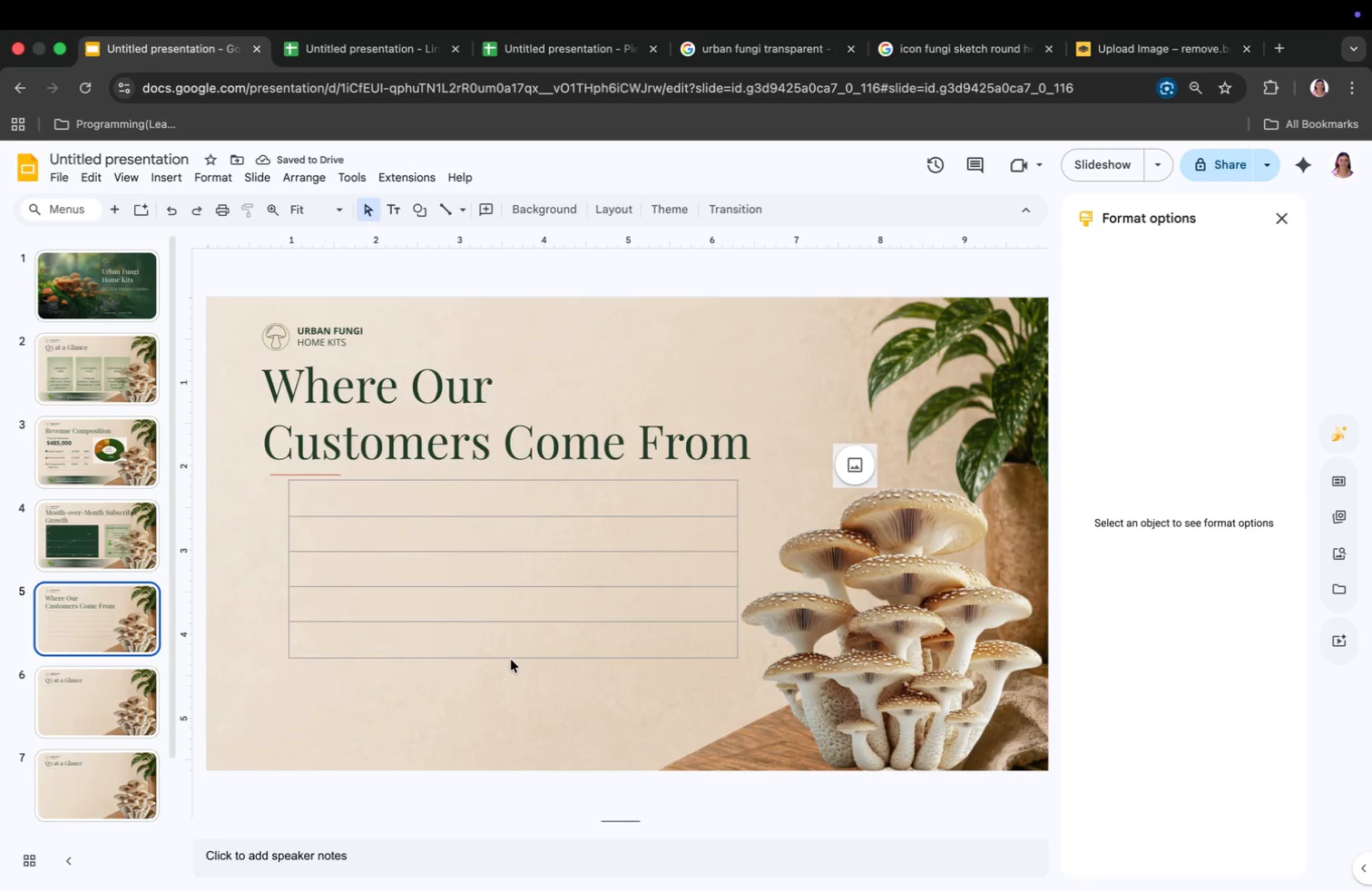 
left_click([513, 648])
 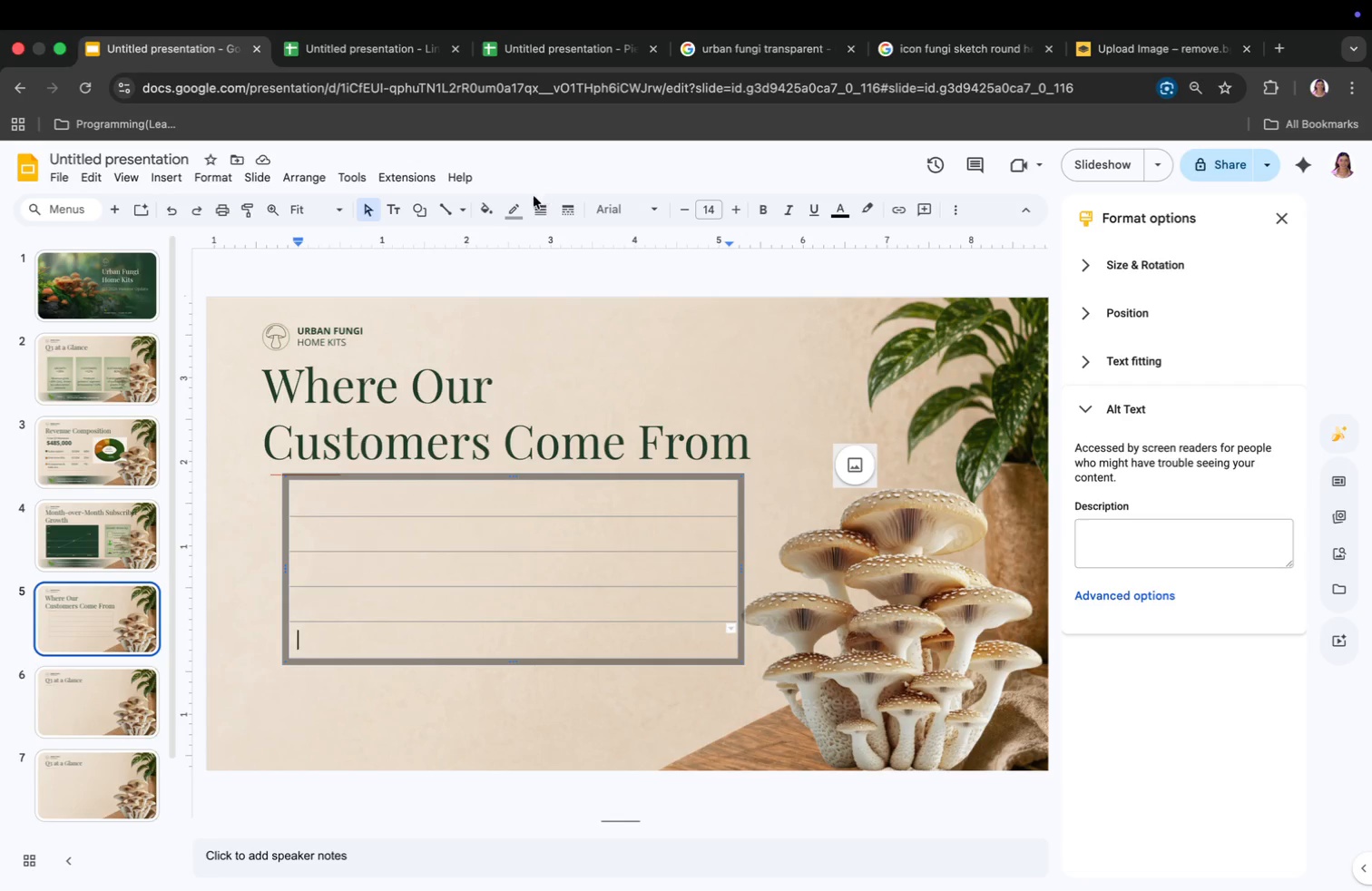 
left_click([514, 210])
 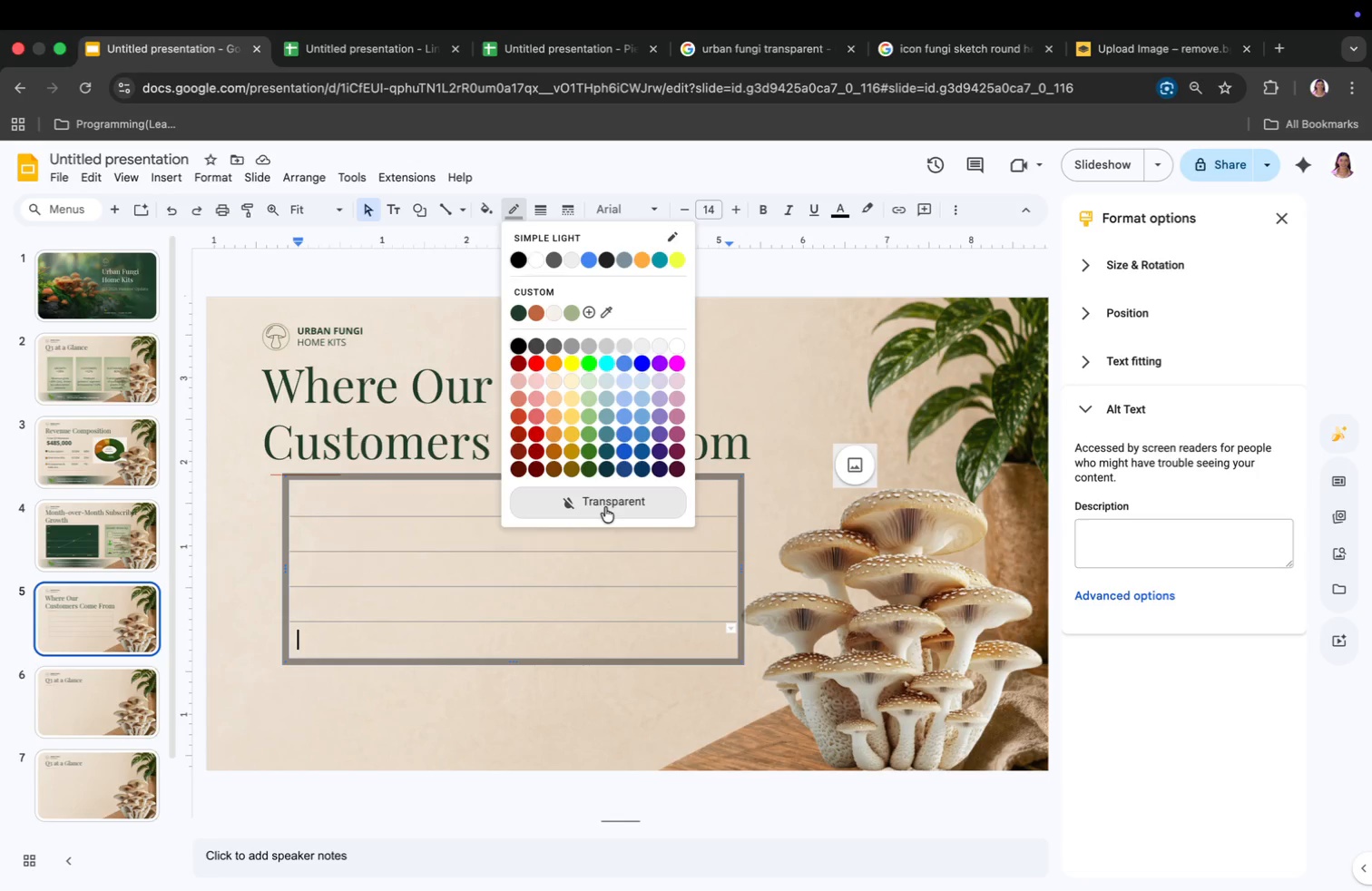 
left_click([605, 501])
 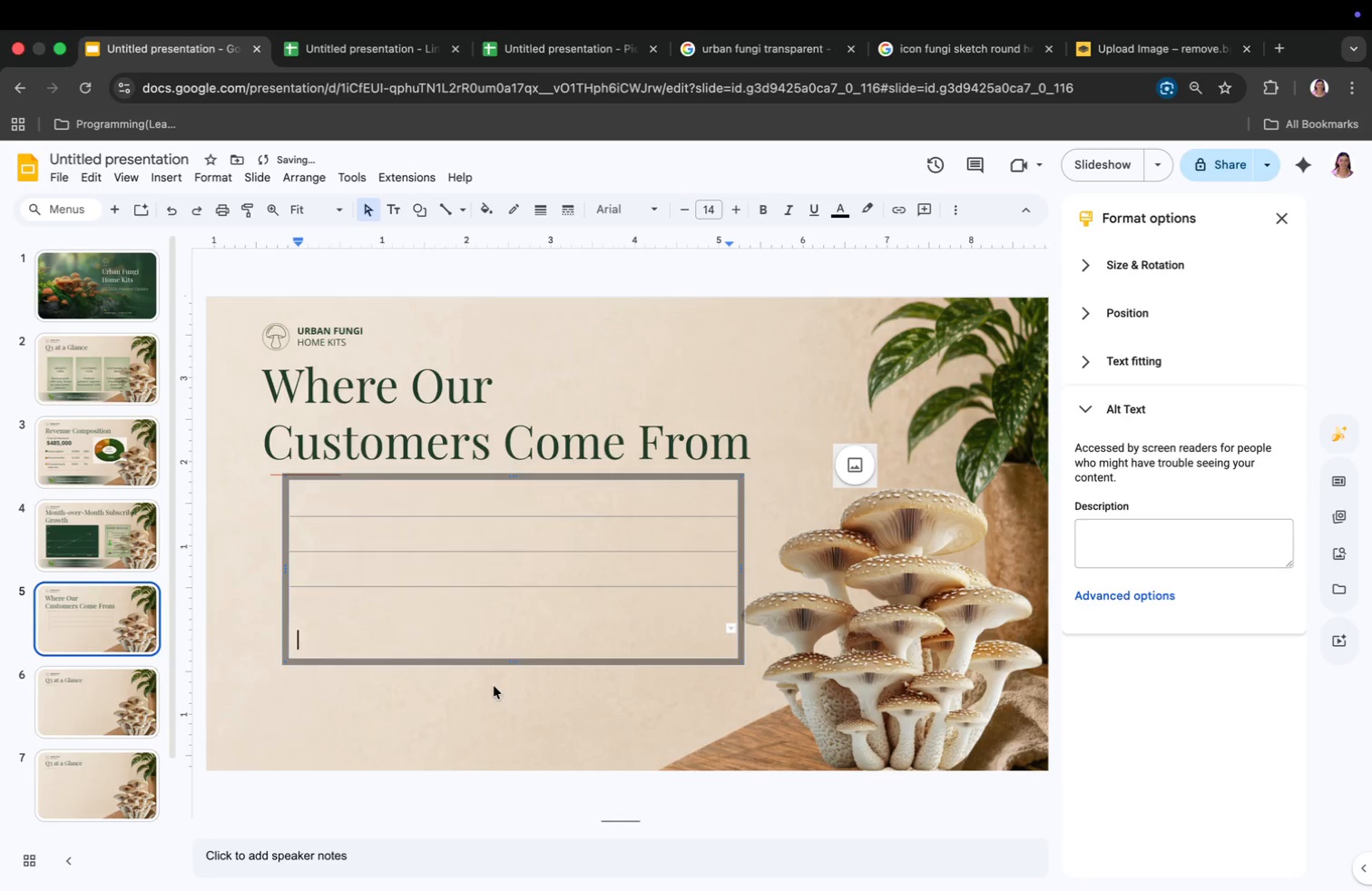 
left_click([445, 633])
 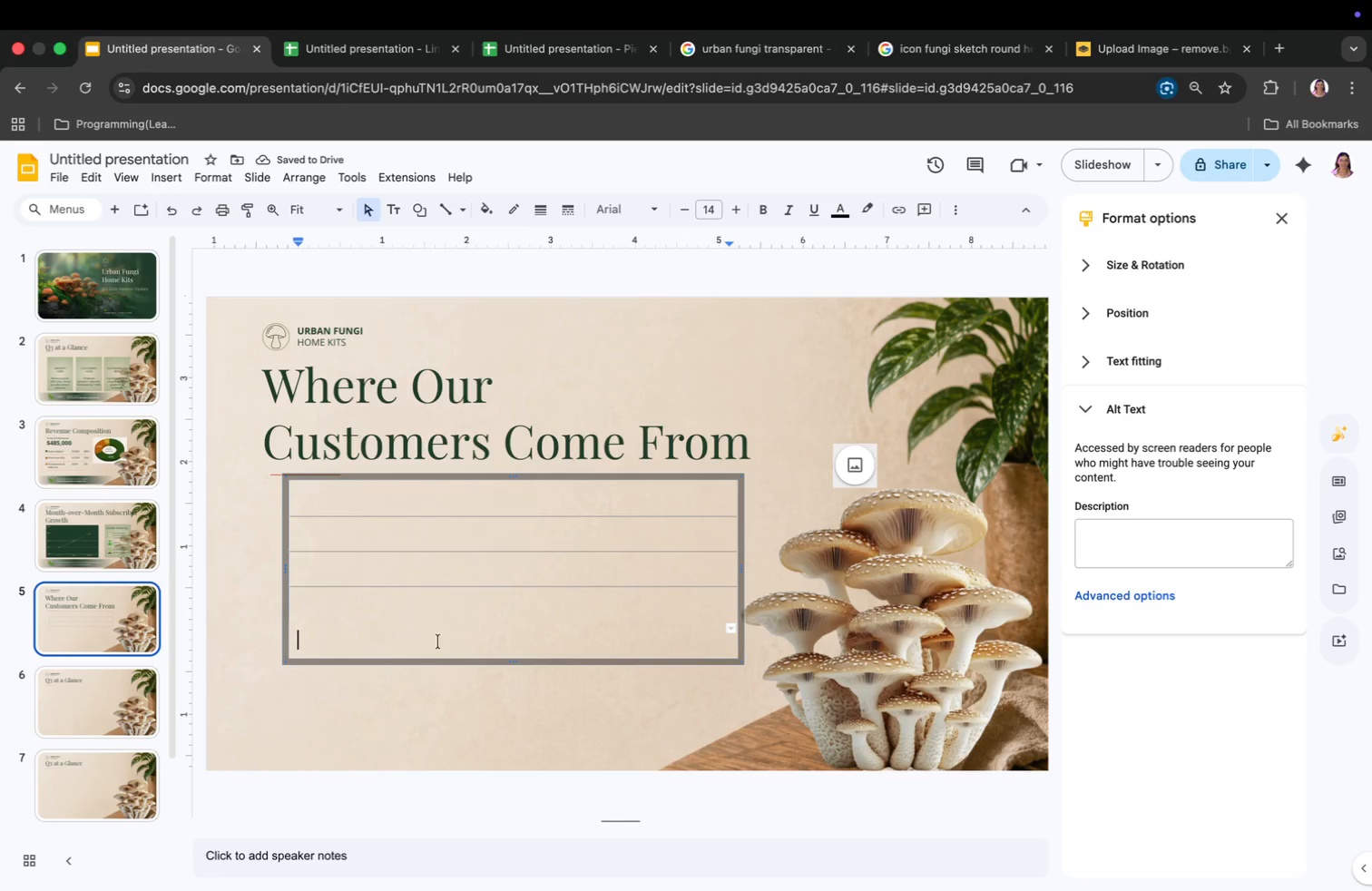 
left_click([396, 598])
 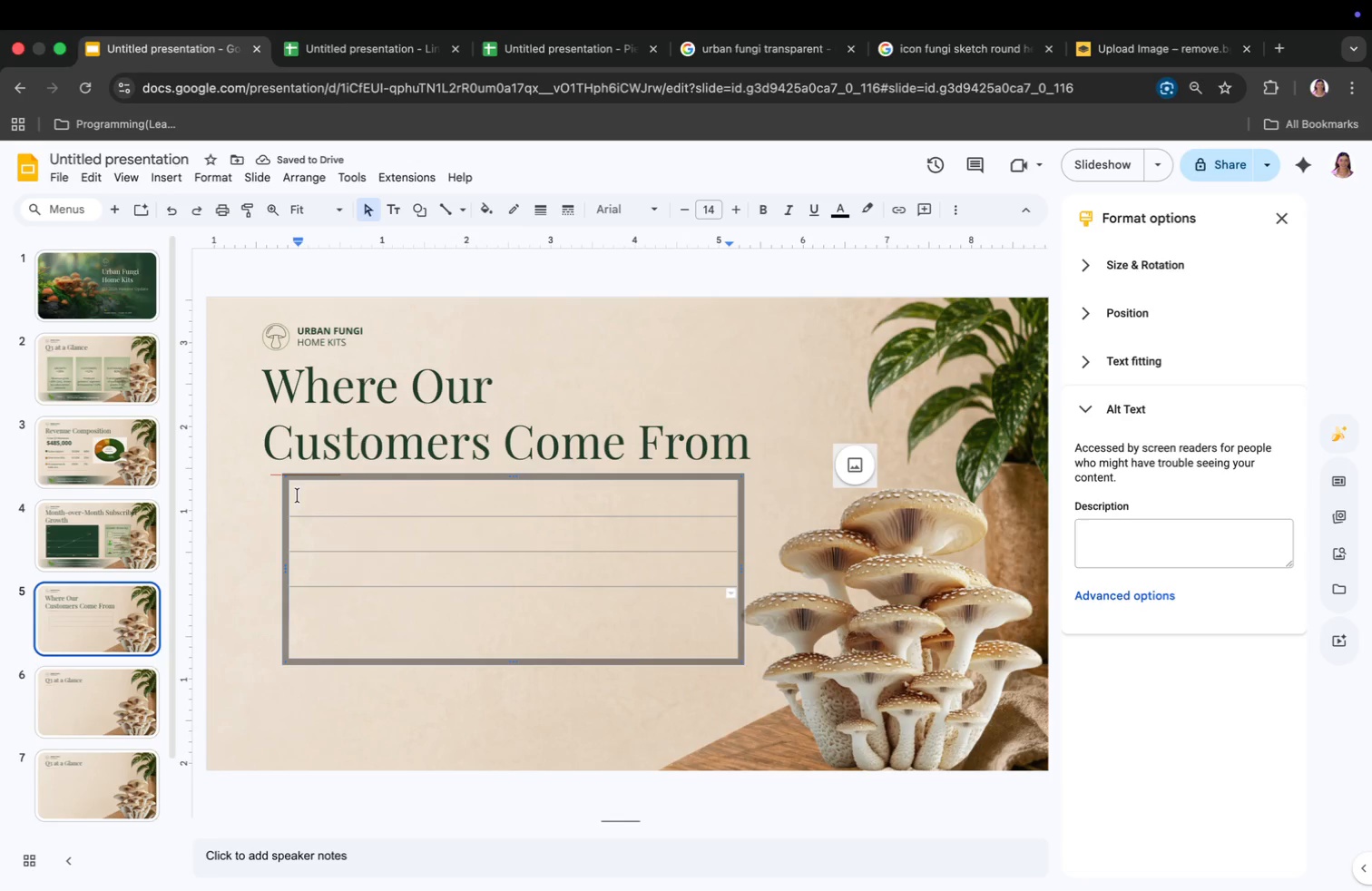 
left_click_drag(start_coordinate=[293, 490], to_coordinate=[495, 649])
 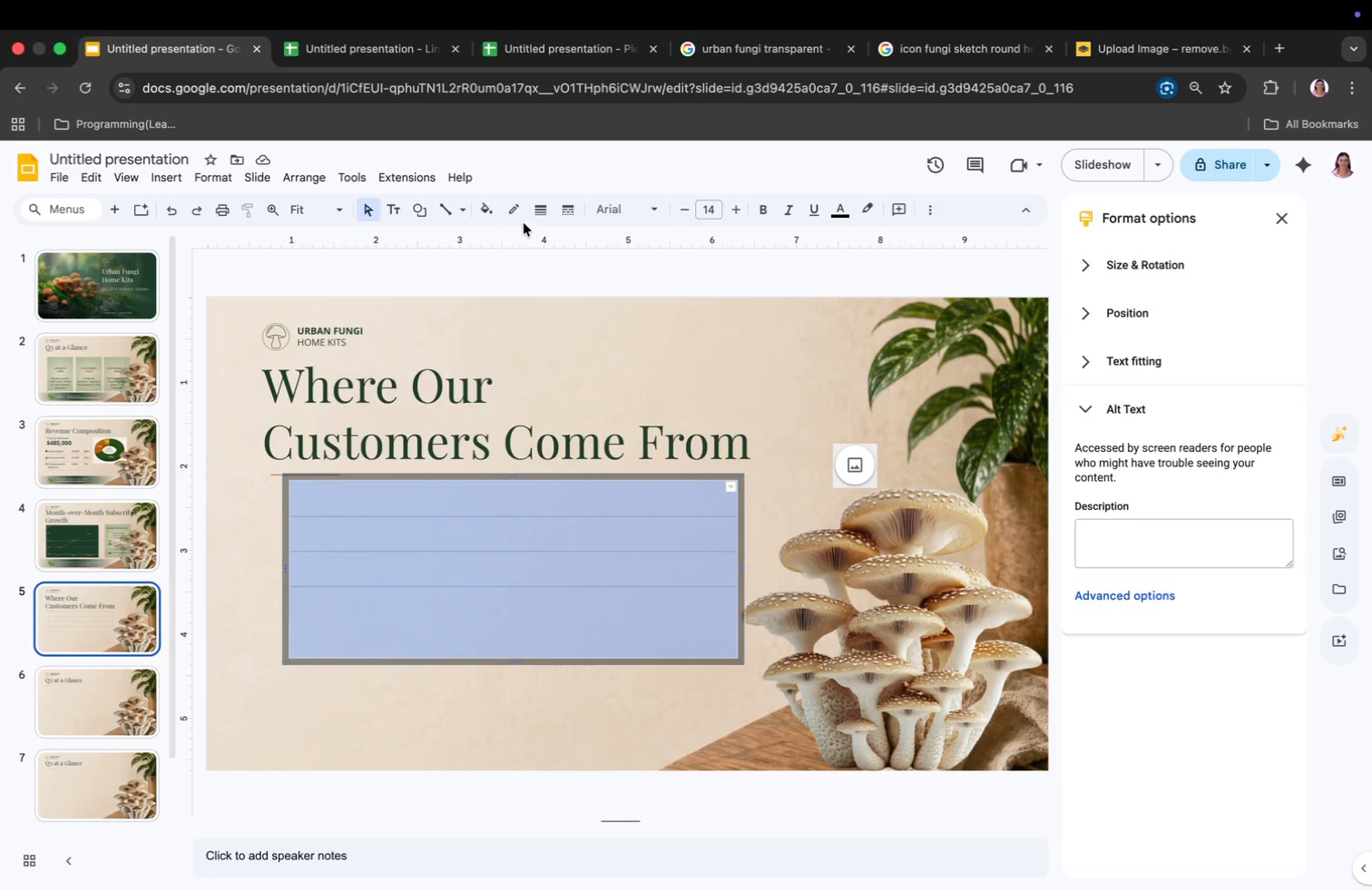 
left_click([501, 201])
 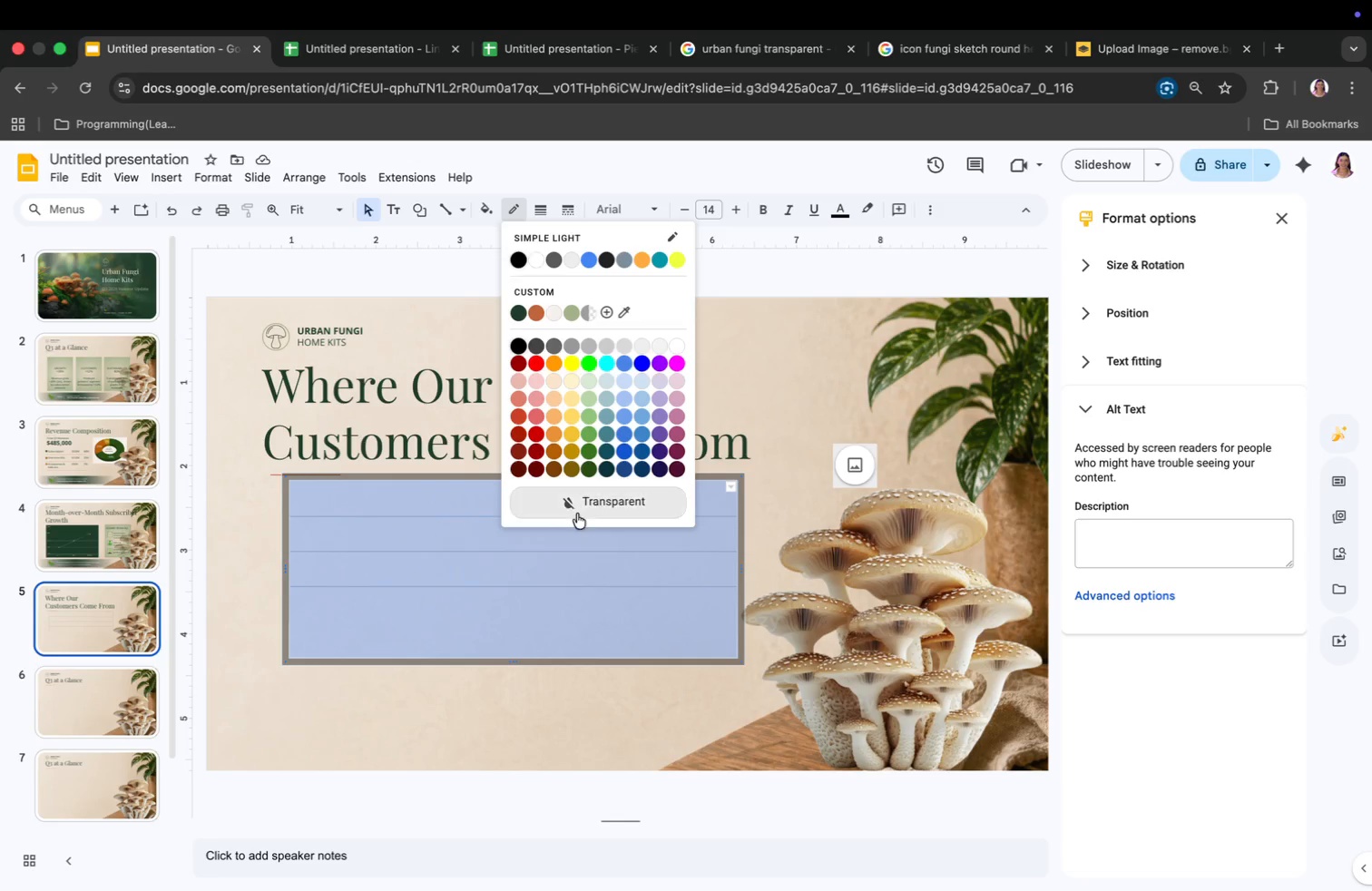 
left_click([577, 509])
 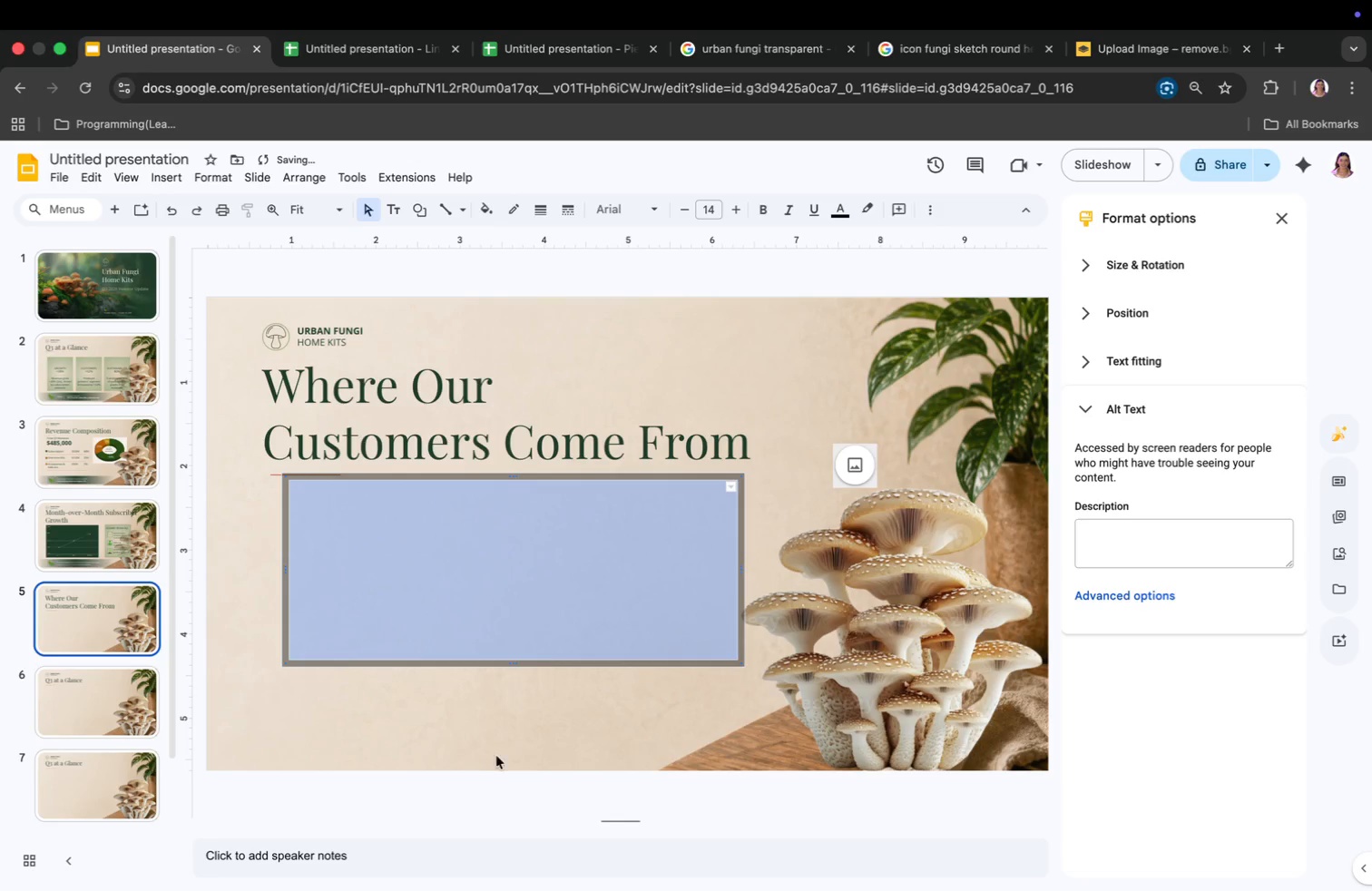 
left_click([492, 734])
 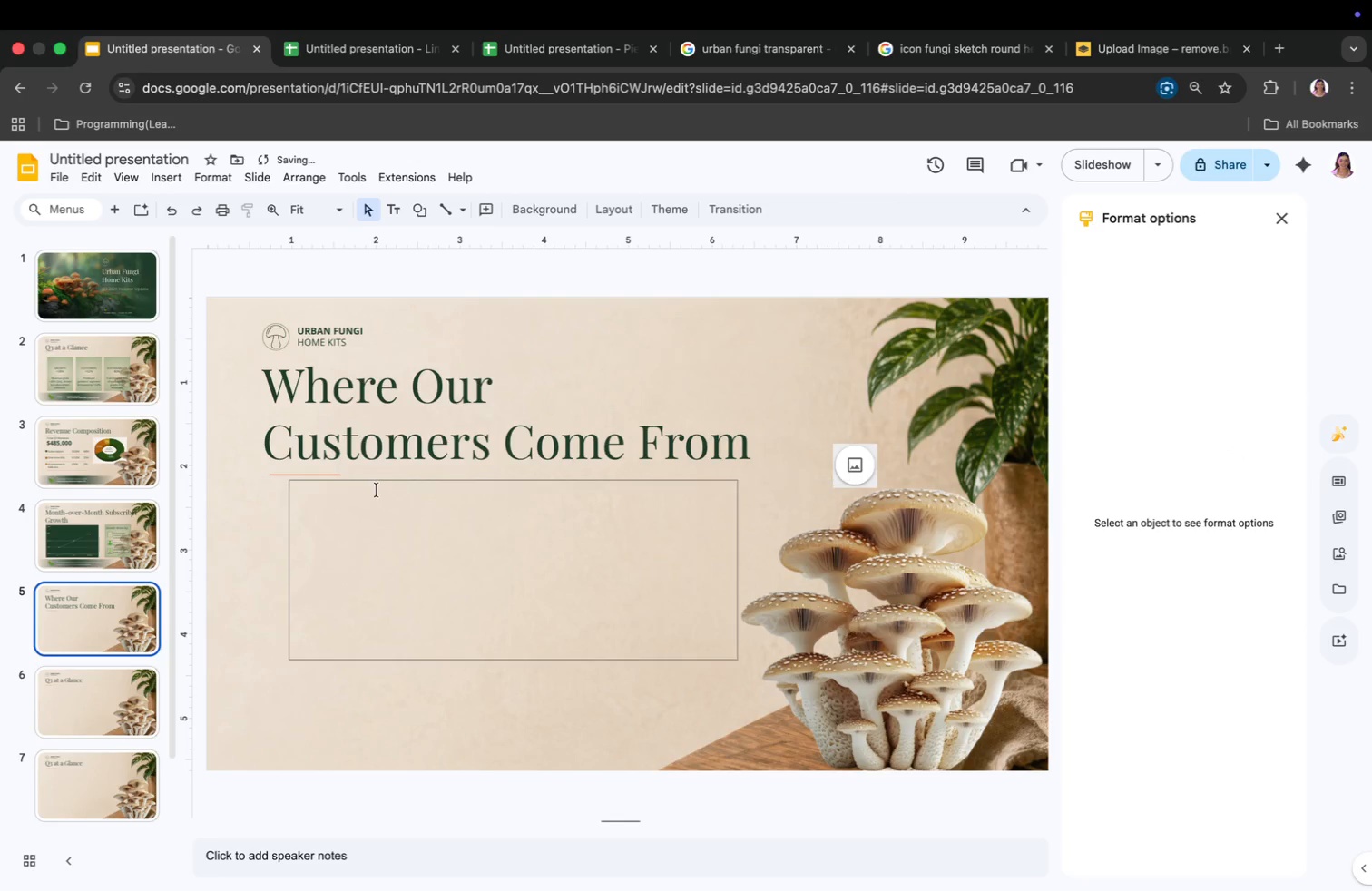 
left_click([377, 490])
 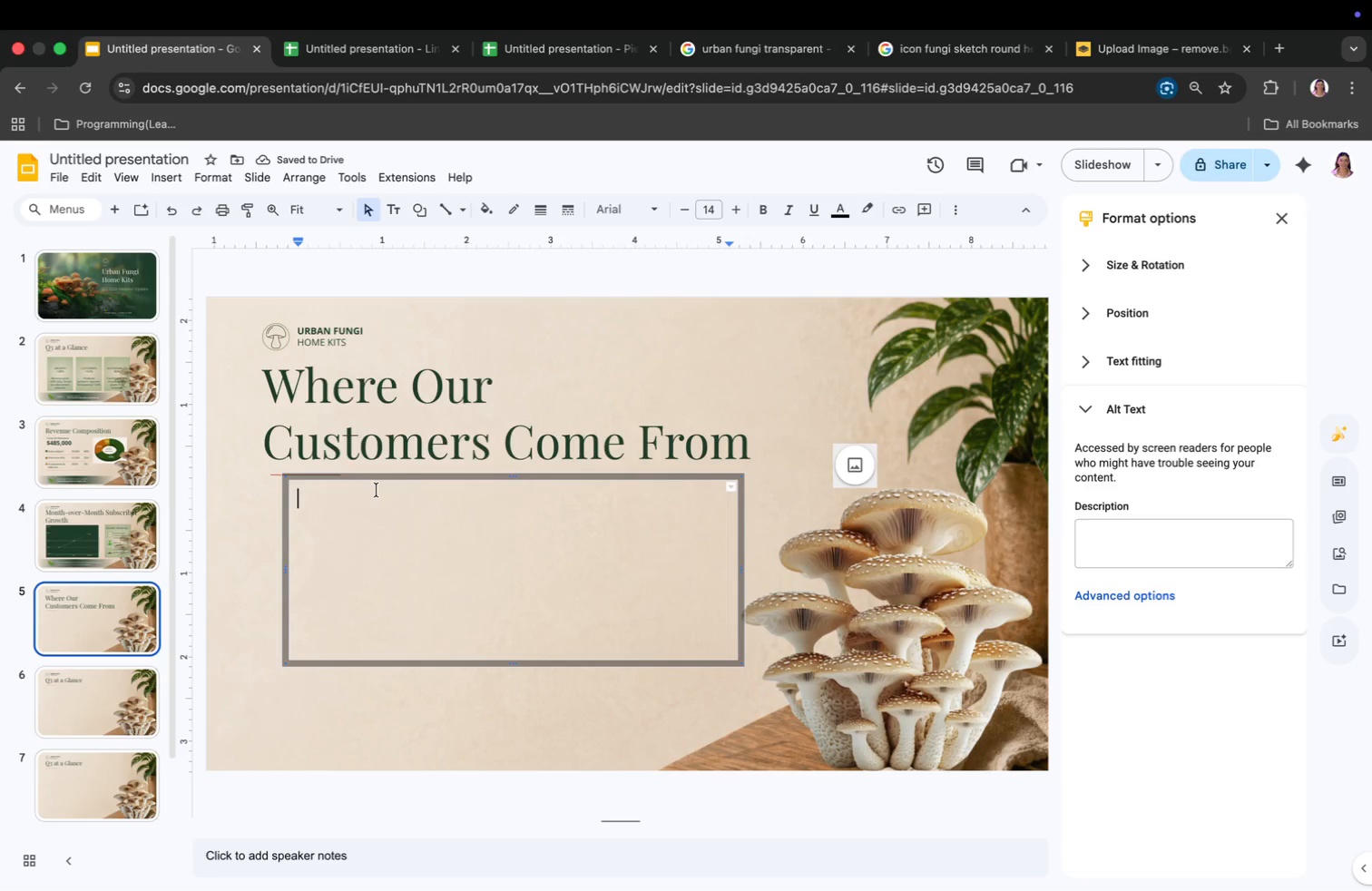 
key(CapsLock)
 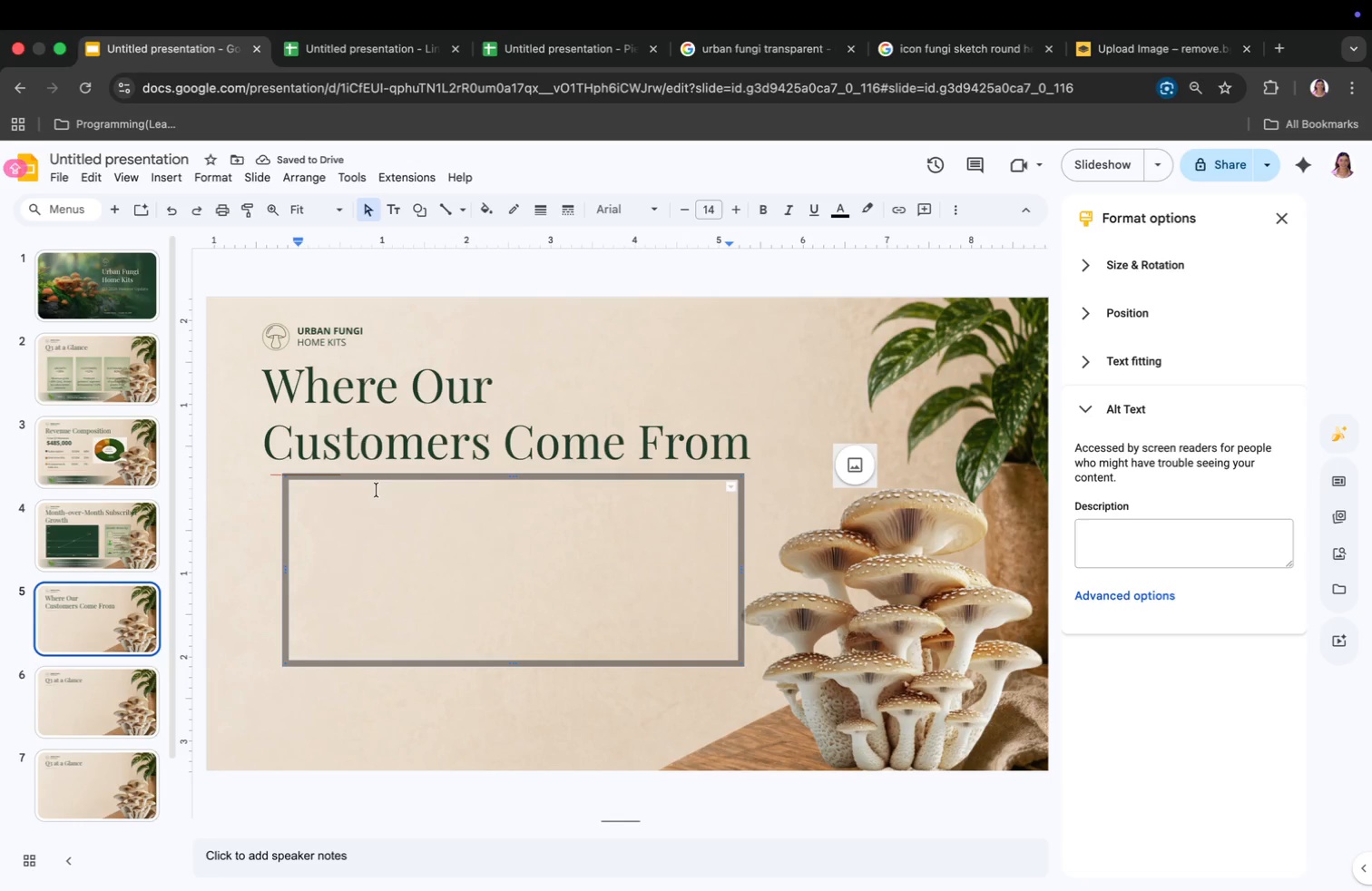 
key(S)
 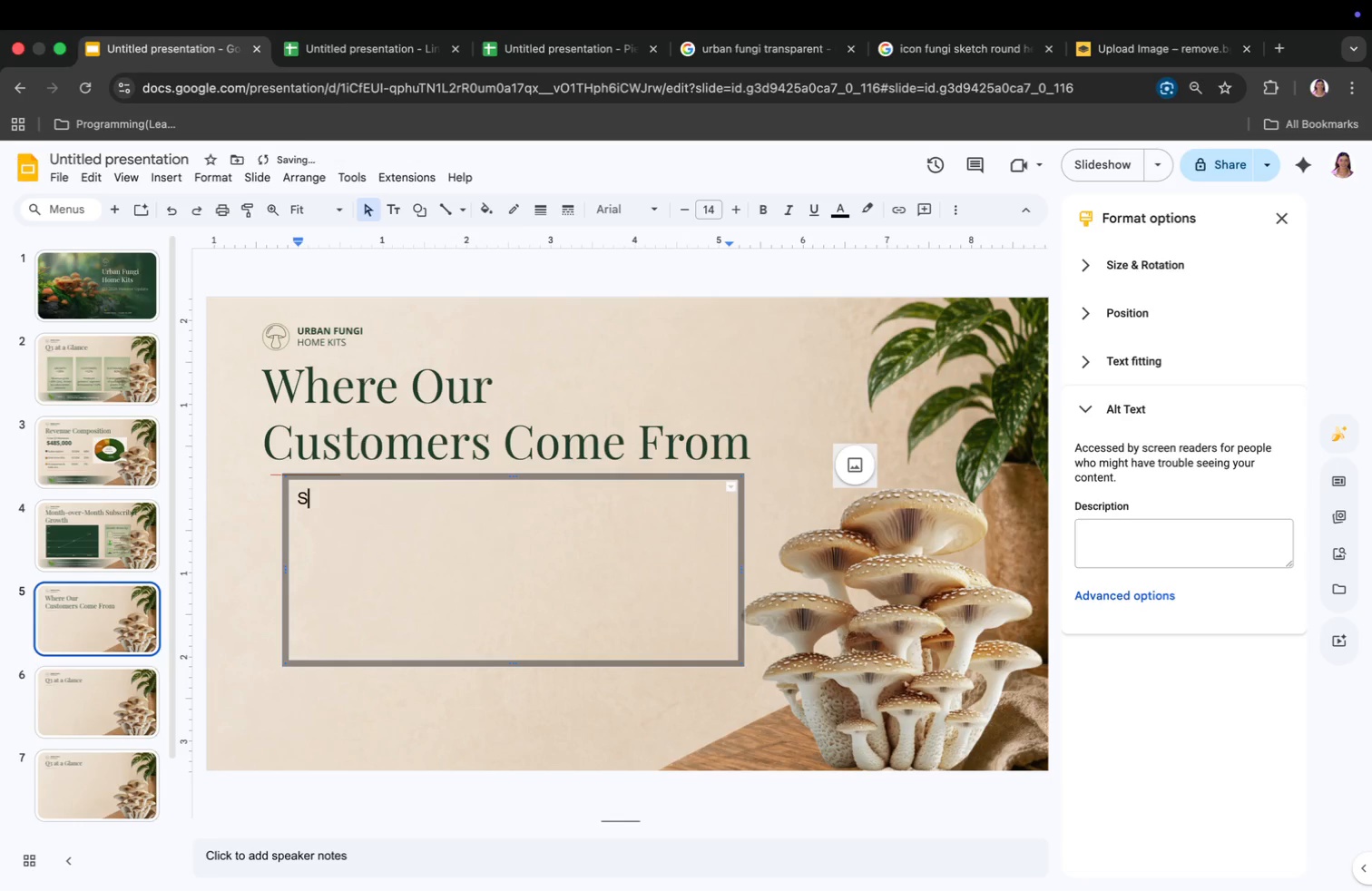 
key(CapsLock)
 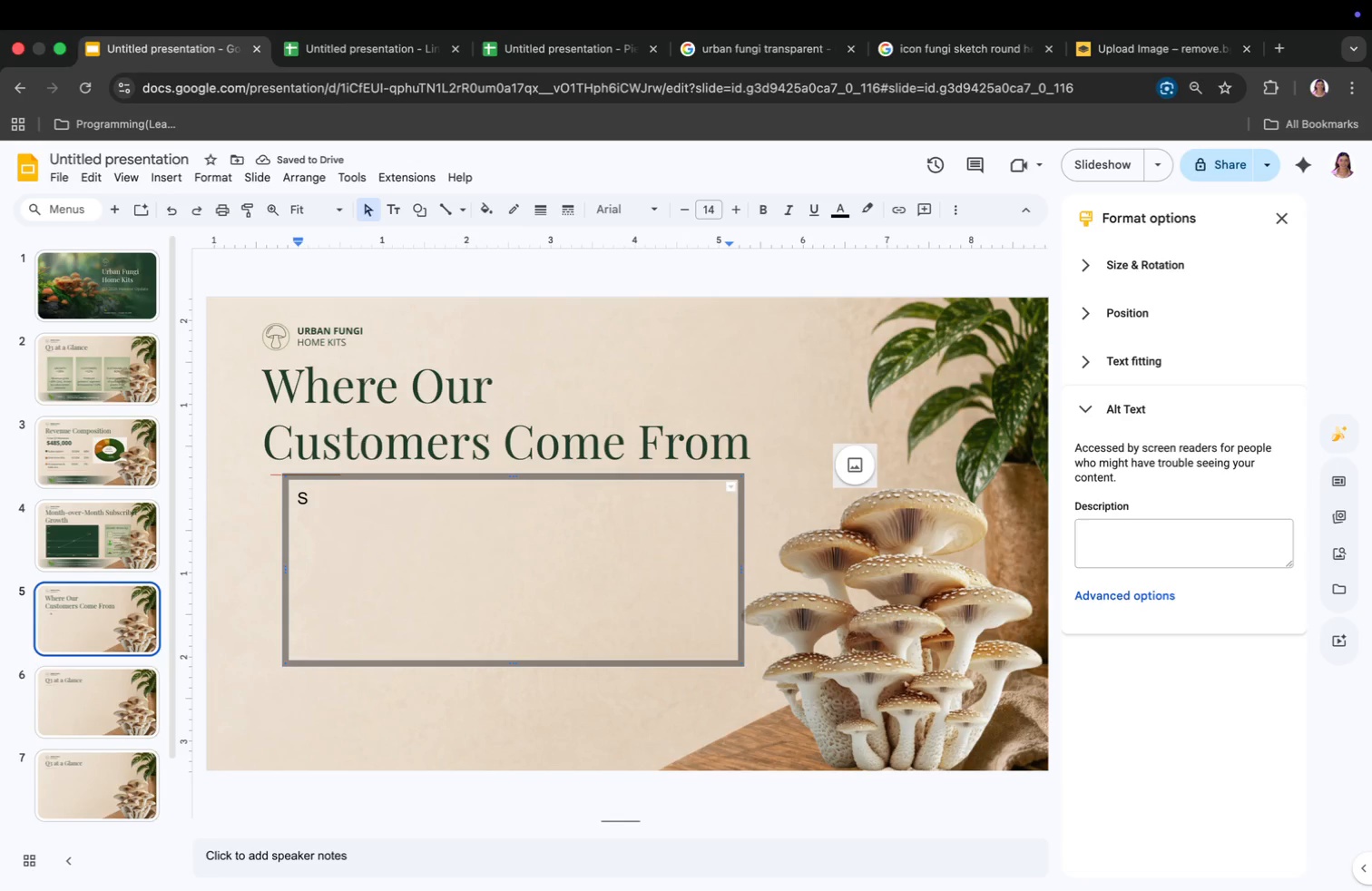 
key(O)
 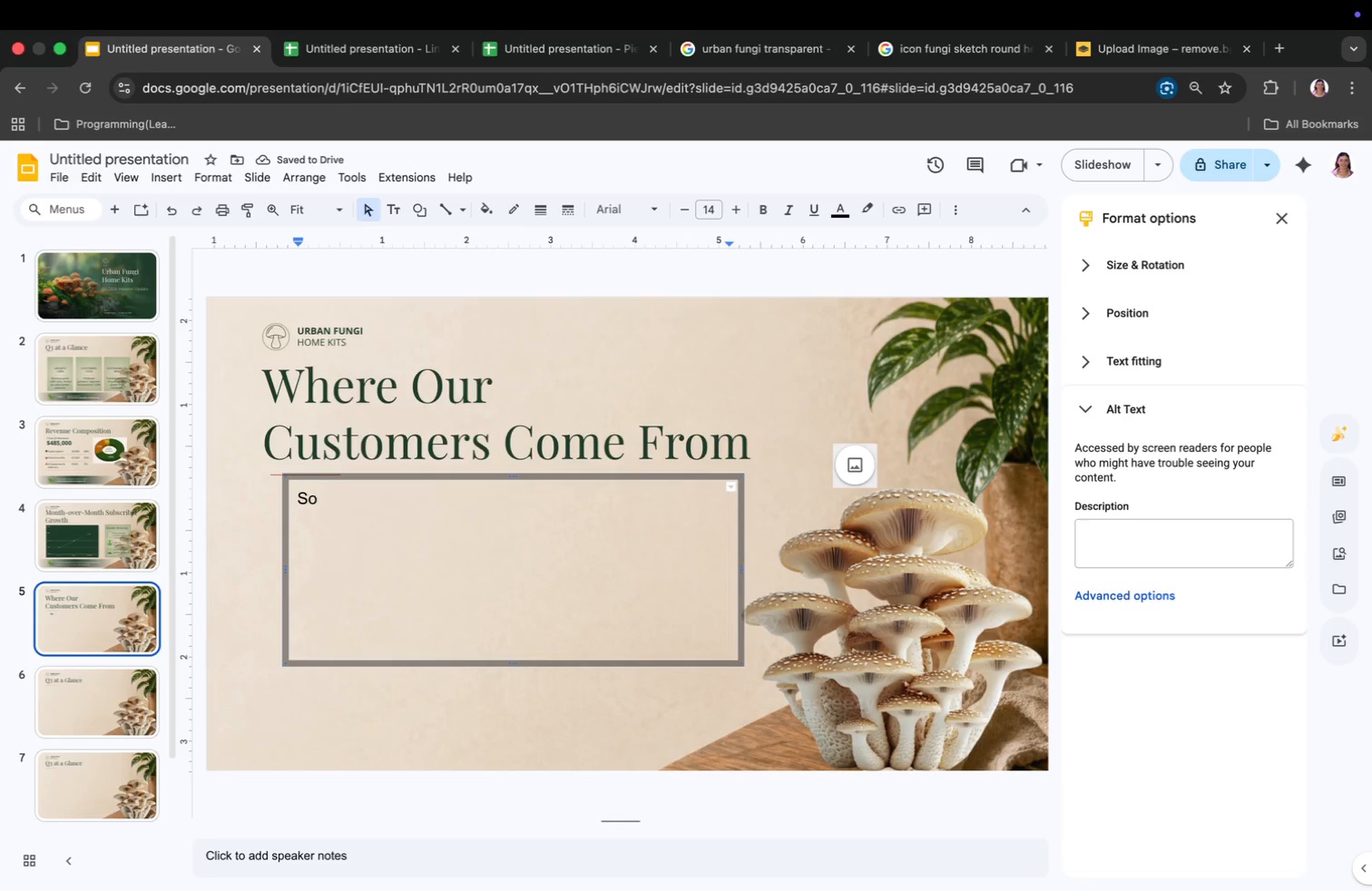 
wait(5.1)
 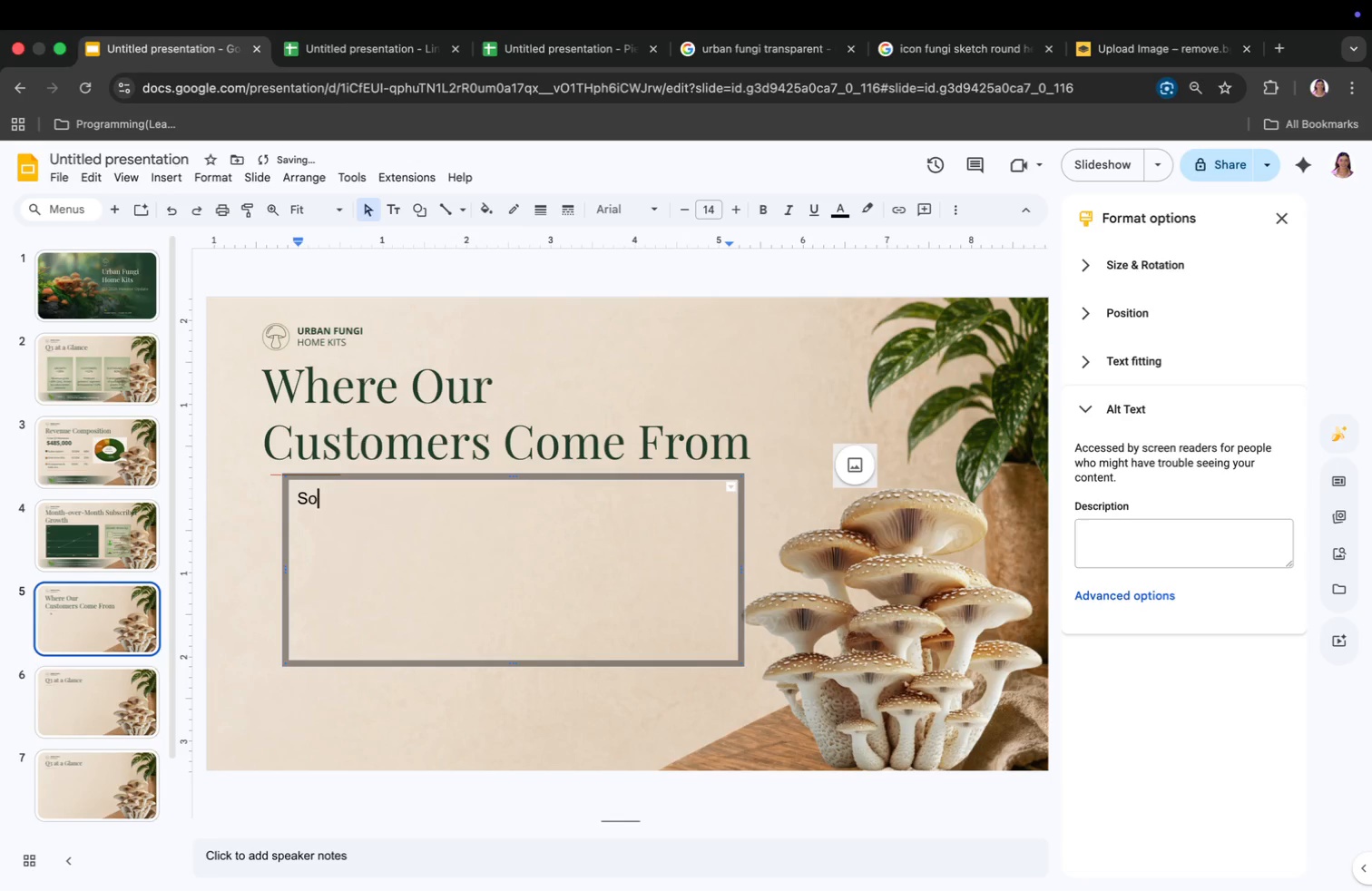 
key(Meta+Z)
 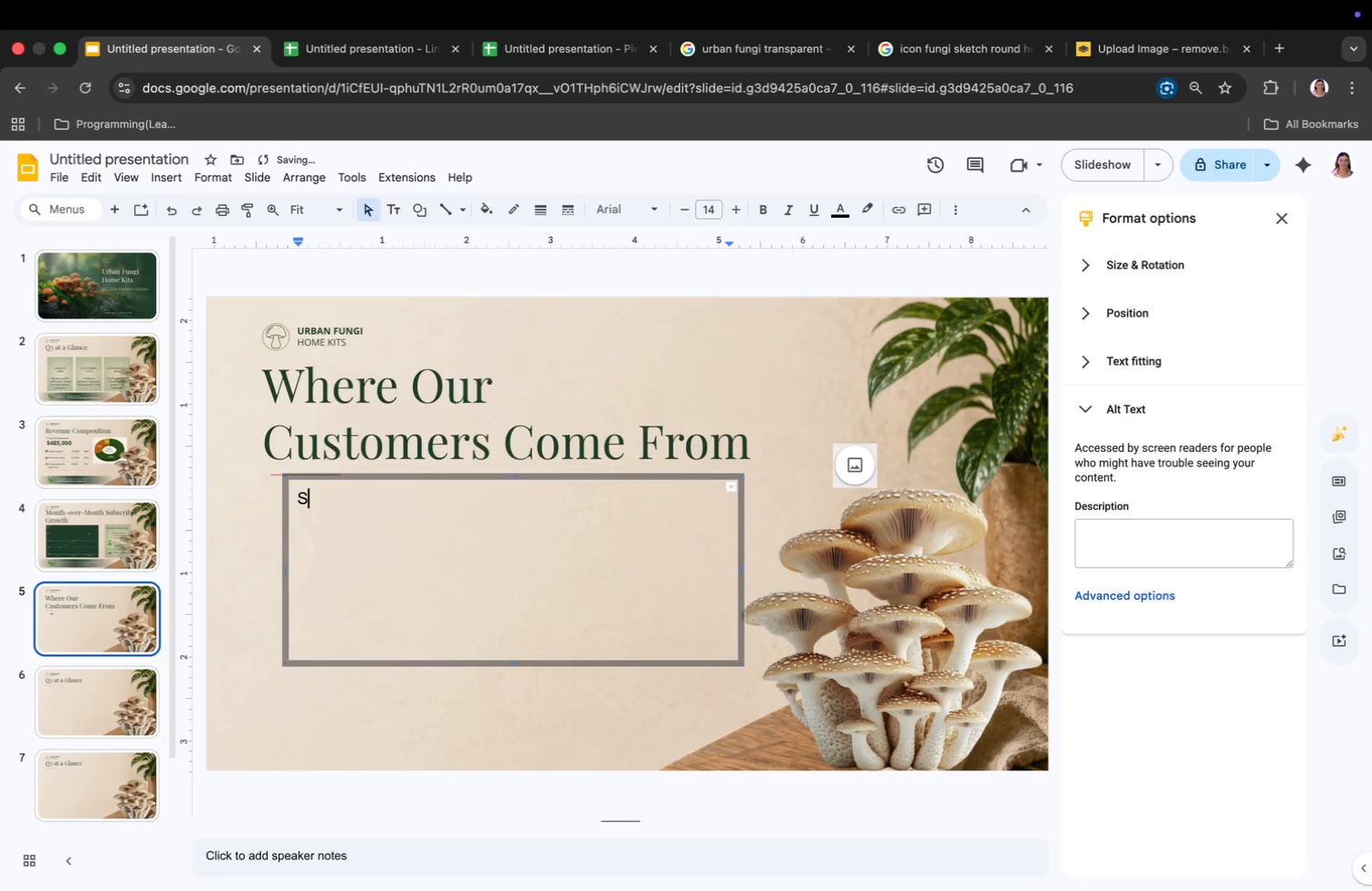 
key(Meta+Z)
 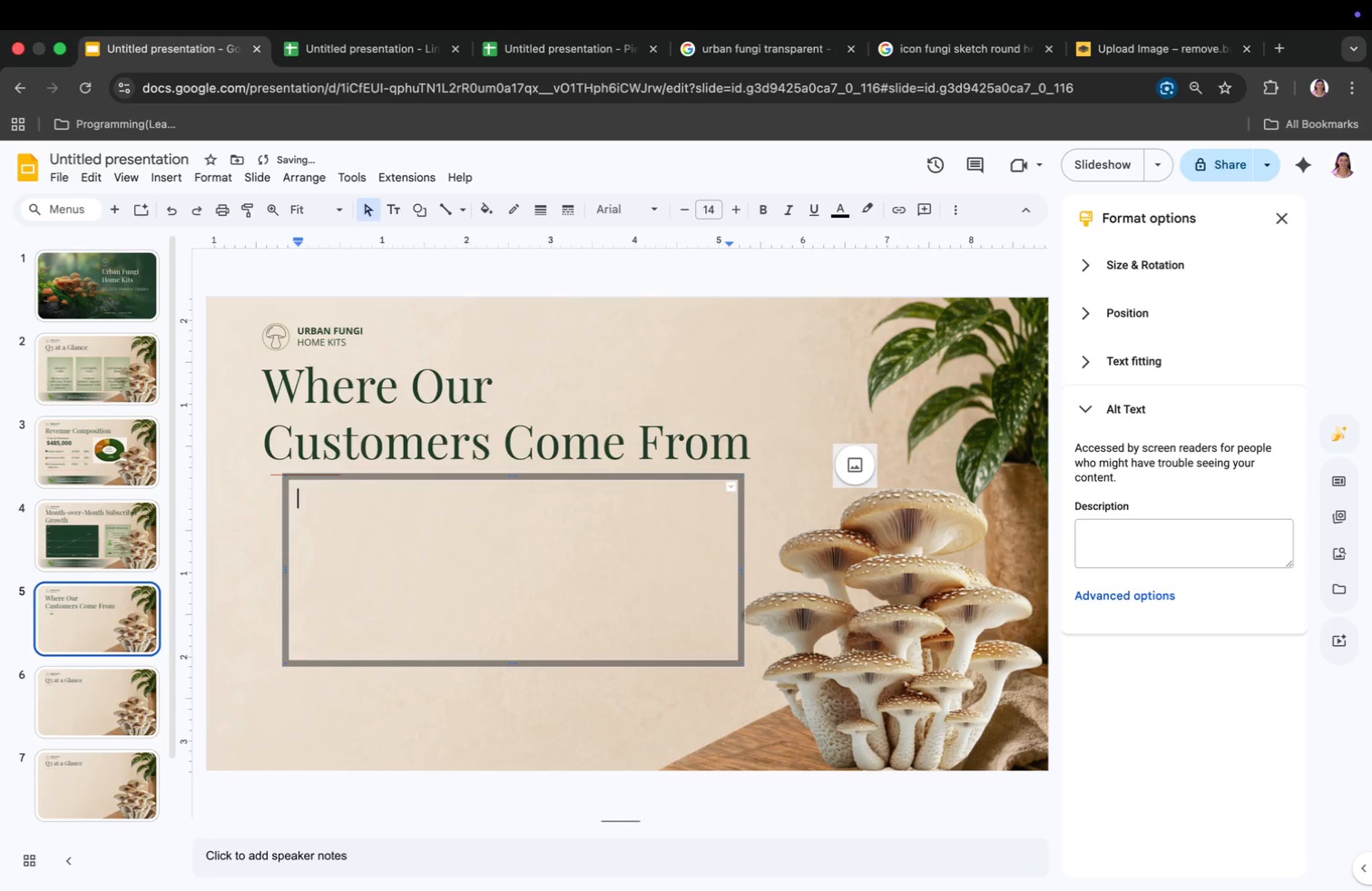 
key(Meta+Z)
 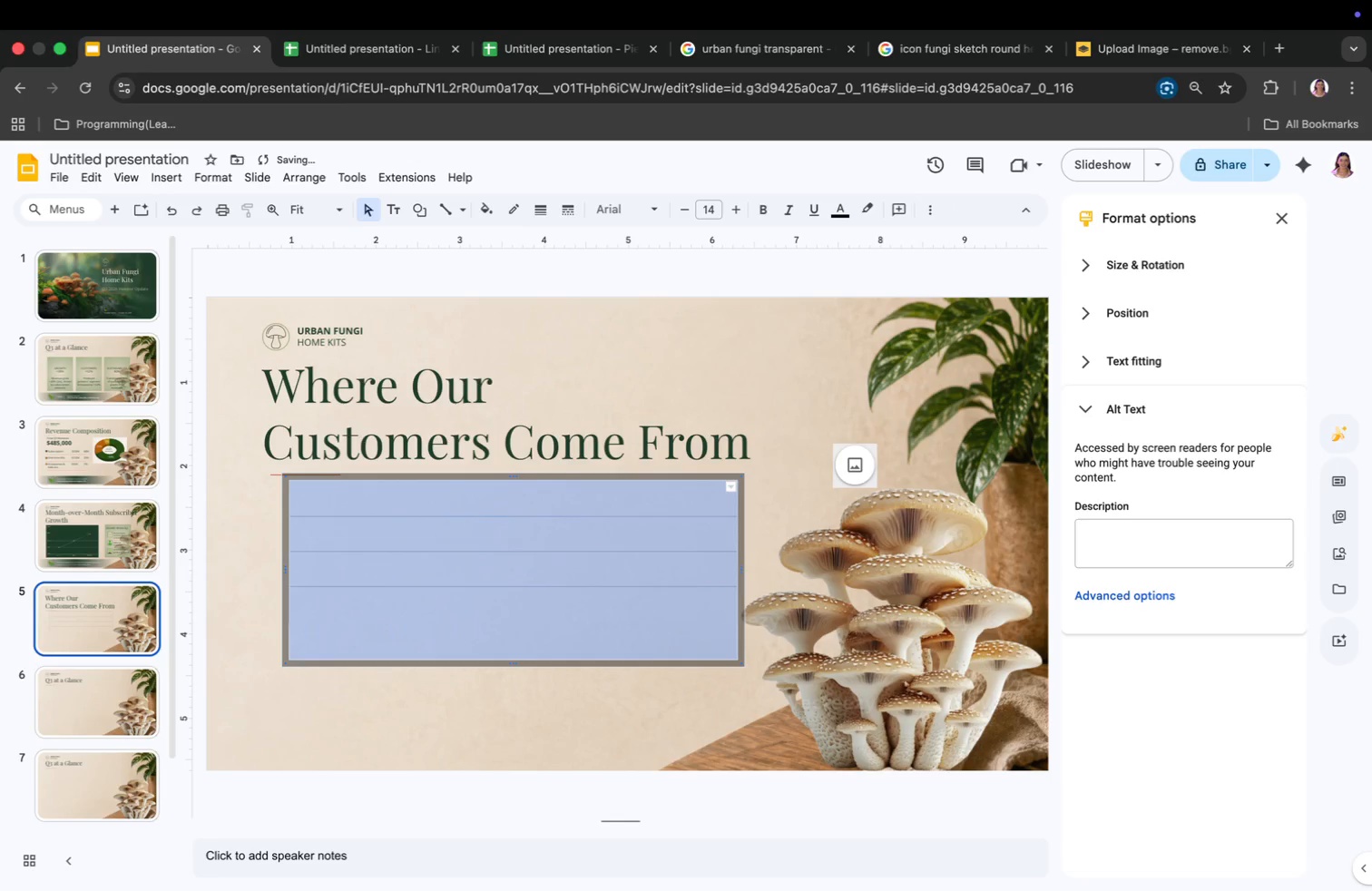 
key(Meta+Z)
 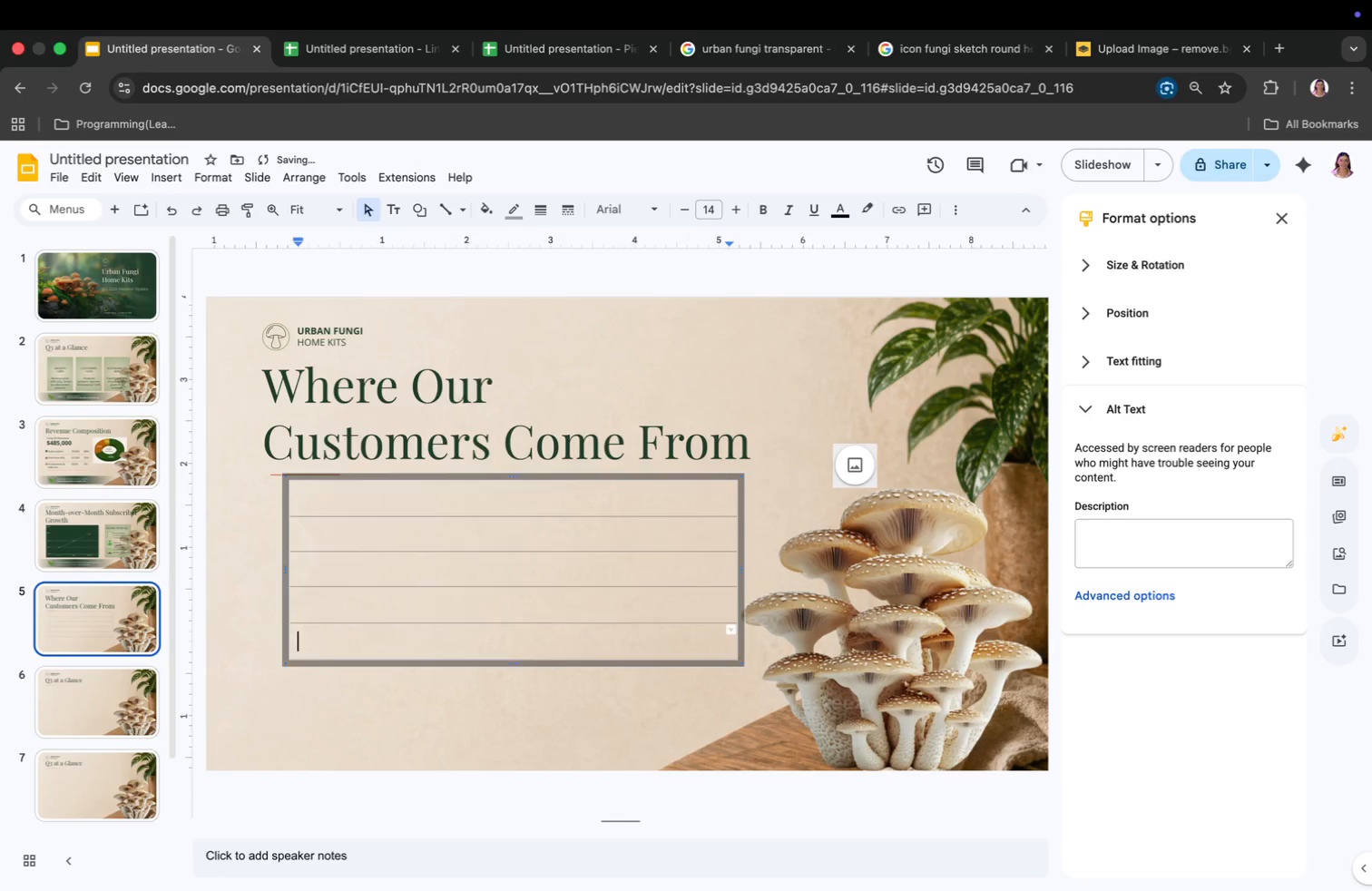 
key(Meta+Z)
 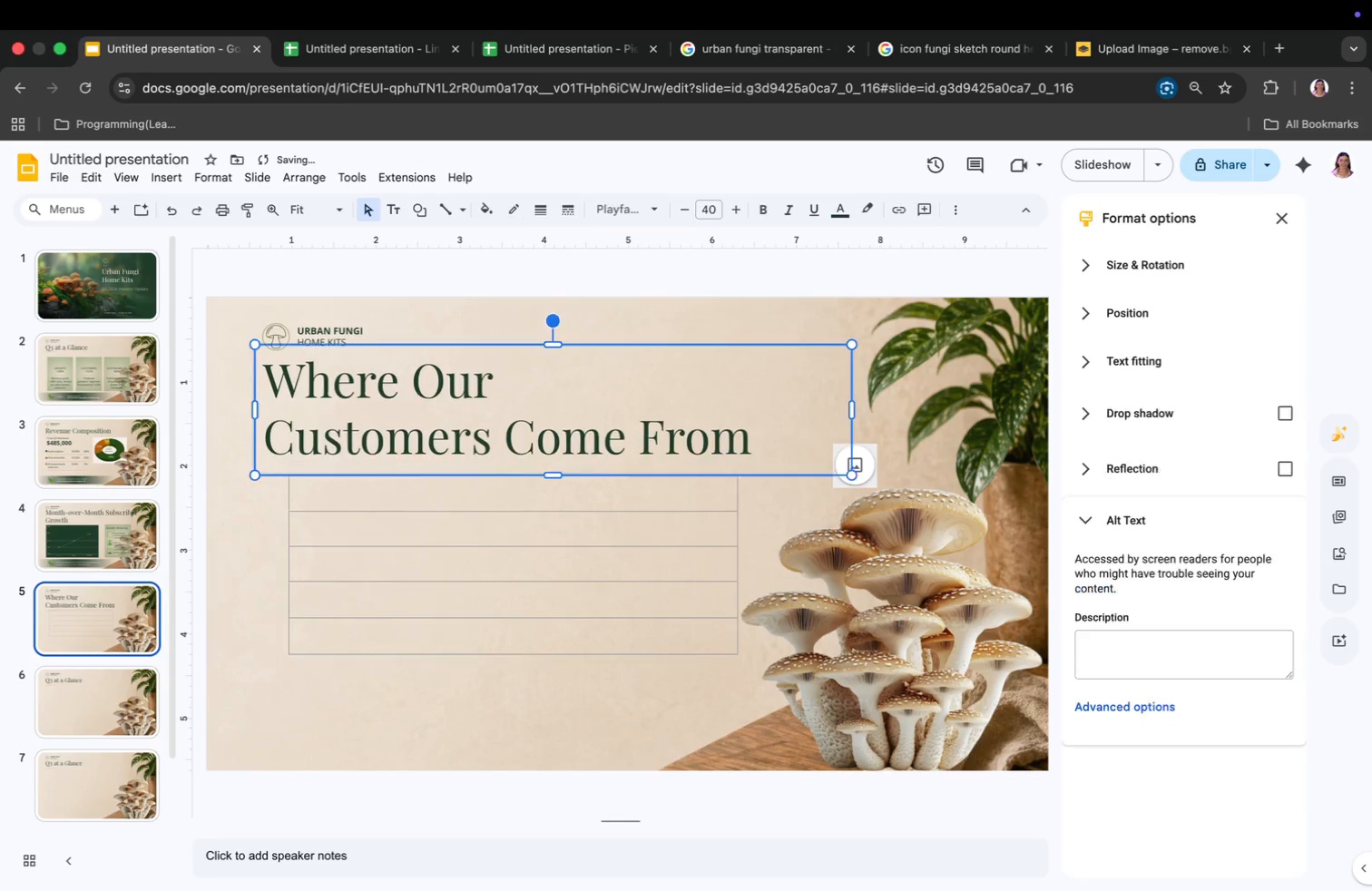 
key(Meta+Z)
 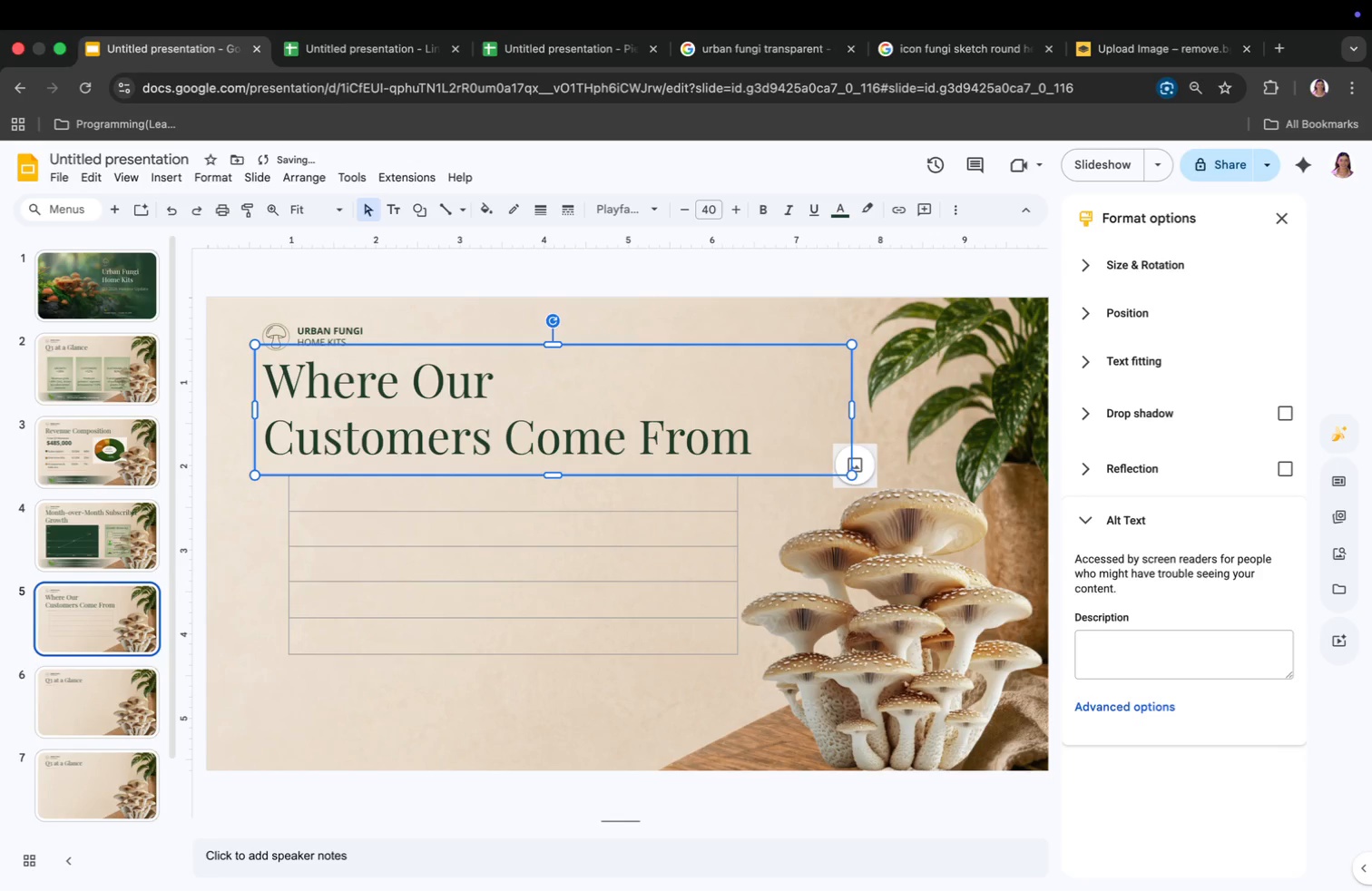 
key(Meta+Z)
 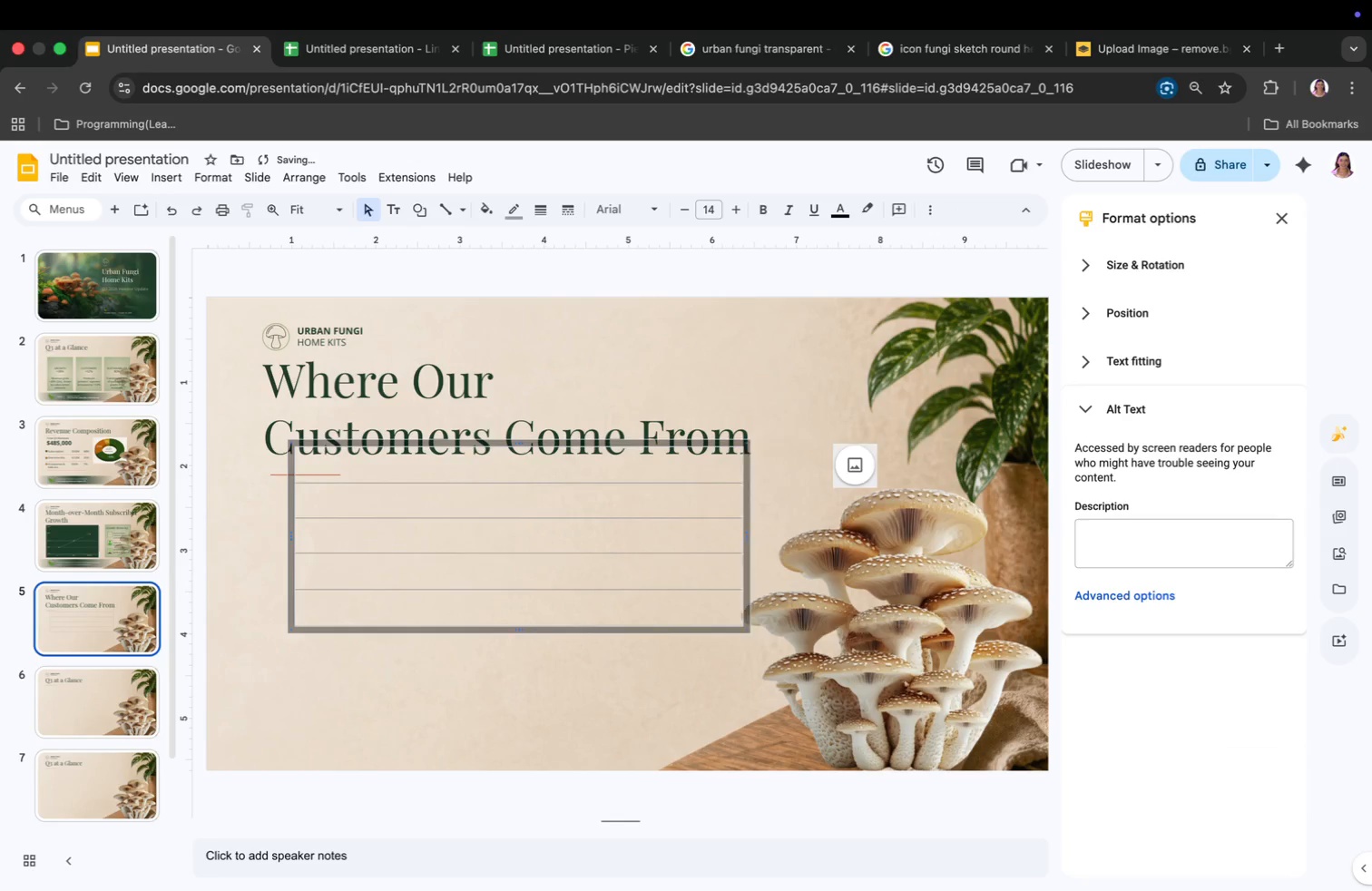 
key(Meta+Z)
 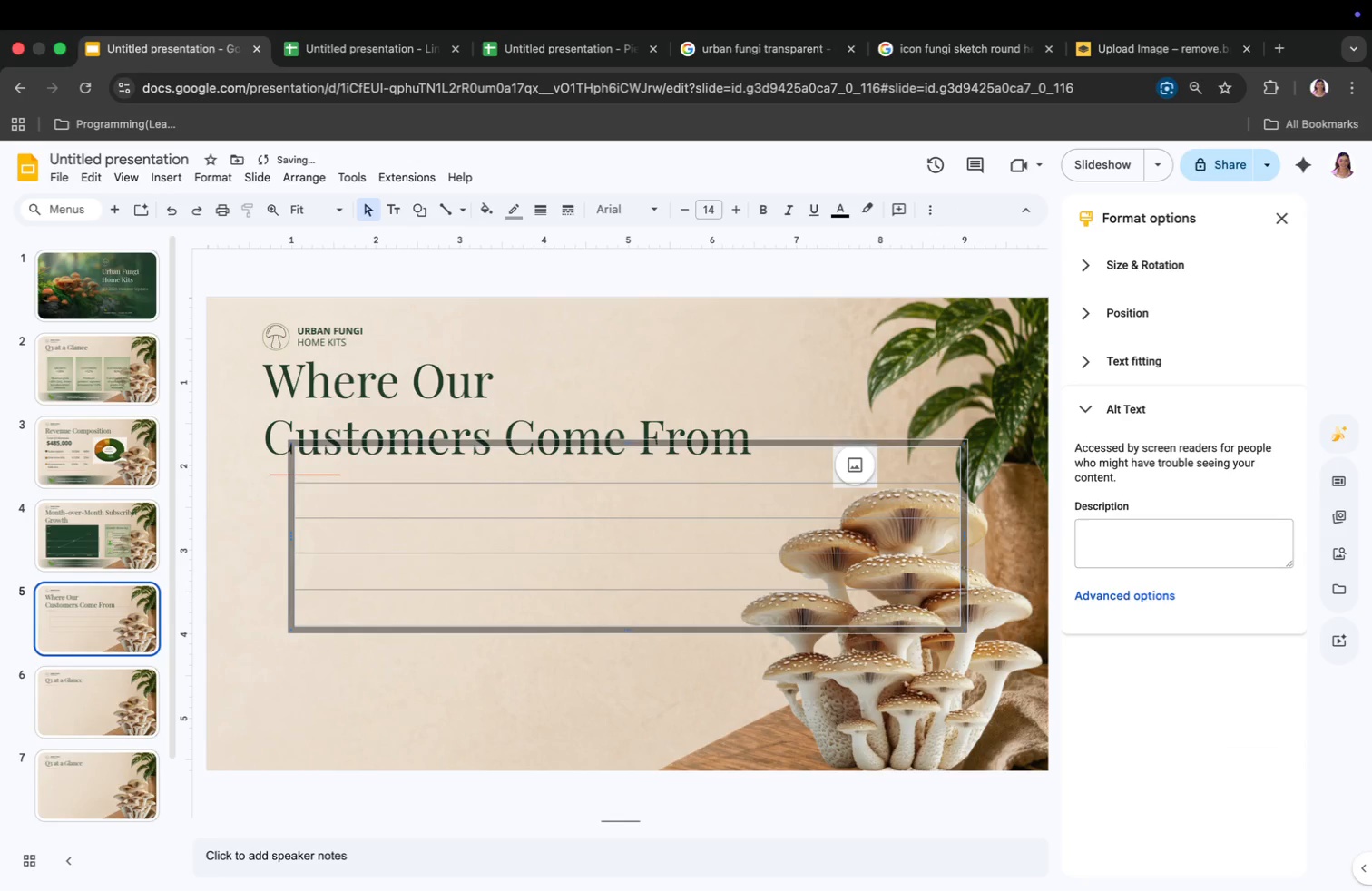 
key(Meta+Z)
 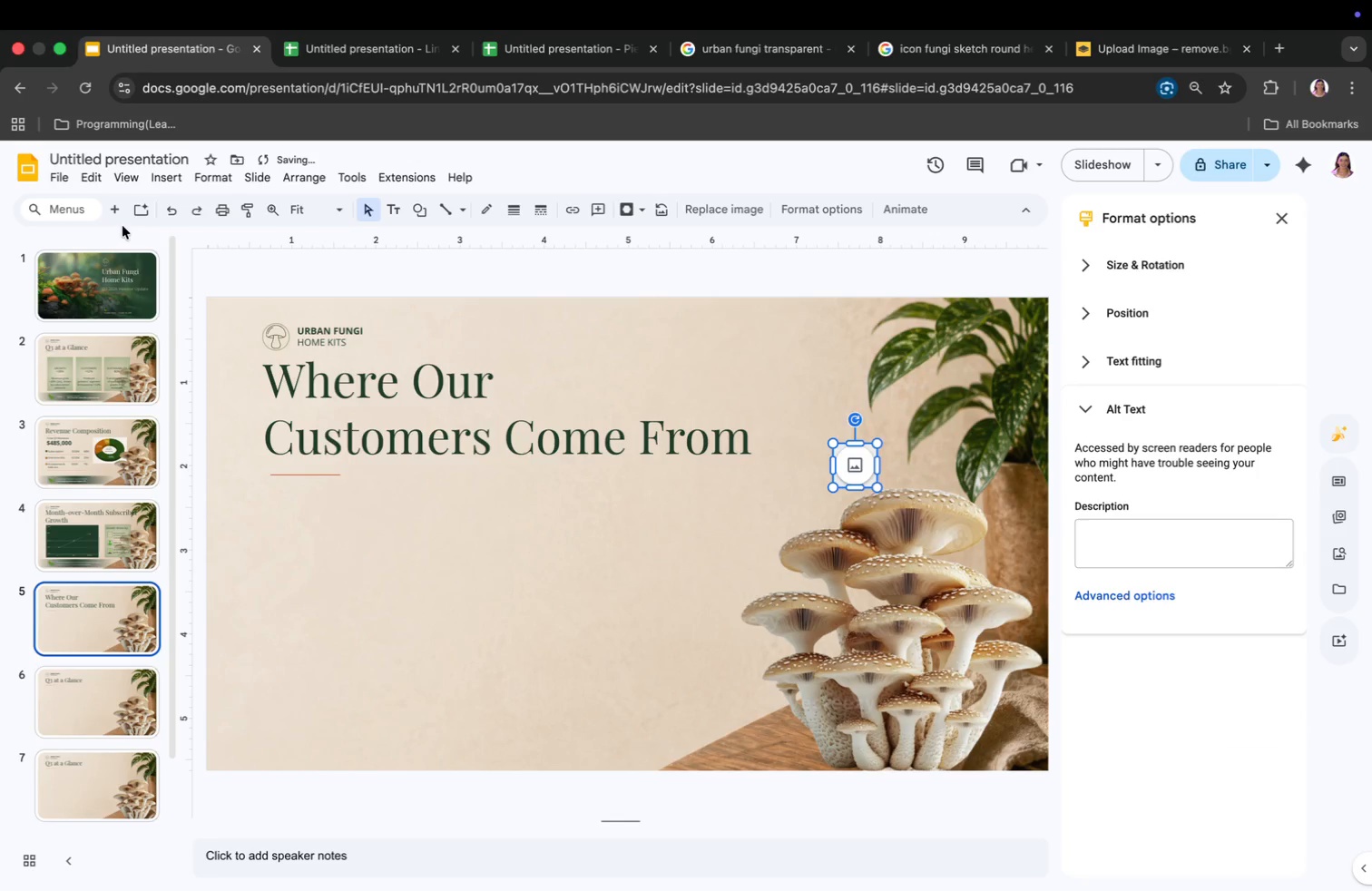 
left_click([165, 177])
 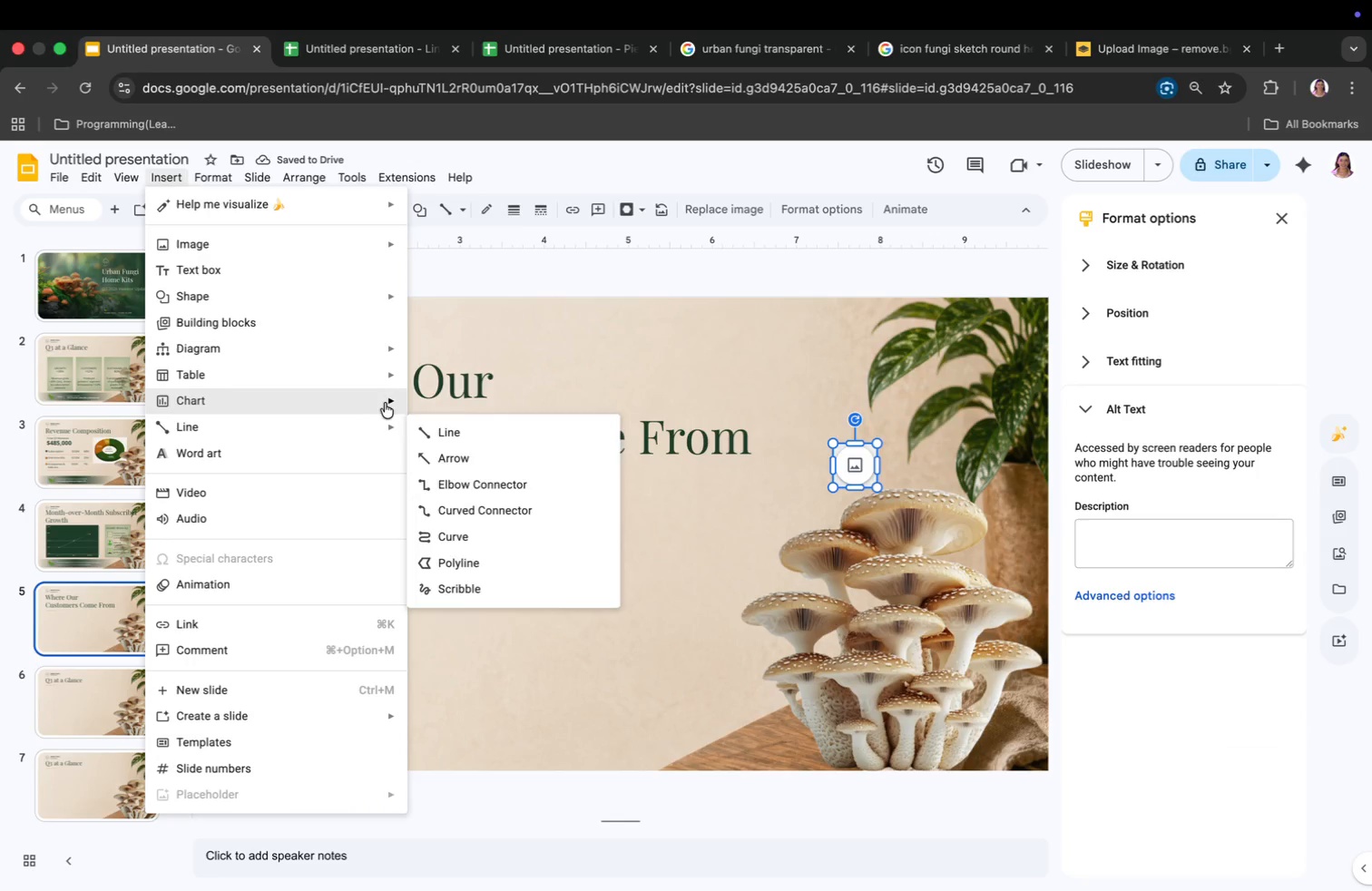 
left_click([426, 399])
 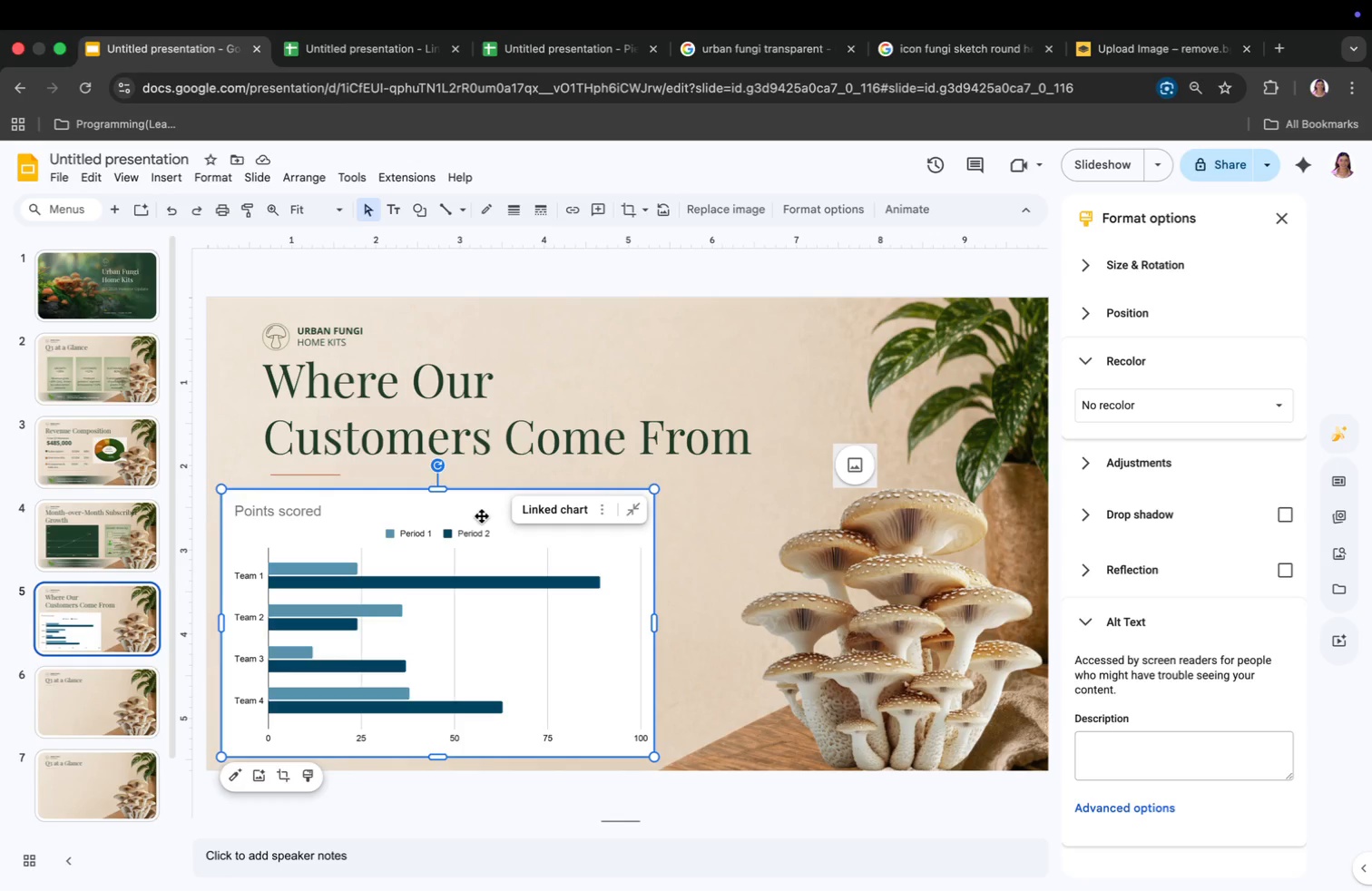 
wait(14.49)
 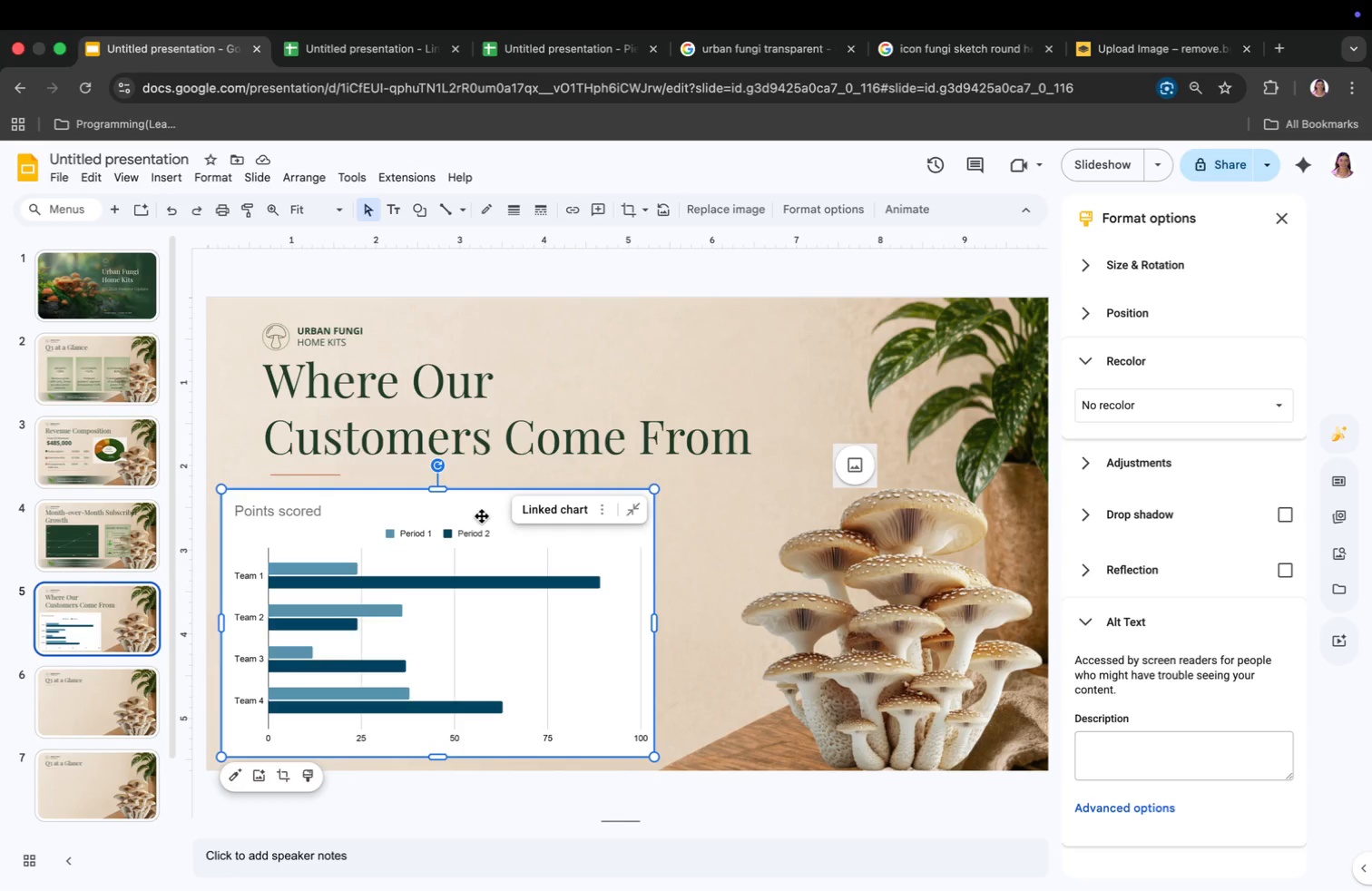 
left_click_drag(start_coordinate=[362, 704], to_coordinate=[430, 695])
 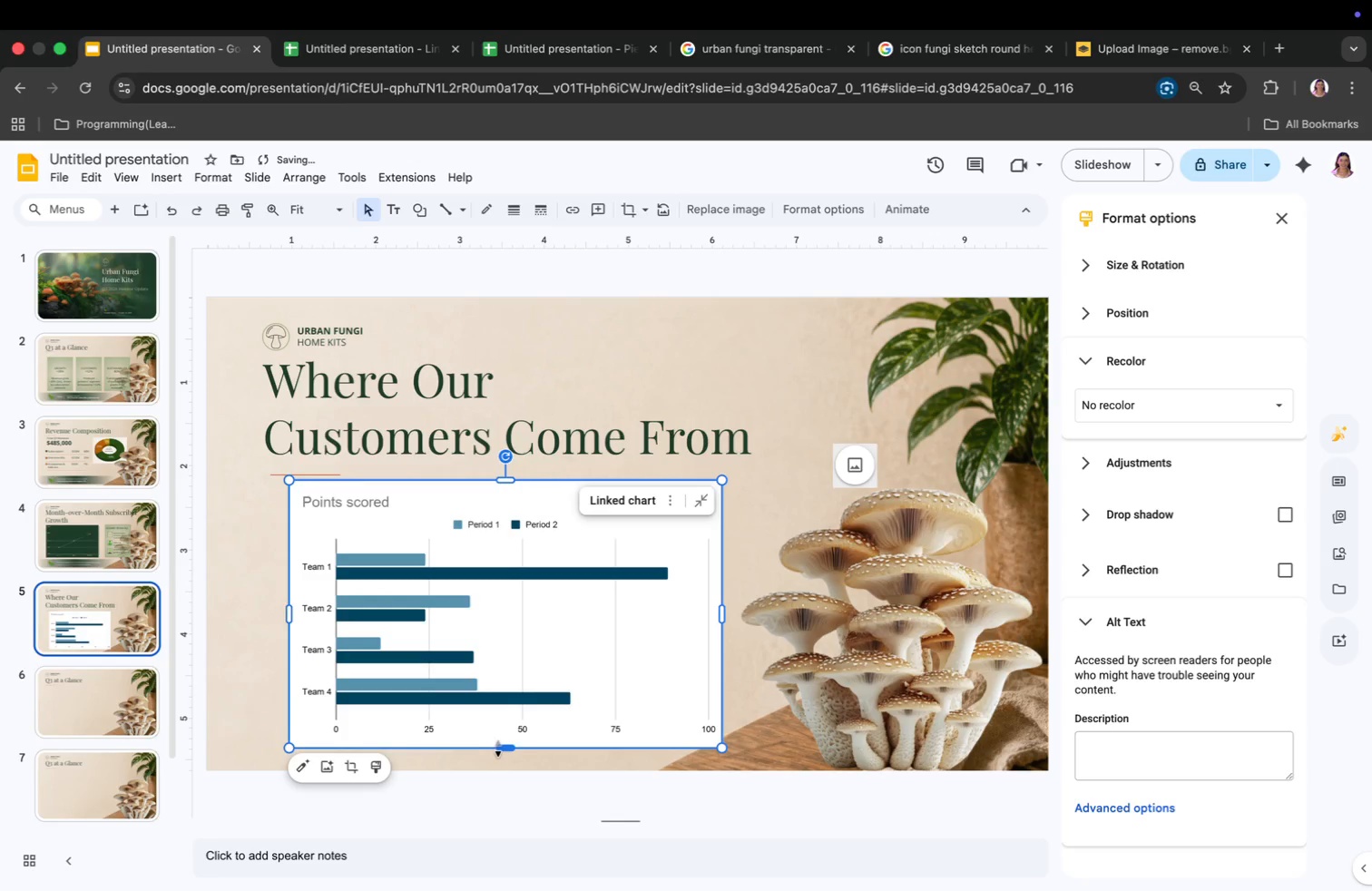 
left_click_drag(start_coordinate=[501, 749], to_coordinate=[503, 701])
 